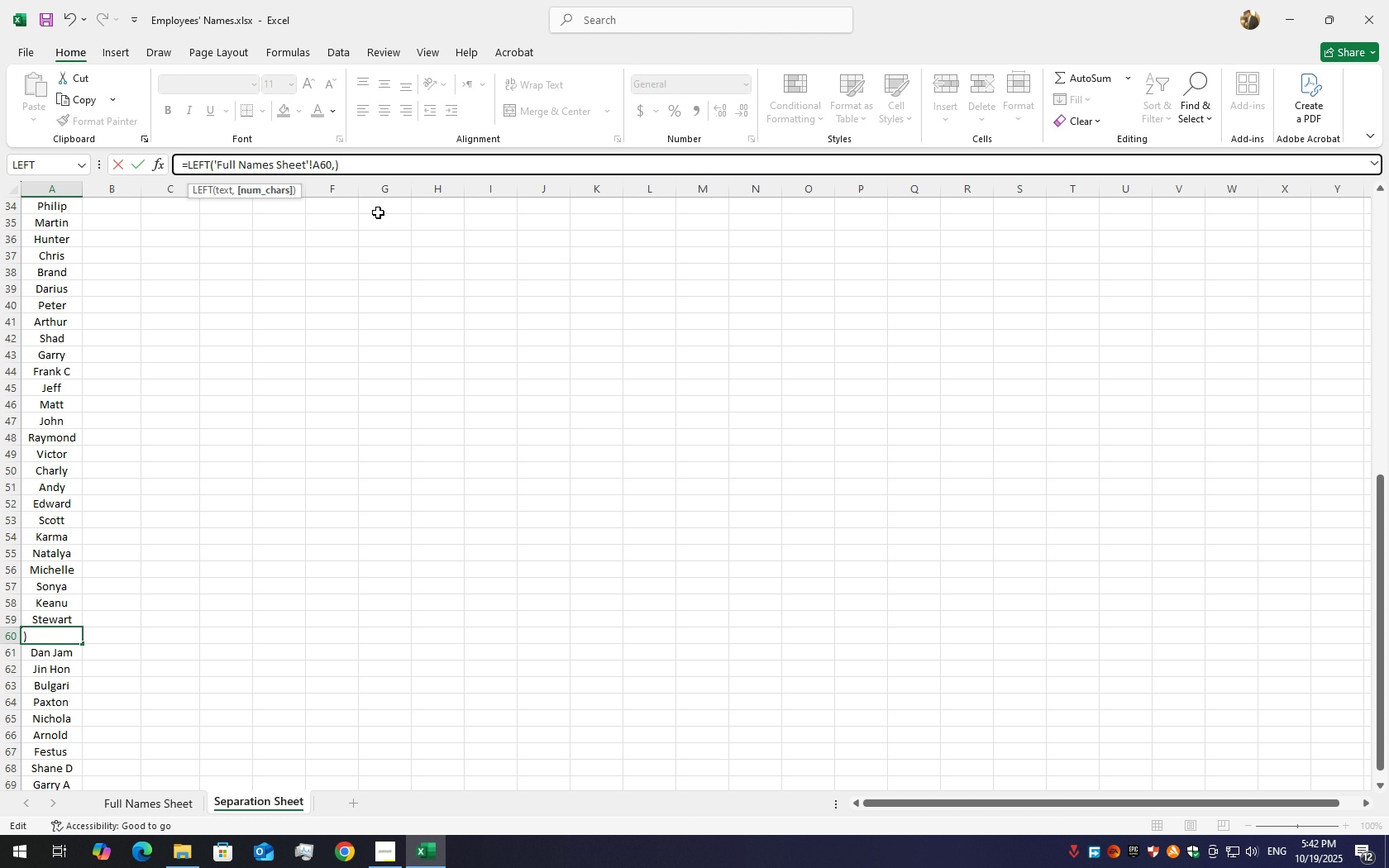 
key(Numpad5)
 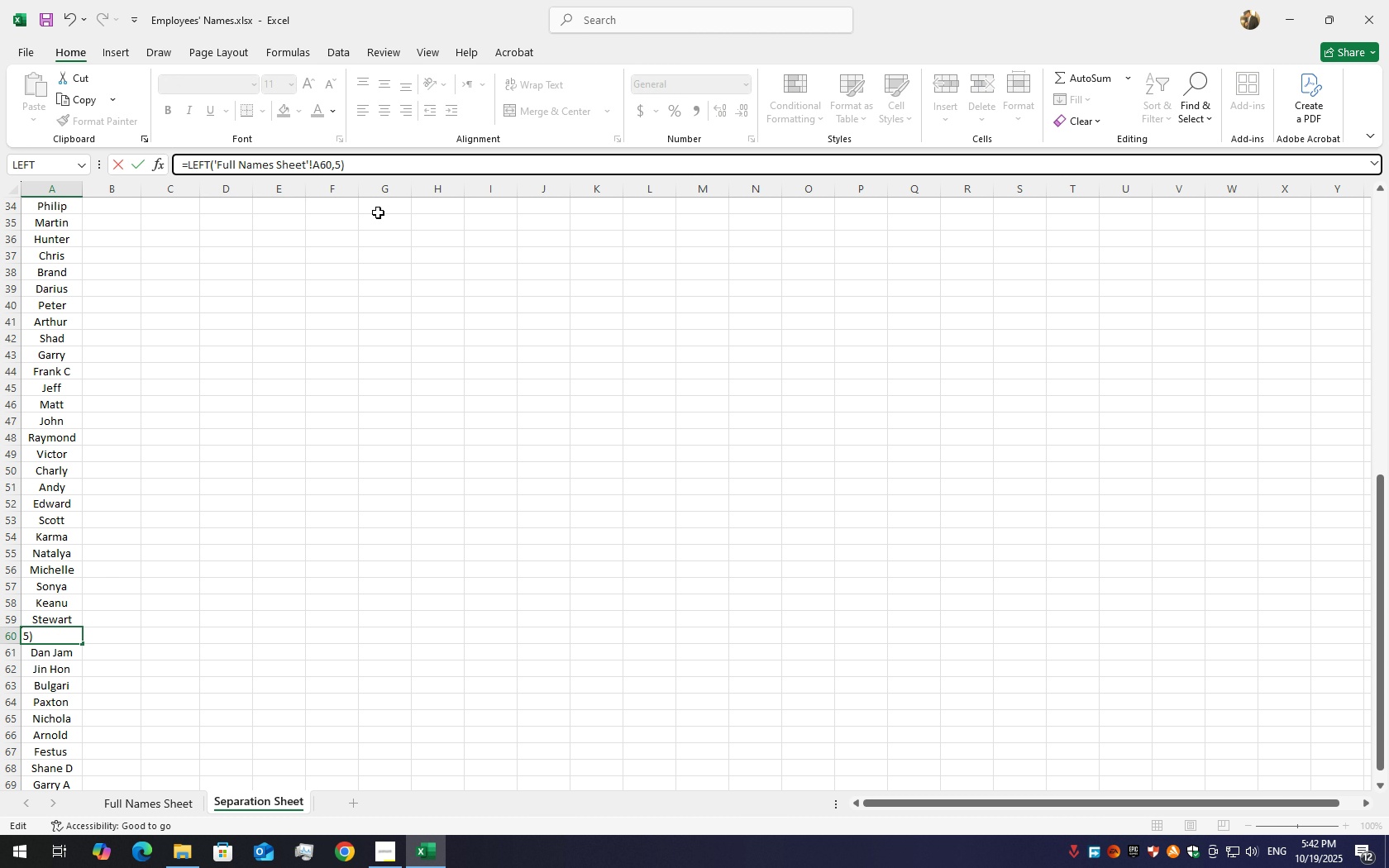 
key(Enter)
 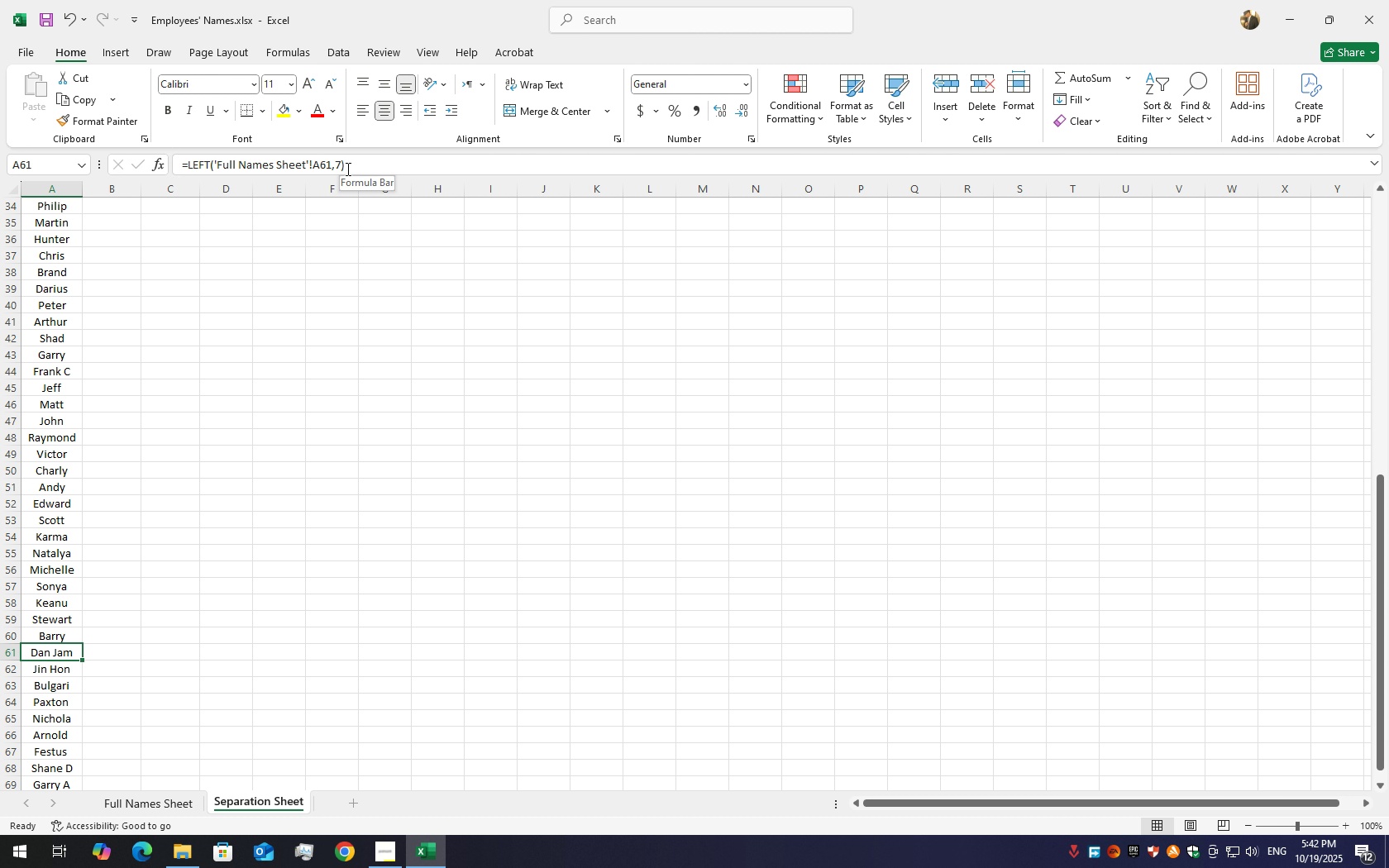 
wait(5.38)
 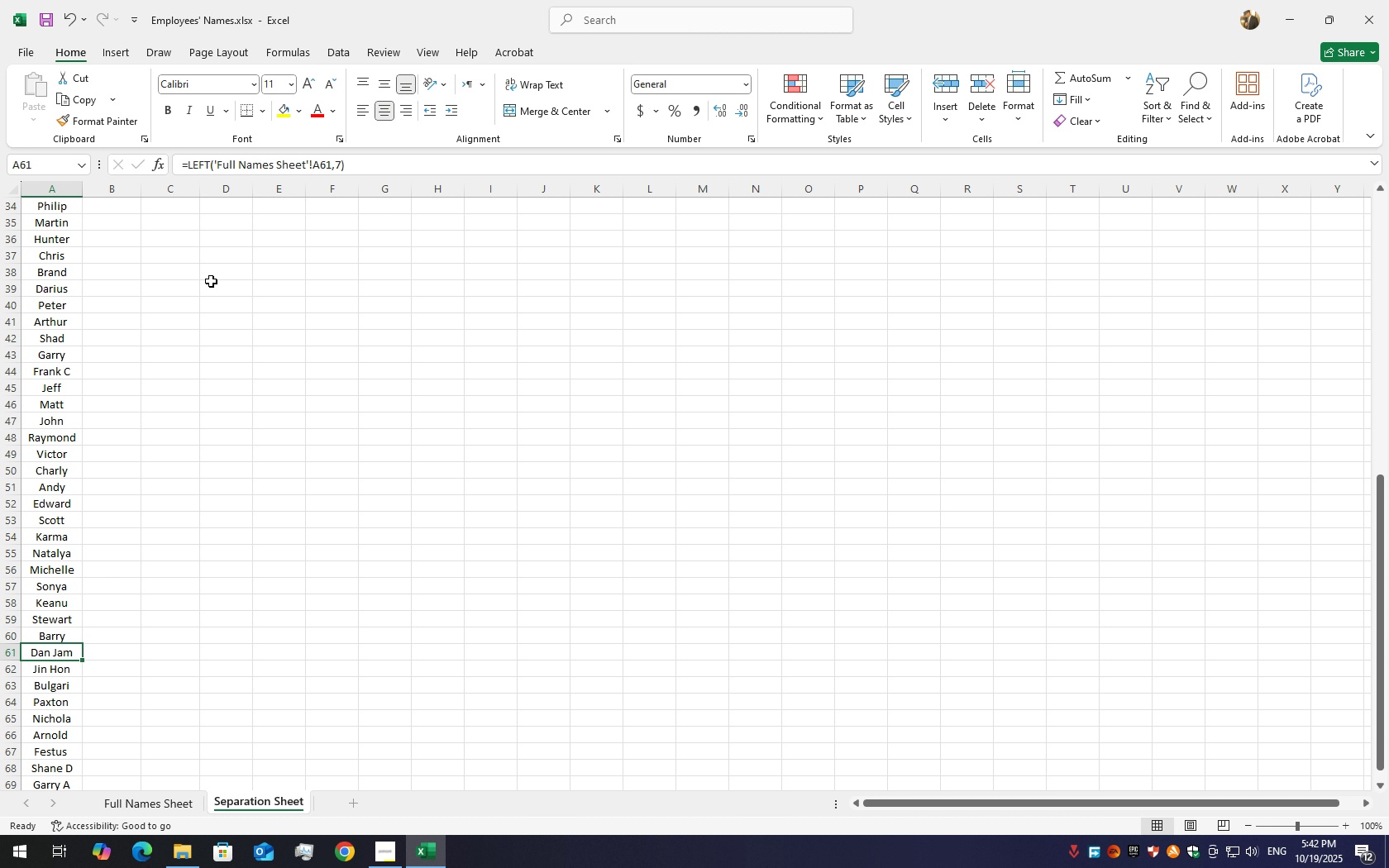 
left_click([338, 169])
 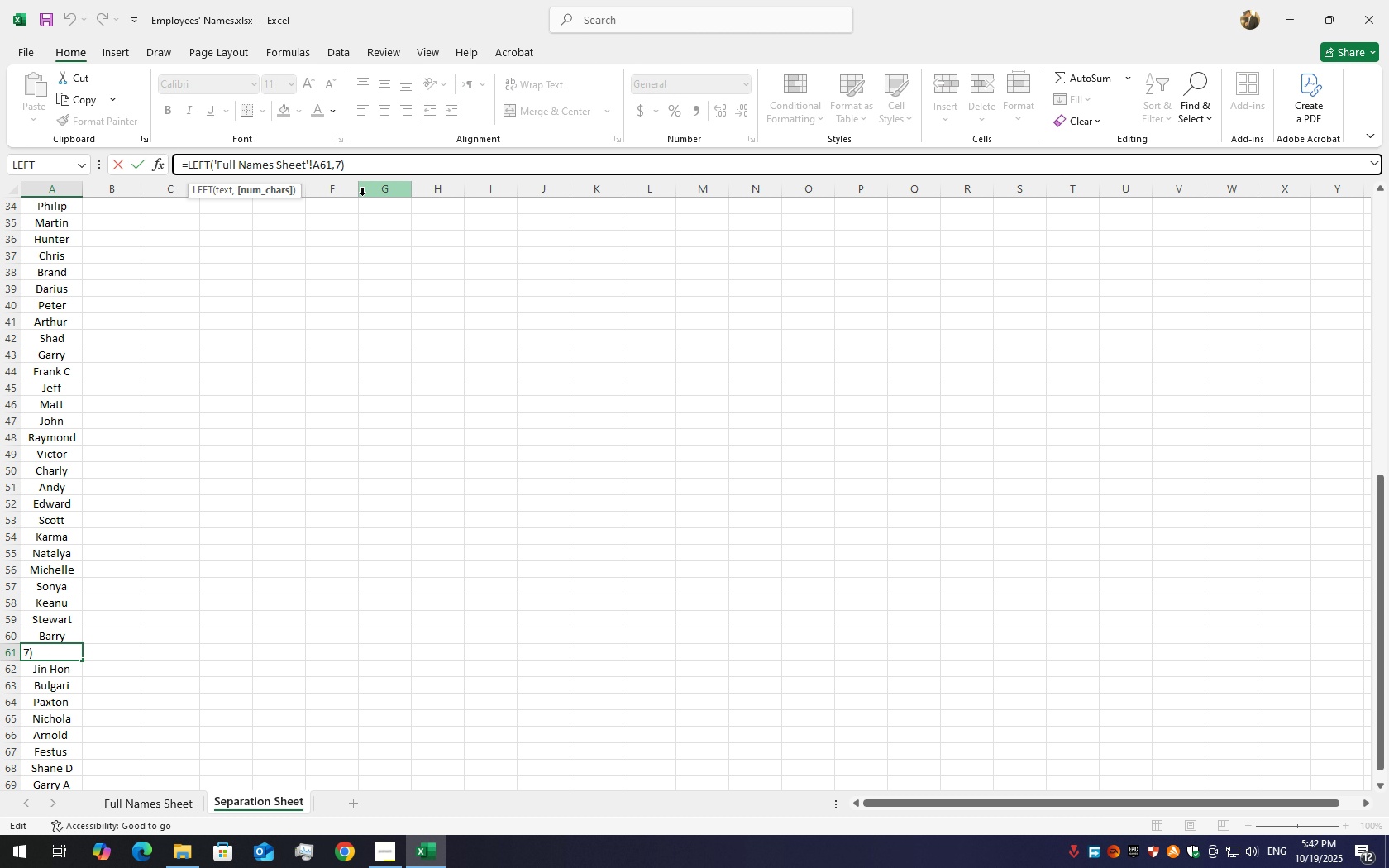 
key(Backspace)
 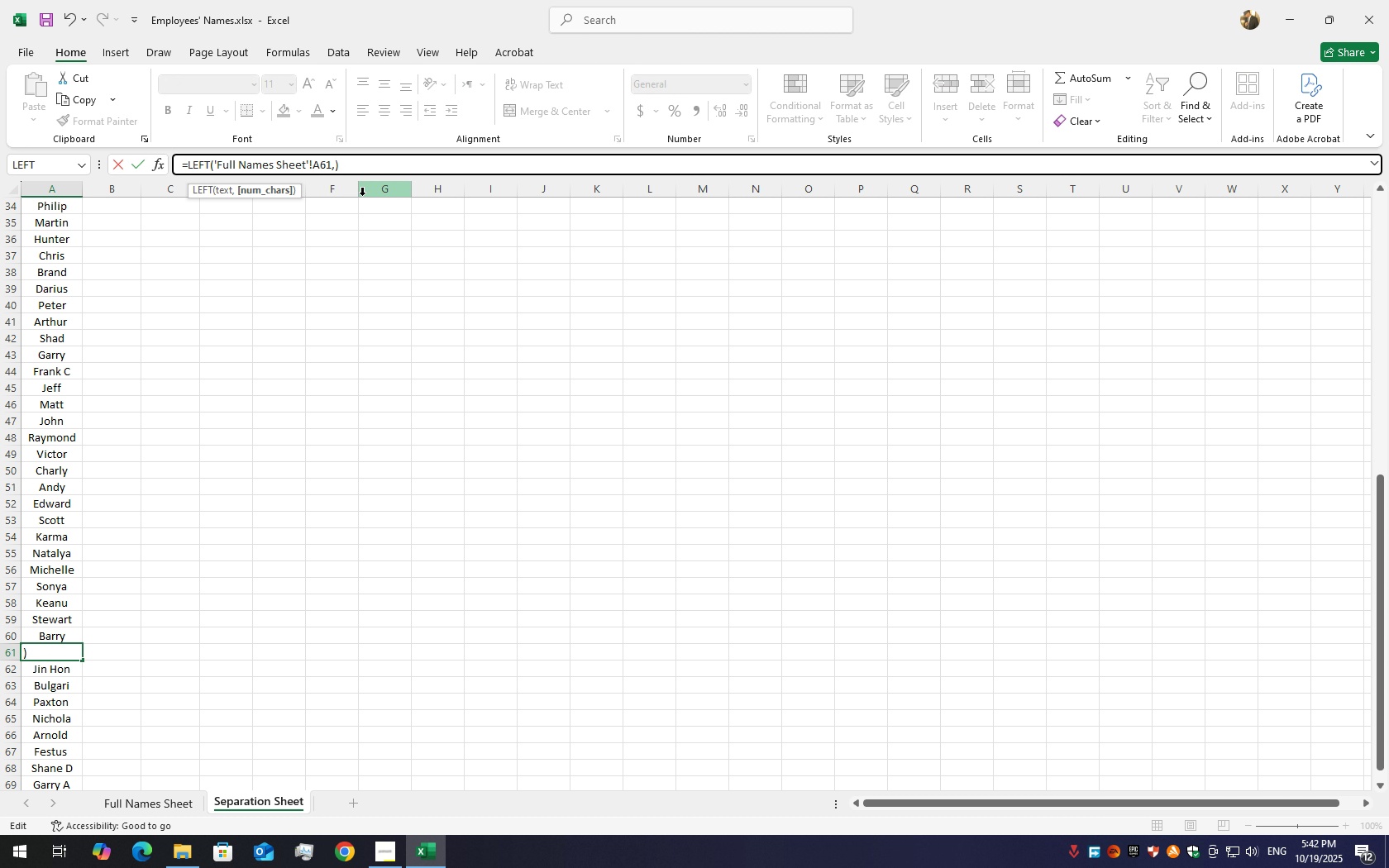 
key(Numpad3)
 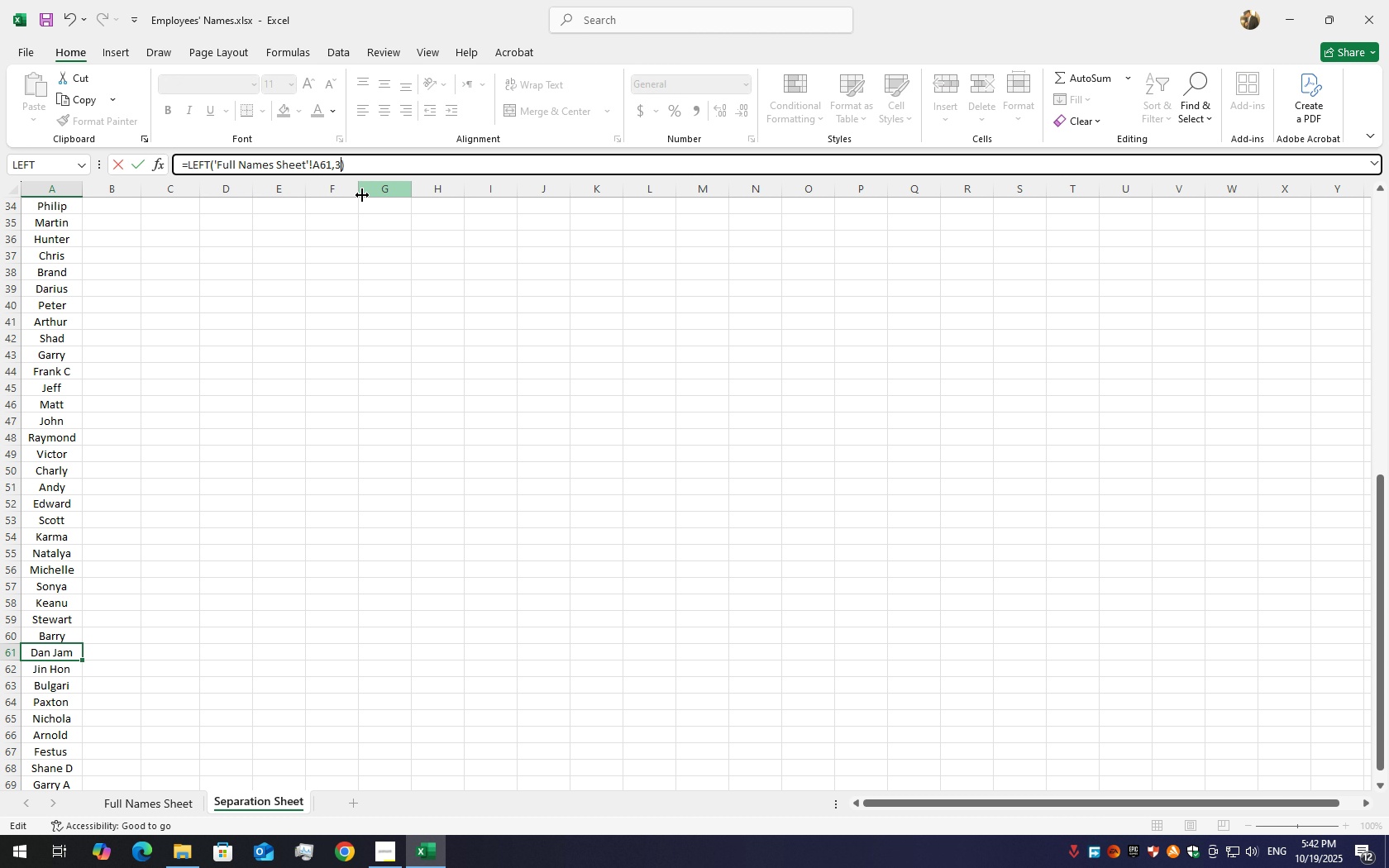 
key(Enter)
 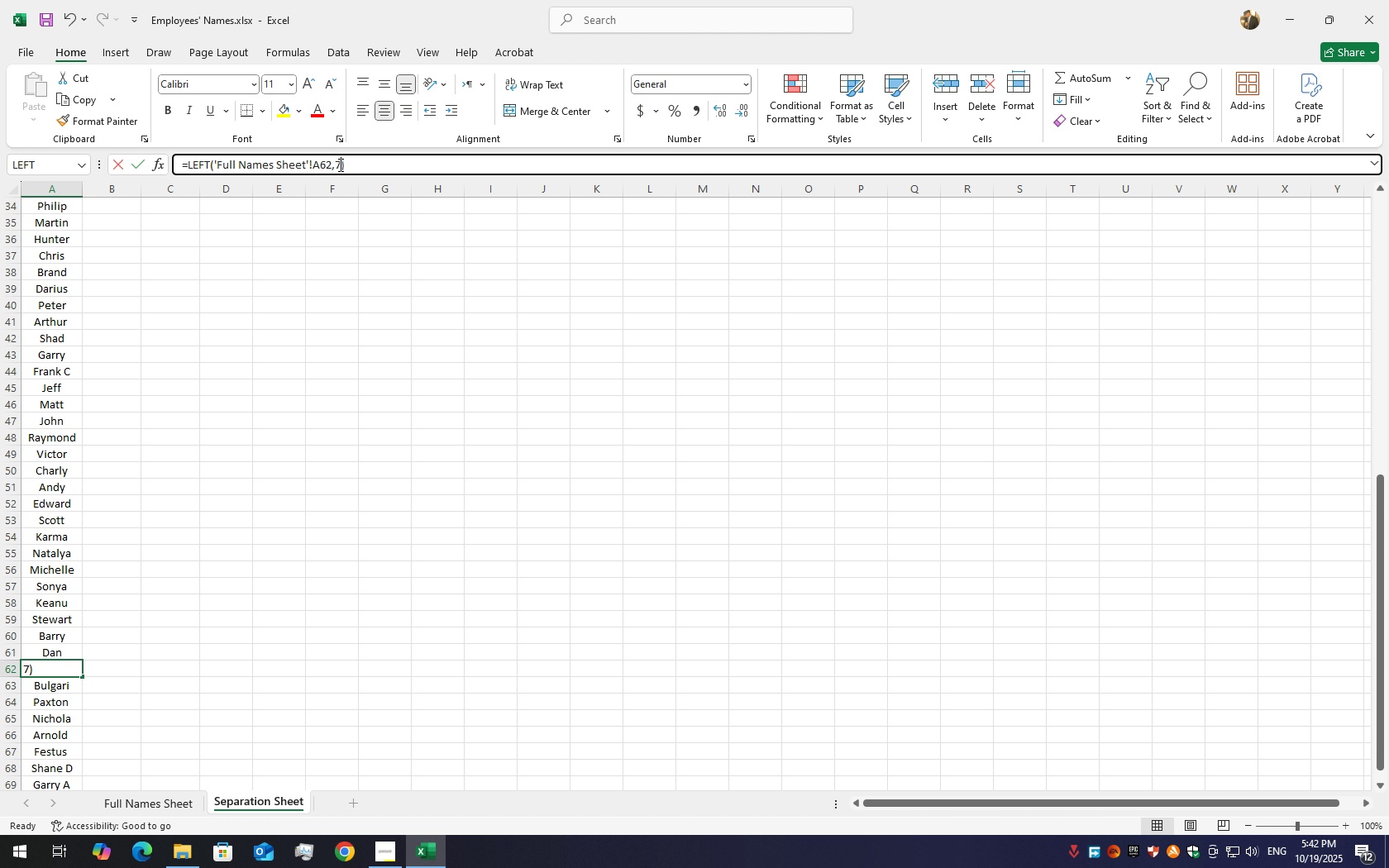 
left_click([339, 165])
 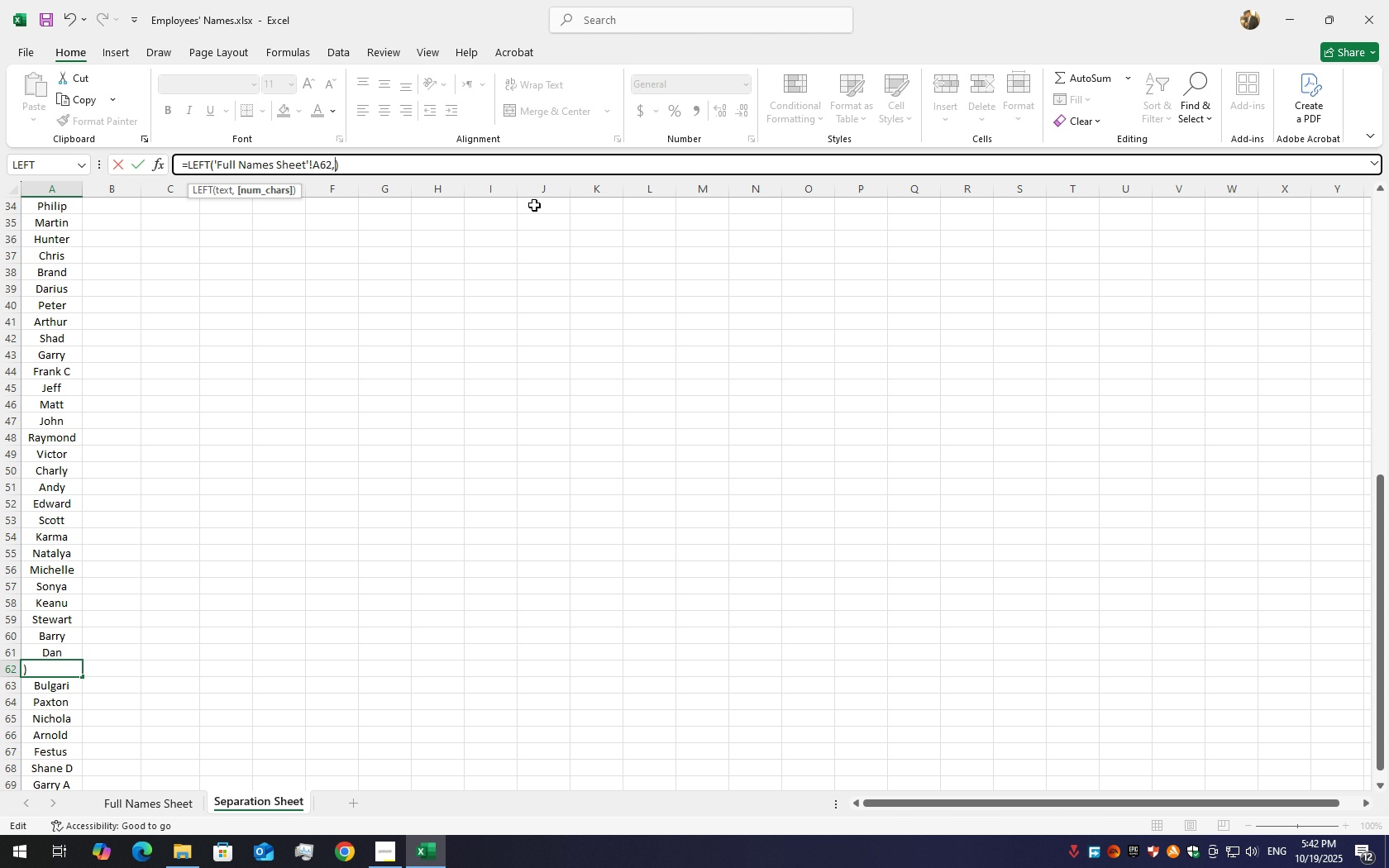 
key(Backspace)
 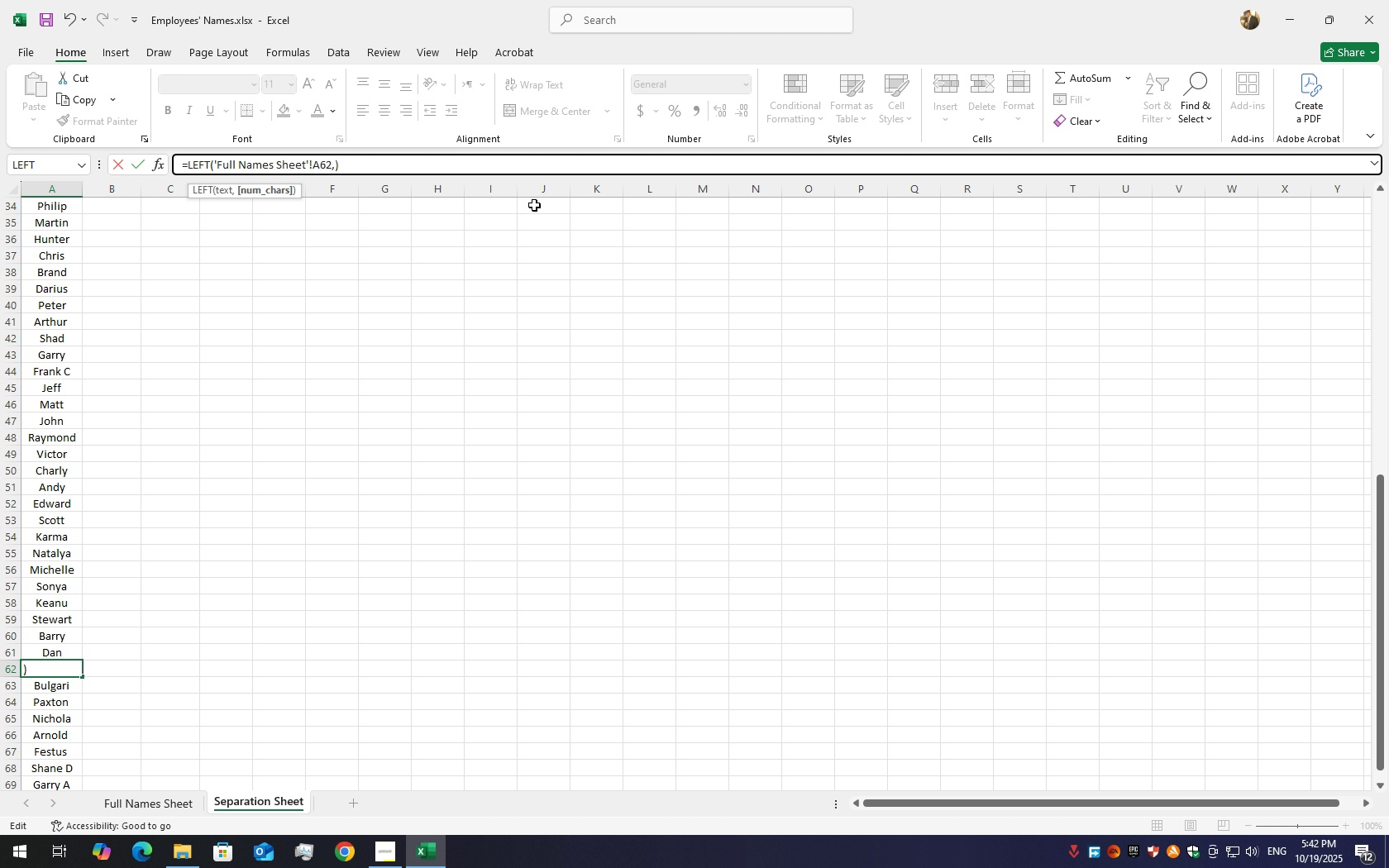 
wait(7.15)
 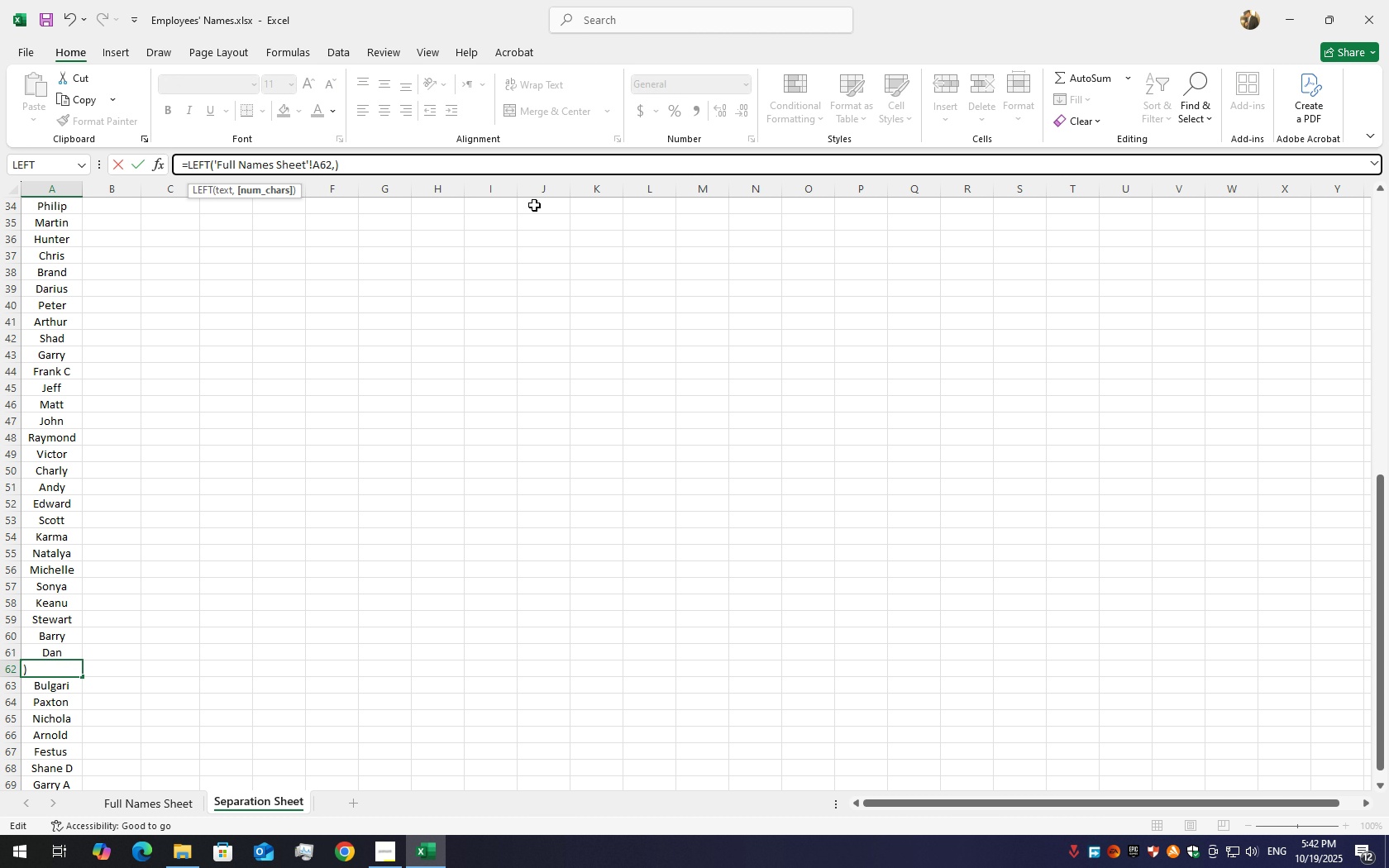 
key(Numpad3)
 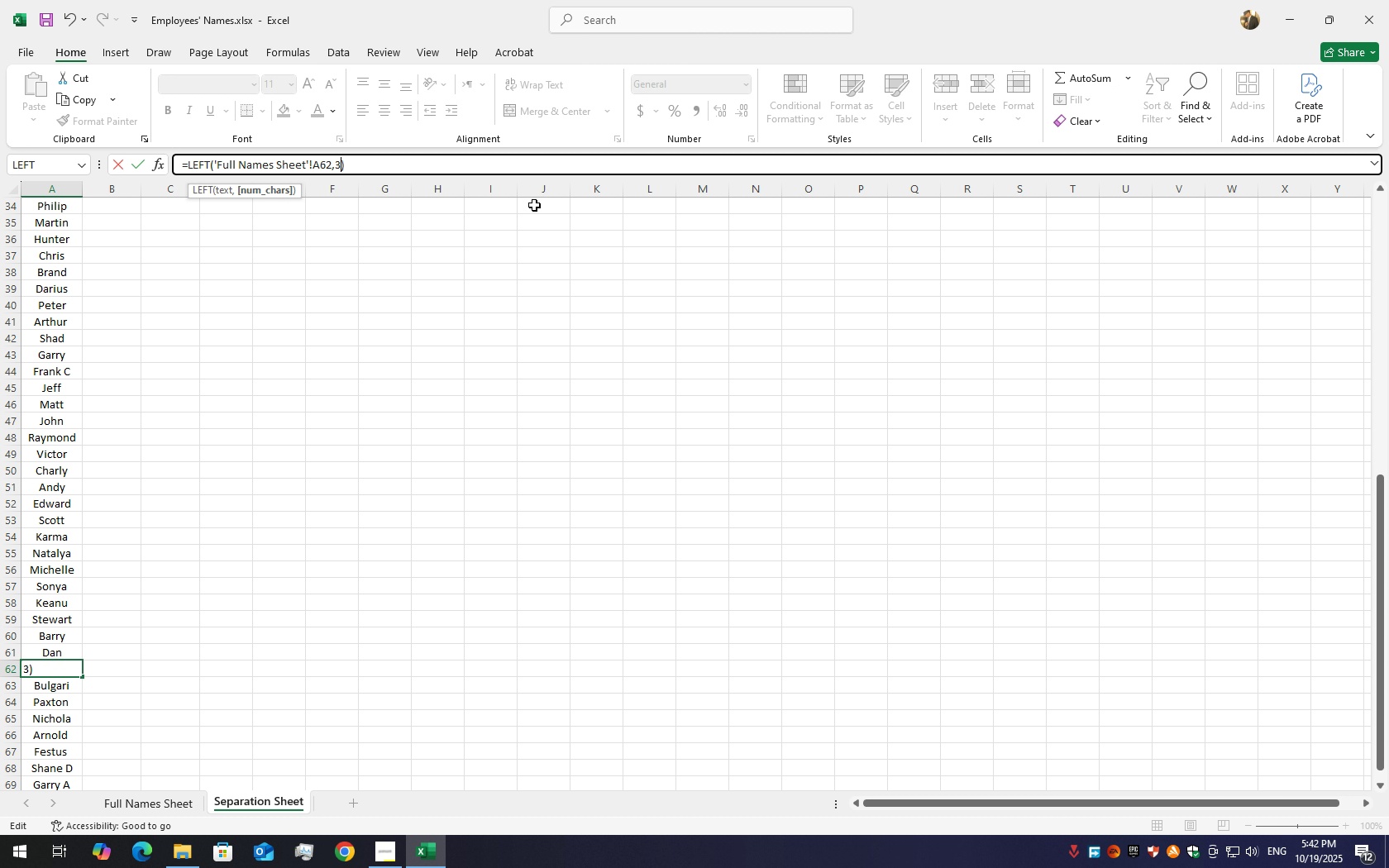 
key(Enter)
 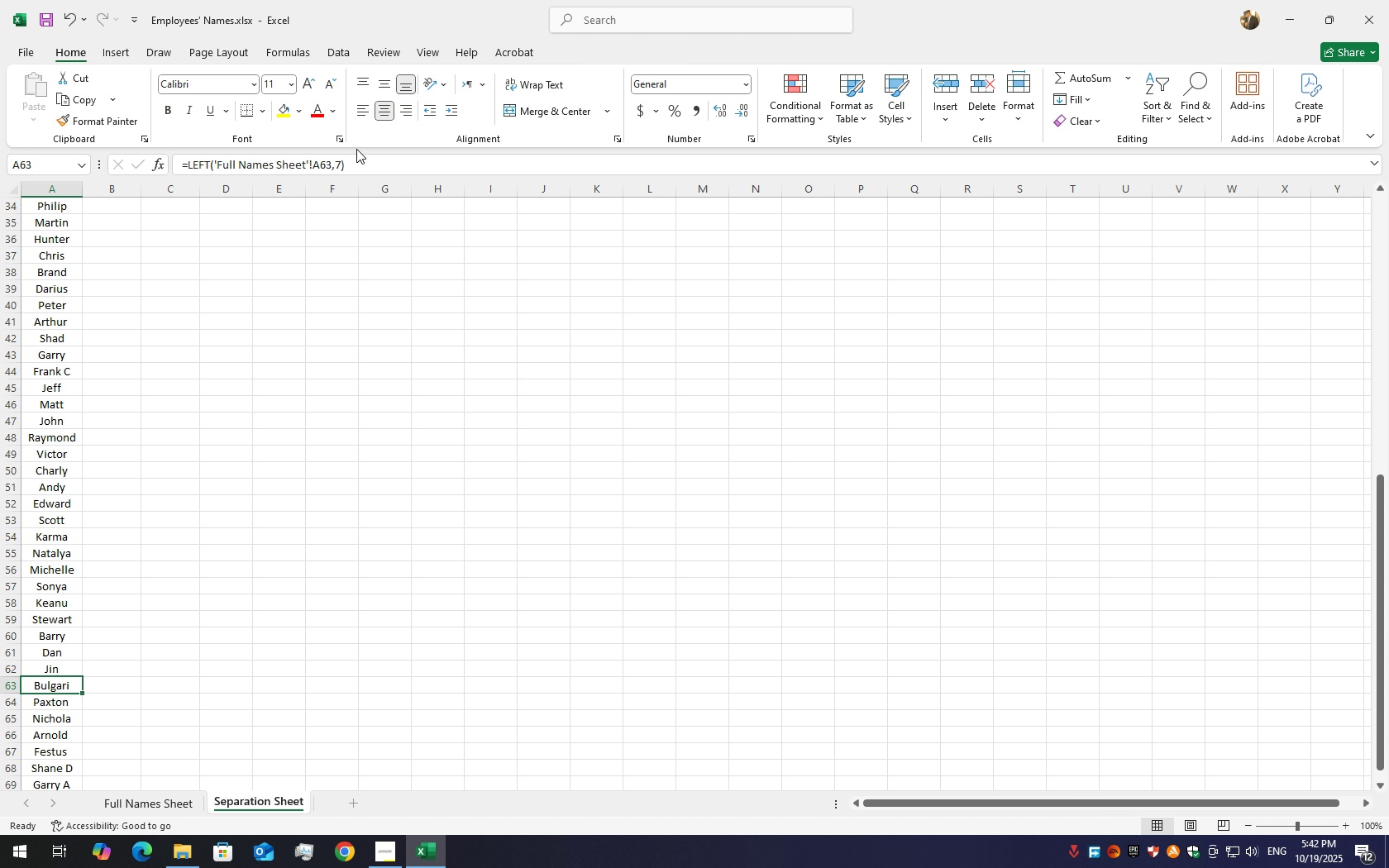 
left_click([338, 160])
 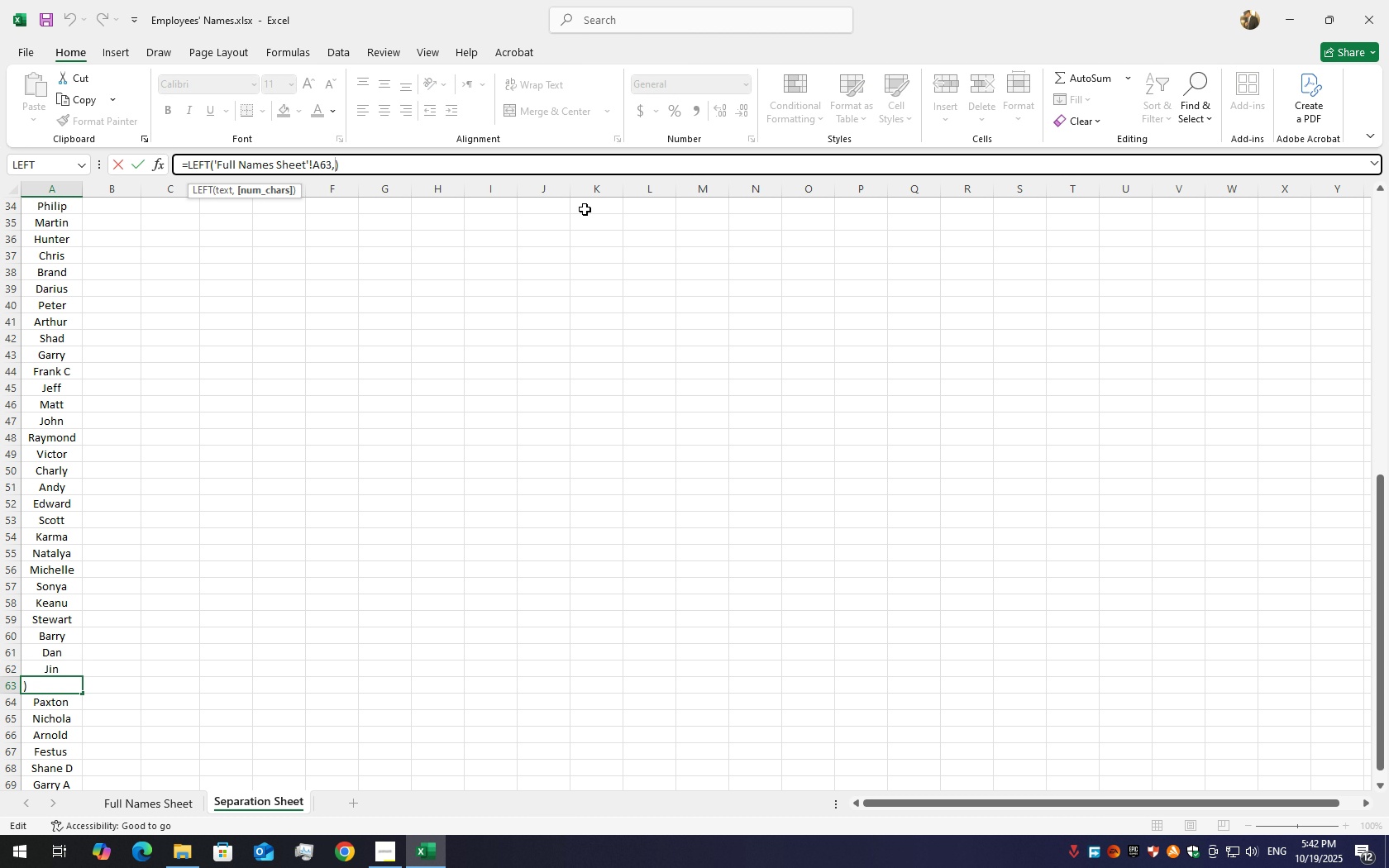 
key(Backspace)
 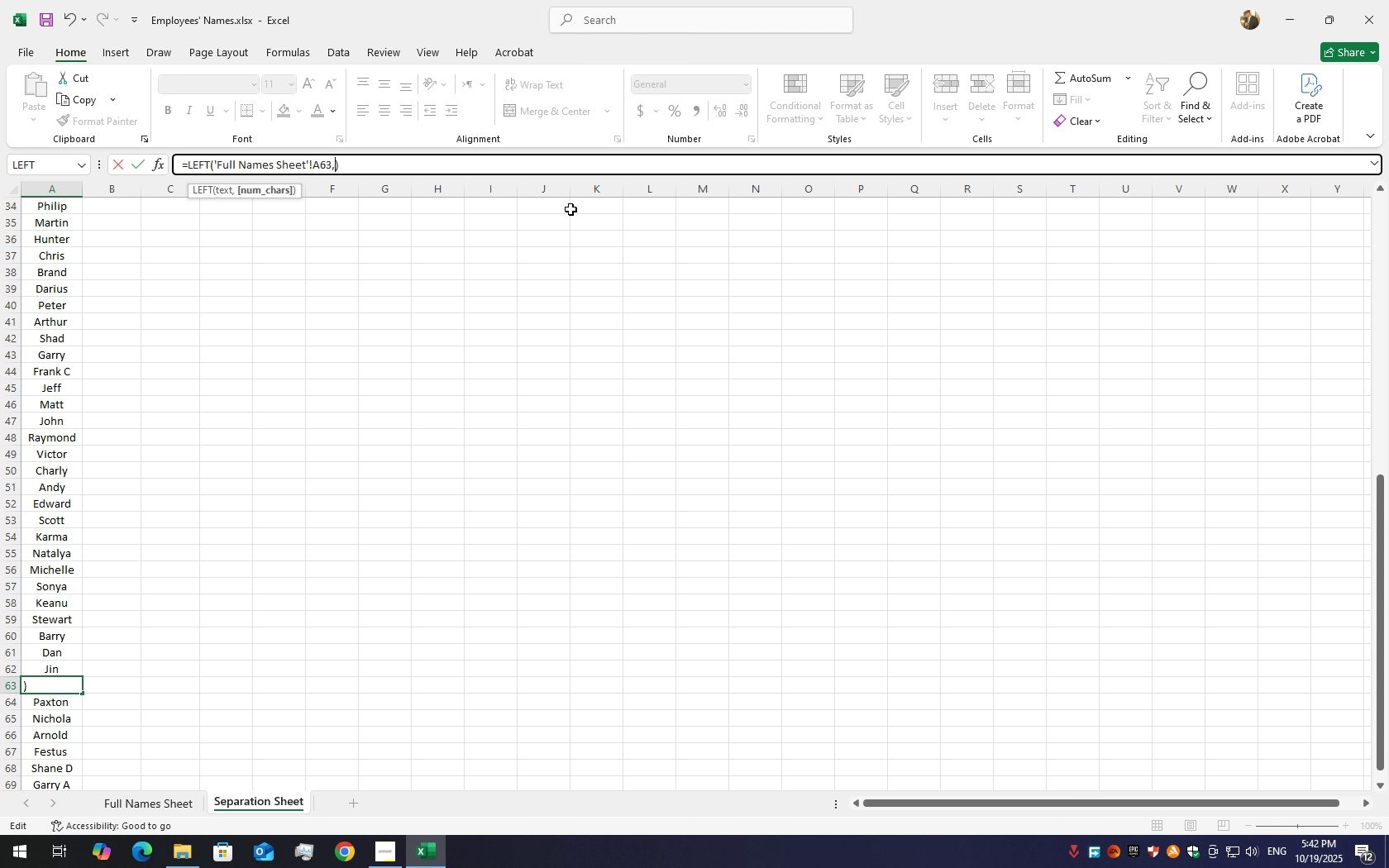 
key(Numpad9)
 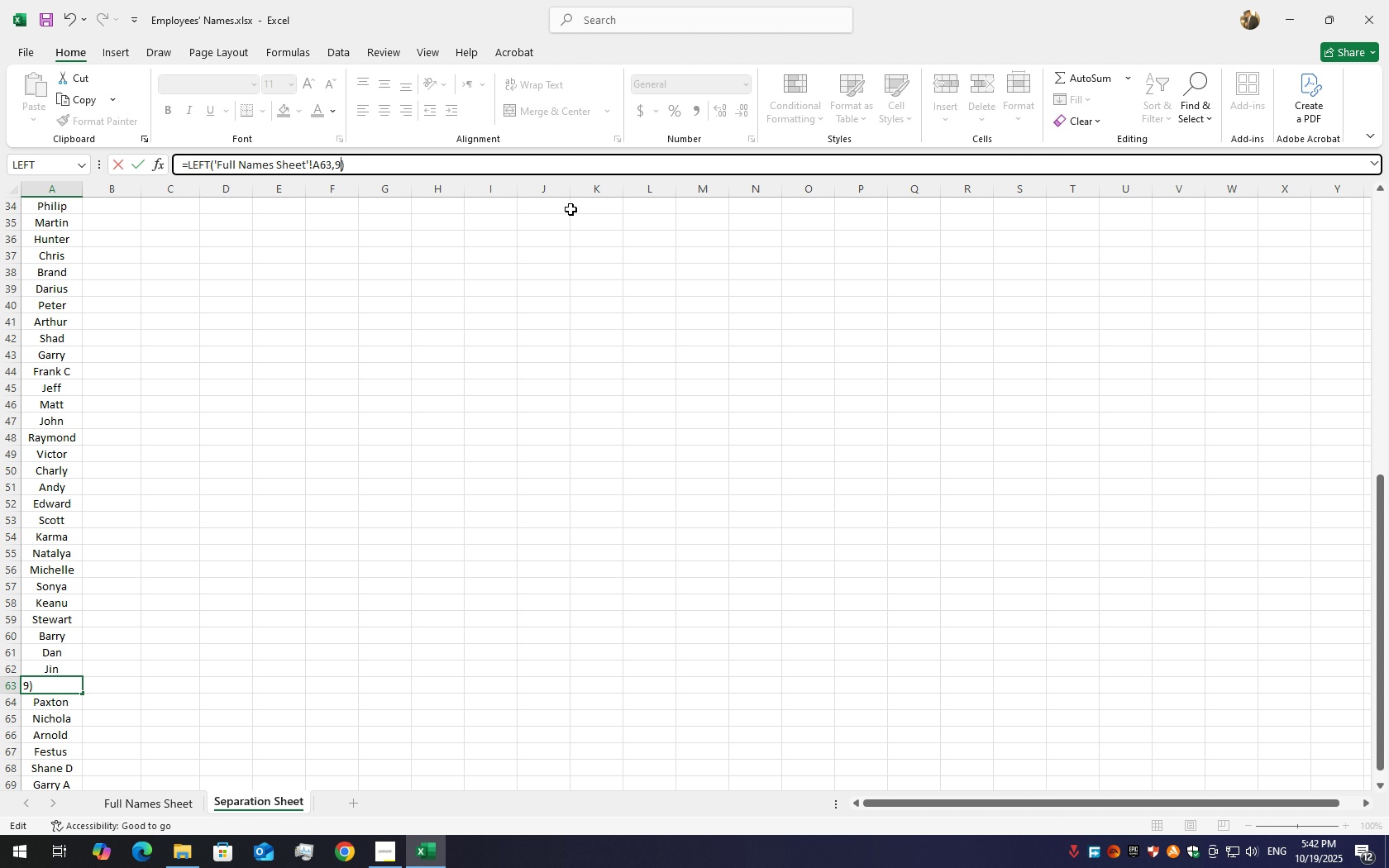 
key(Enter)
 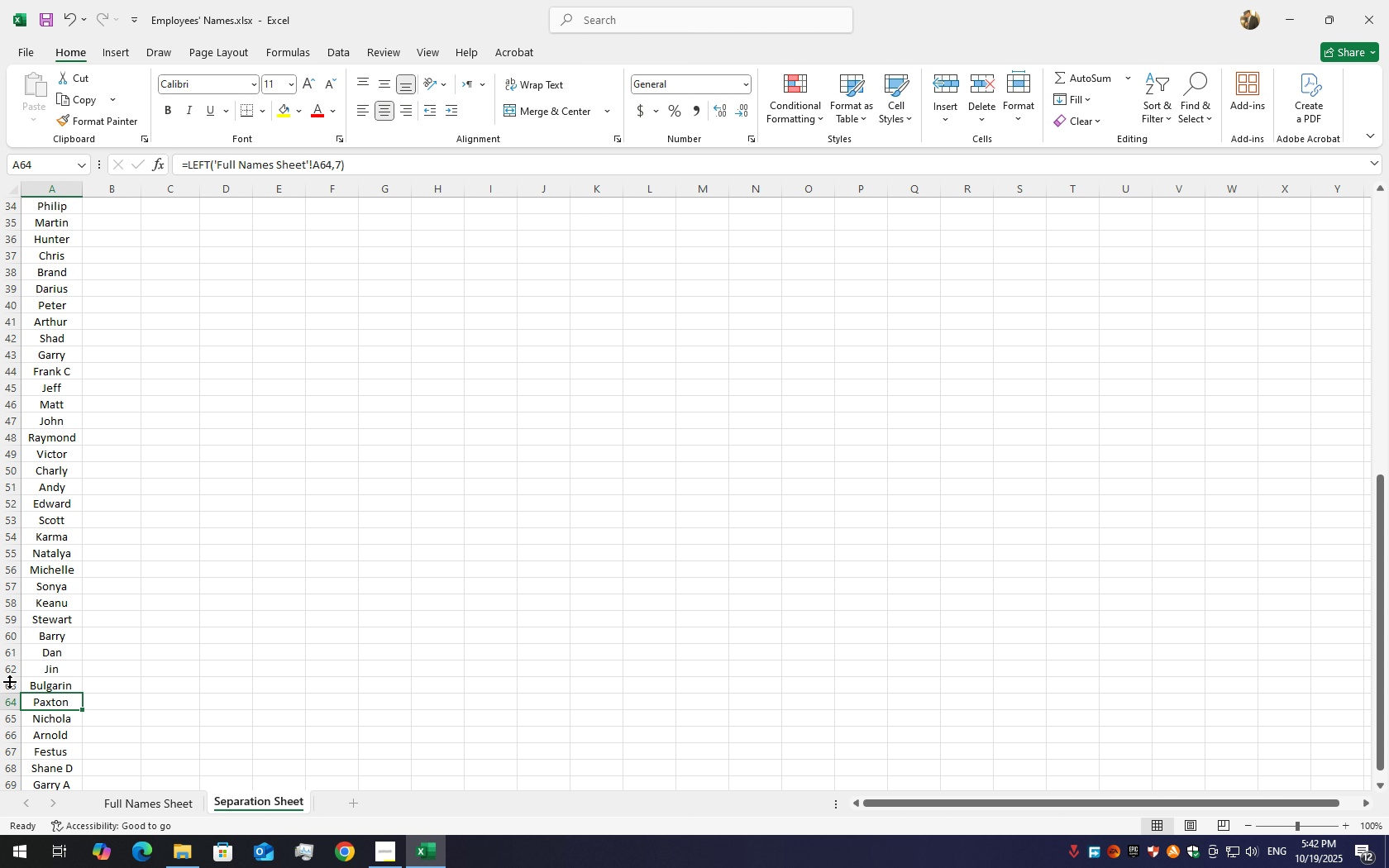 
left_click([32, 688])
 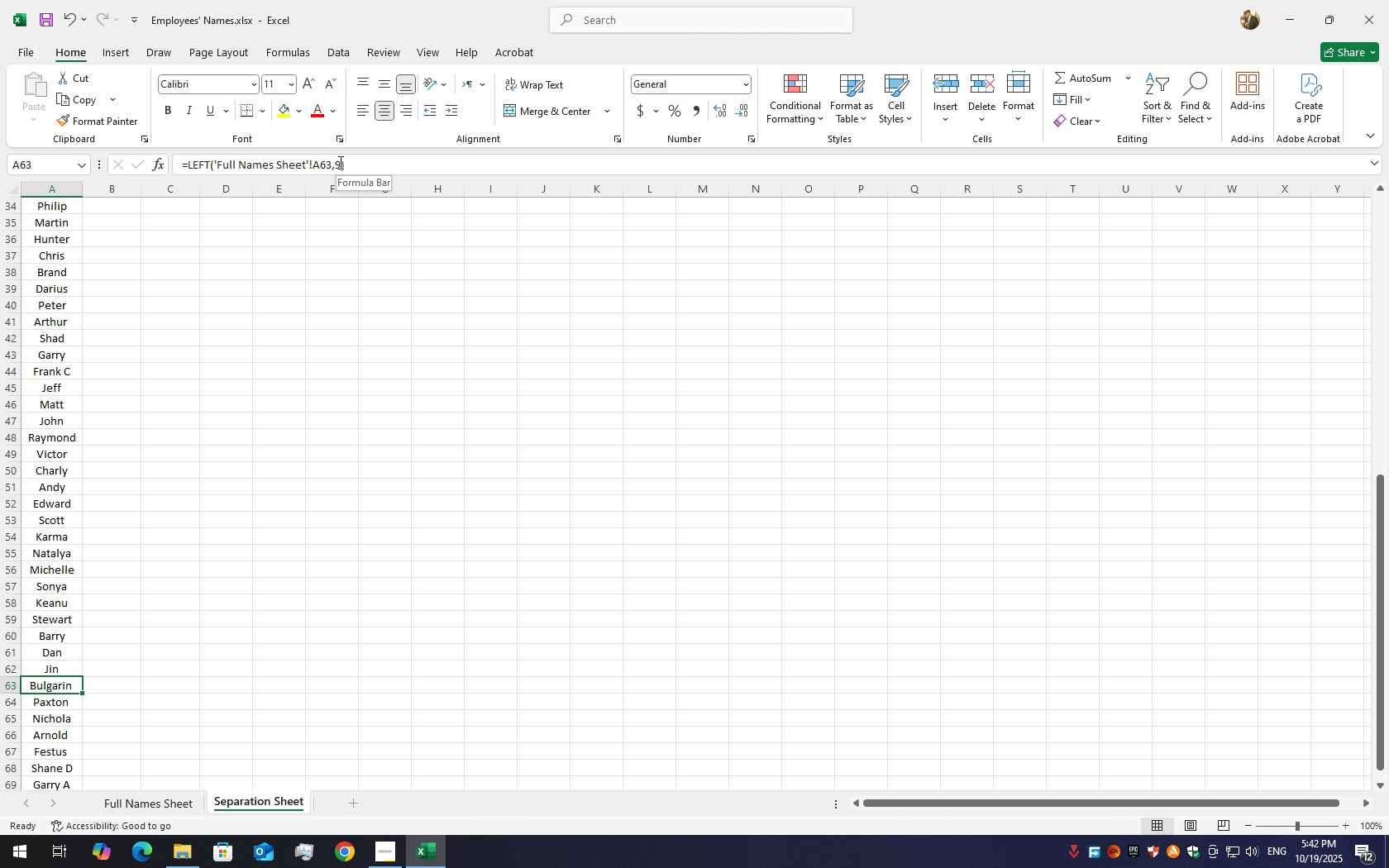 
left_click([337, 162])
 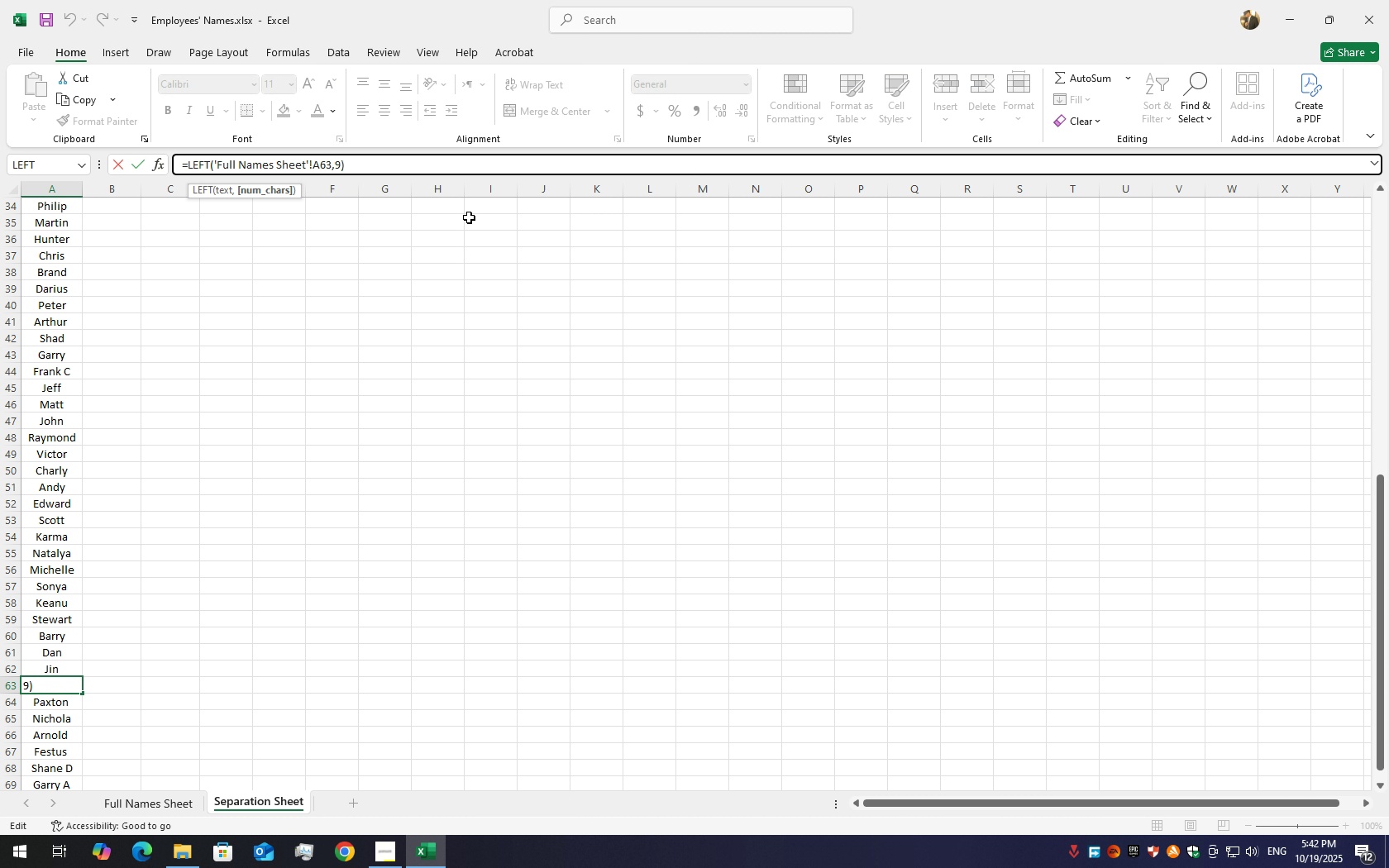 
key(ArrowRight)
 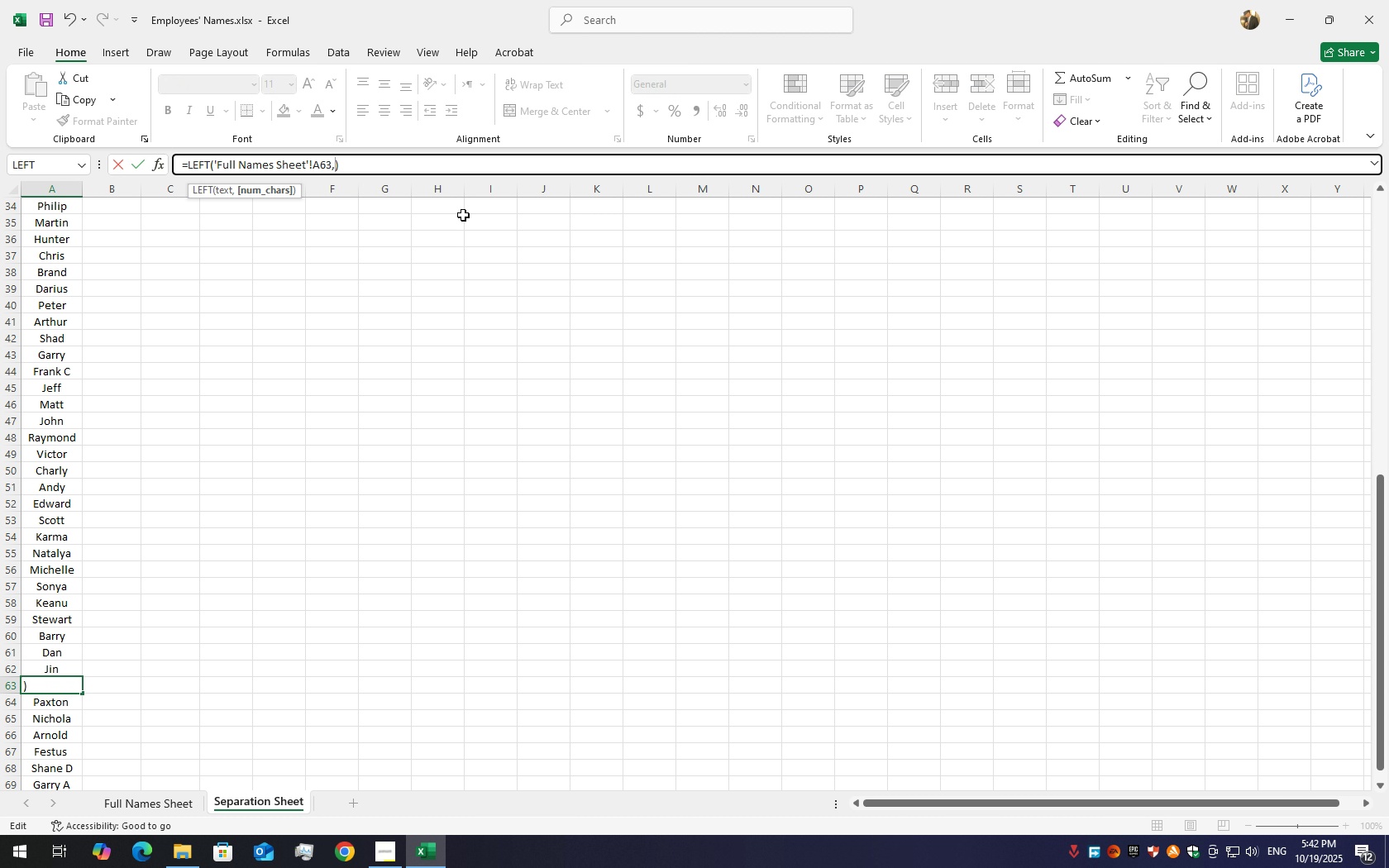 
key(Backspace)
 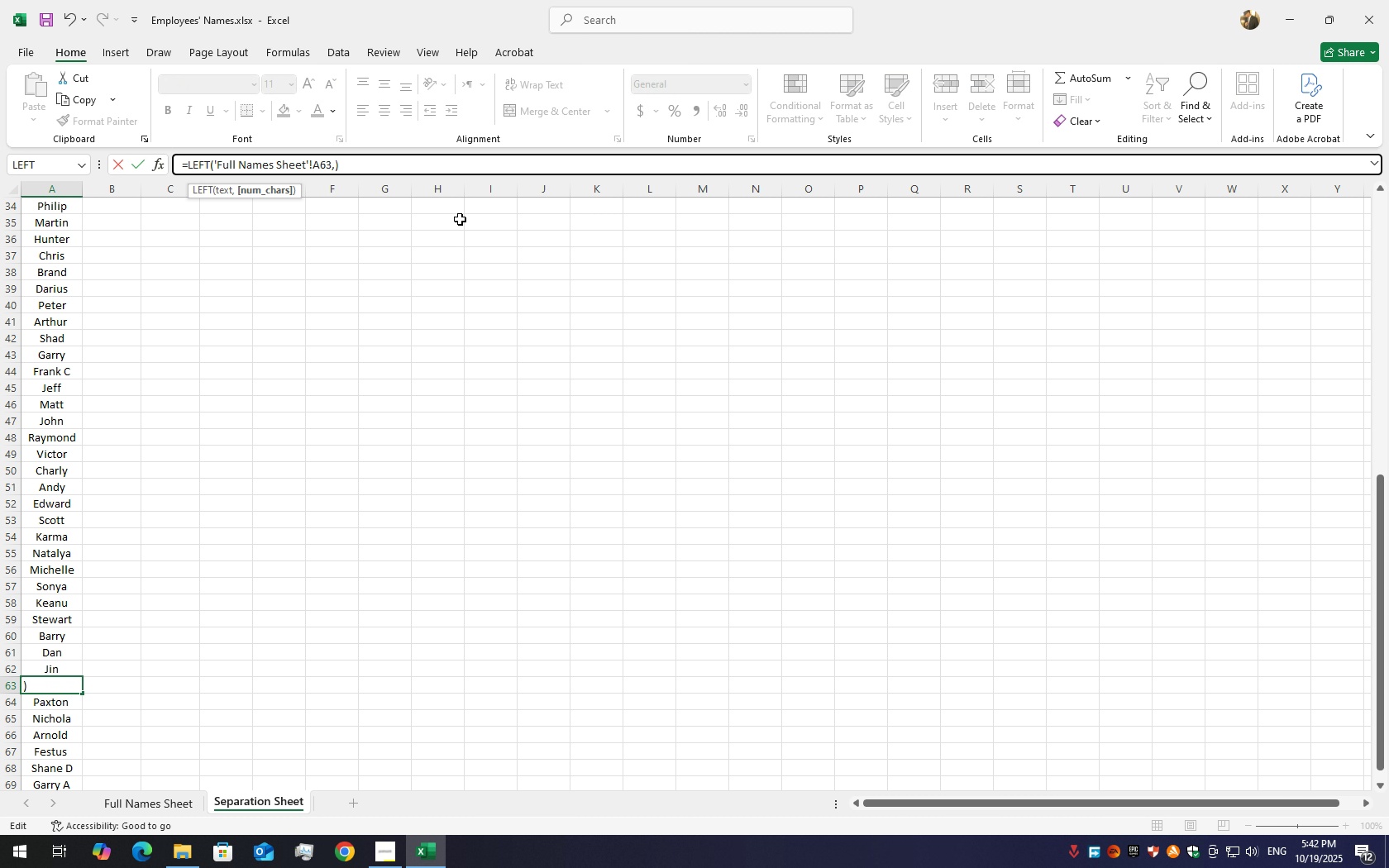 
key(Numpad8)
 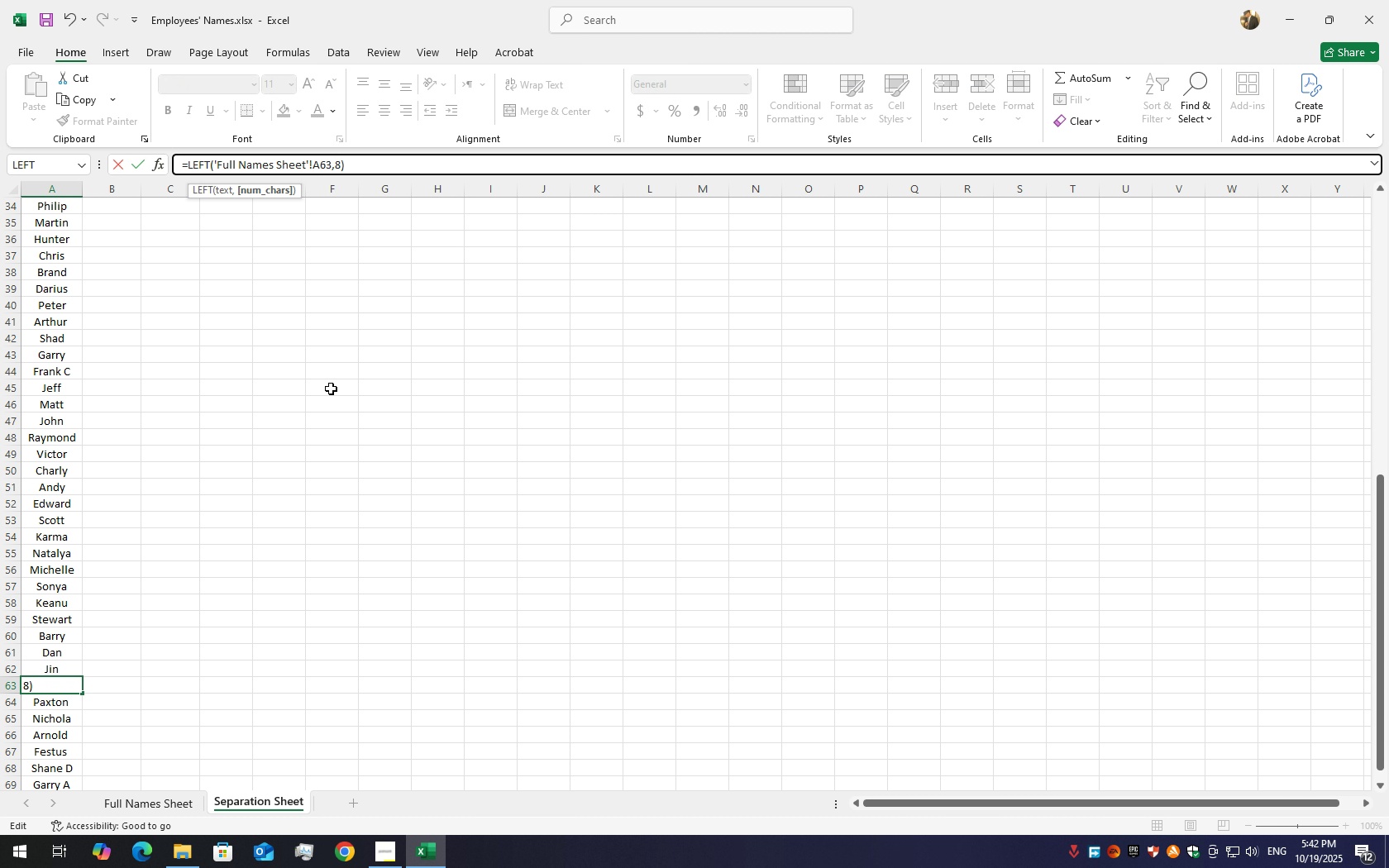 
key(Enter)
 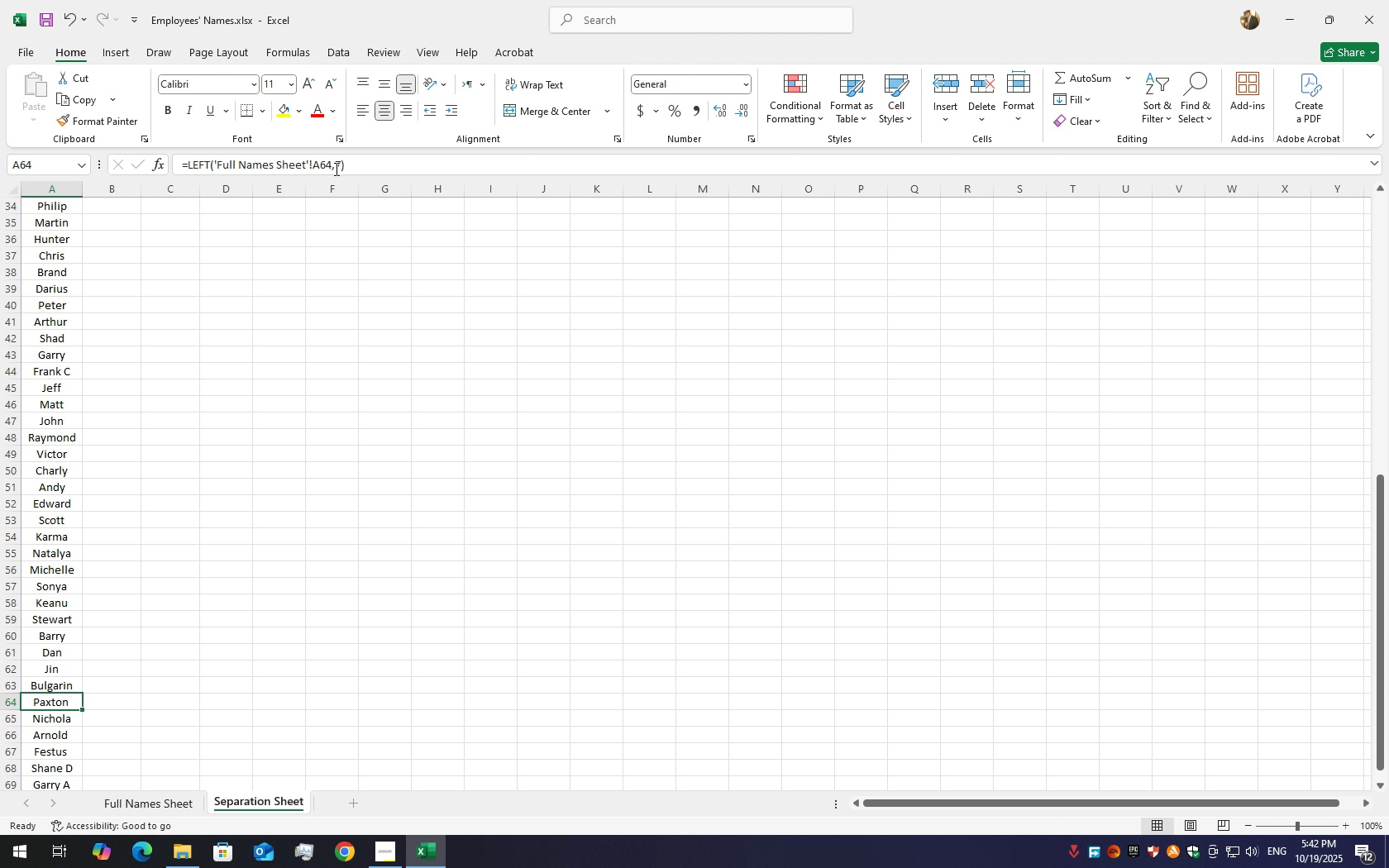 
left_click([339, 169])
 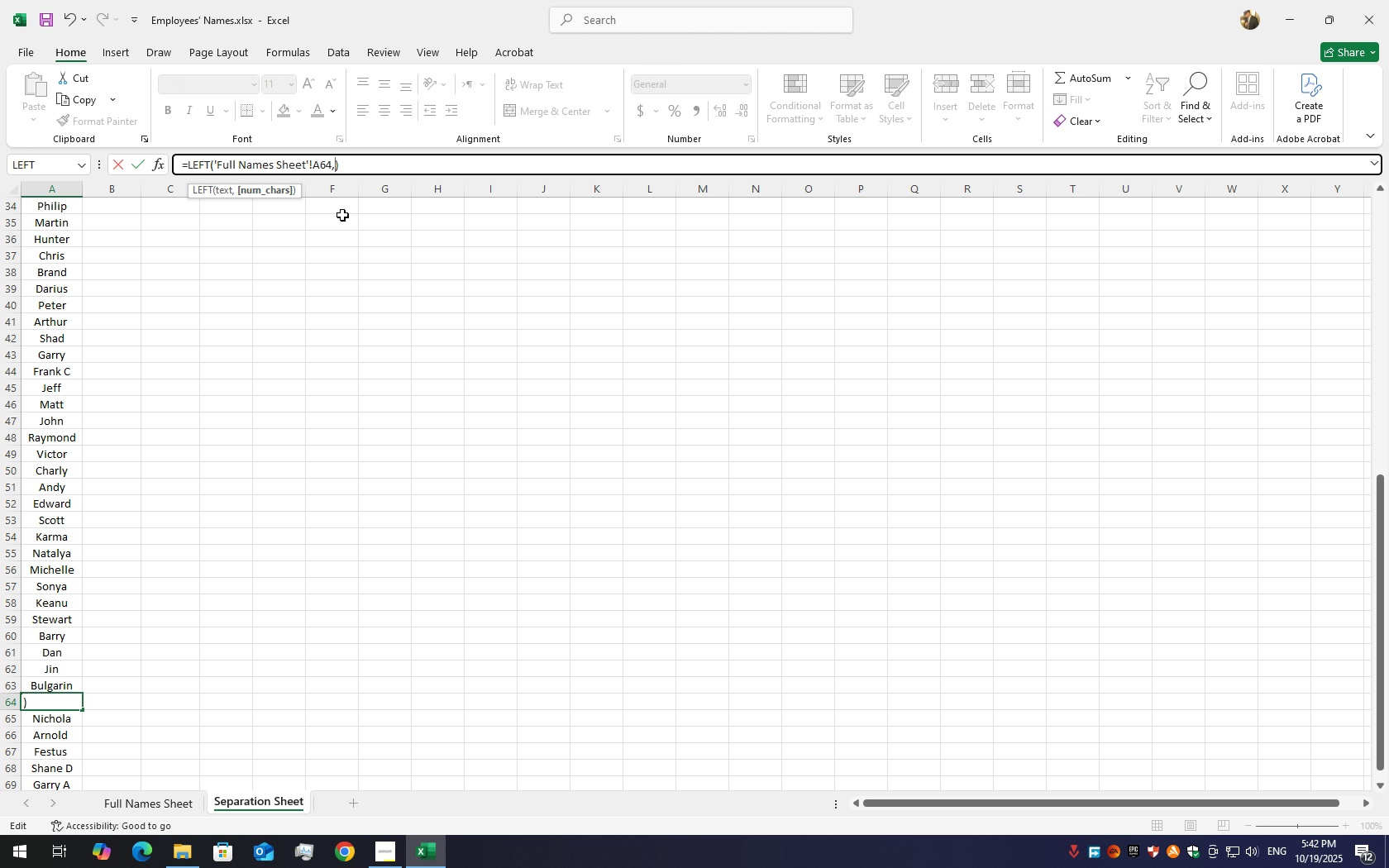 
key(Backspace)
 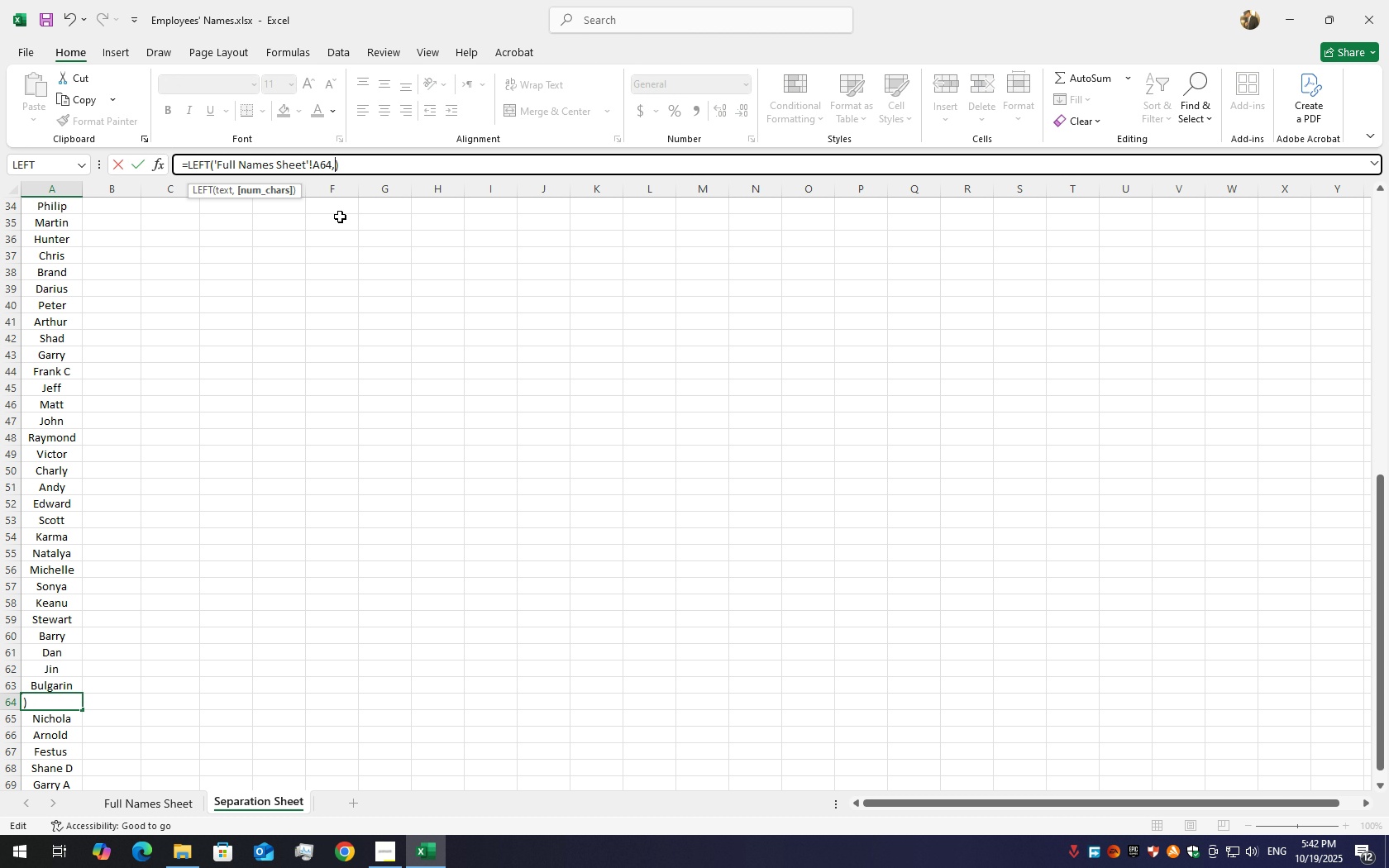 
key(Numpad6)
 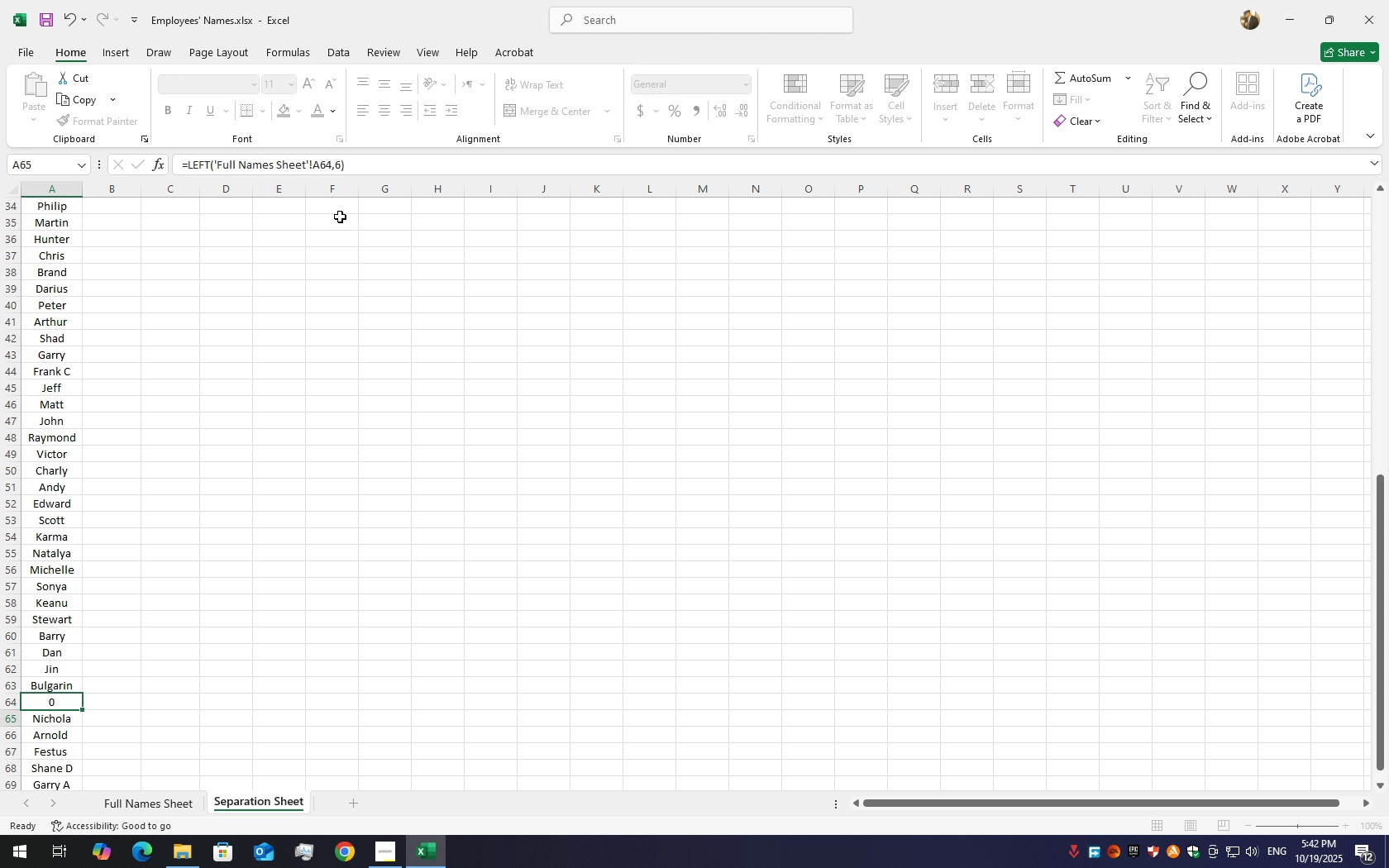 
key(Enter)
 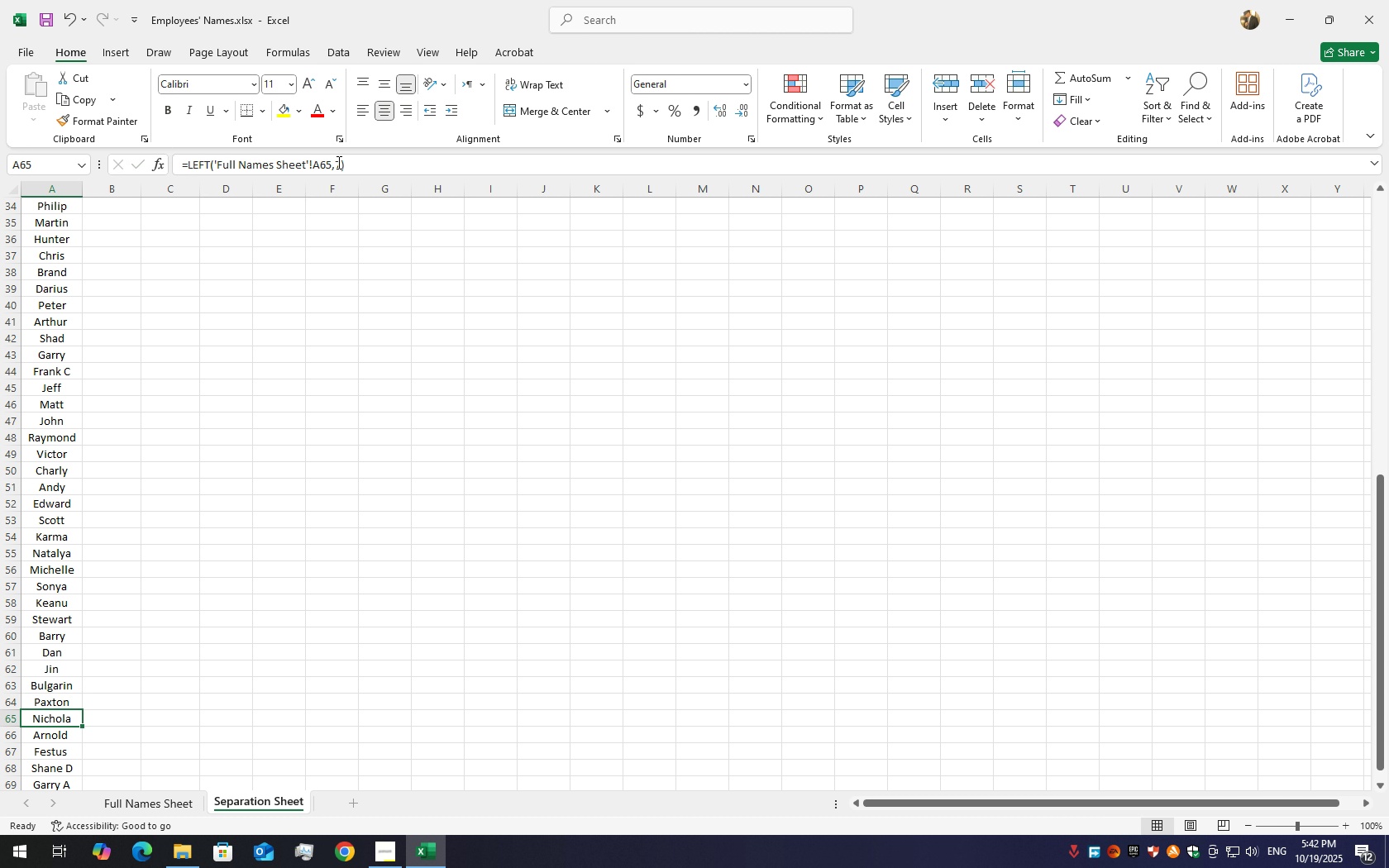 
left_click([343, 163])
 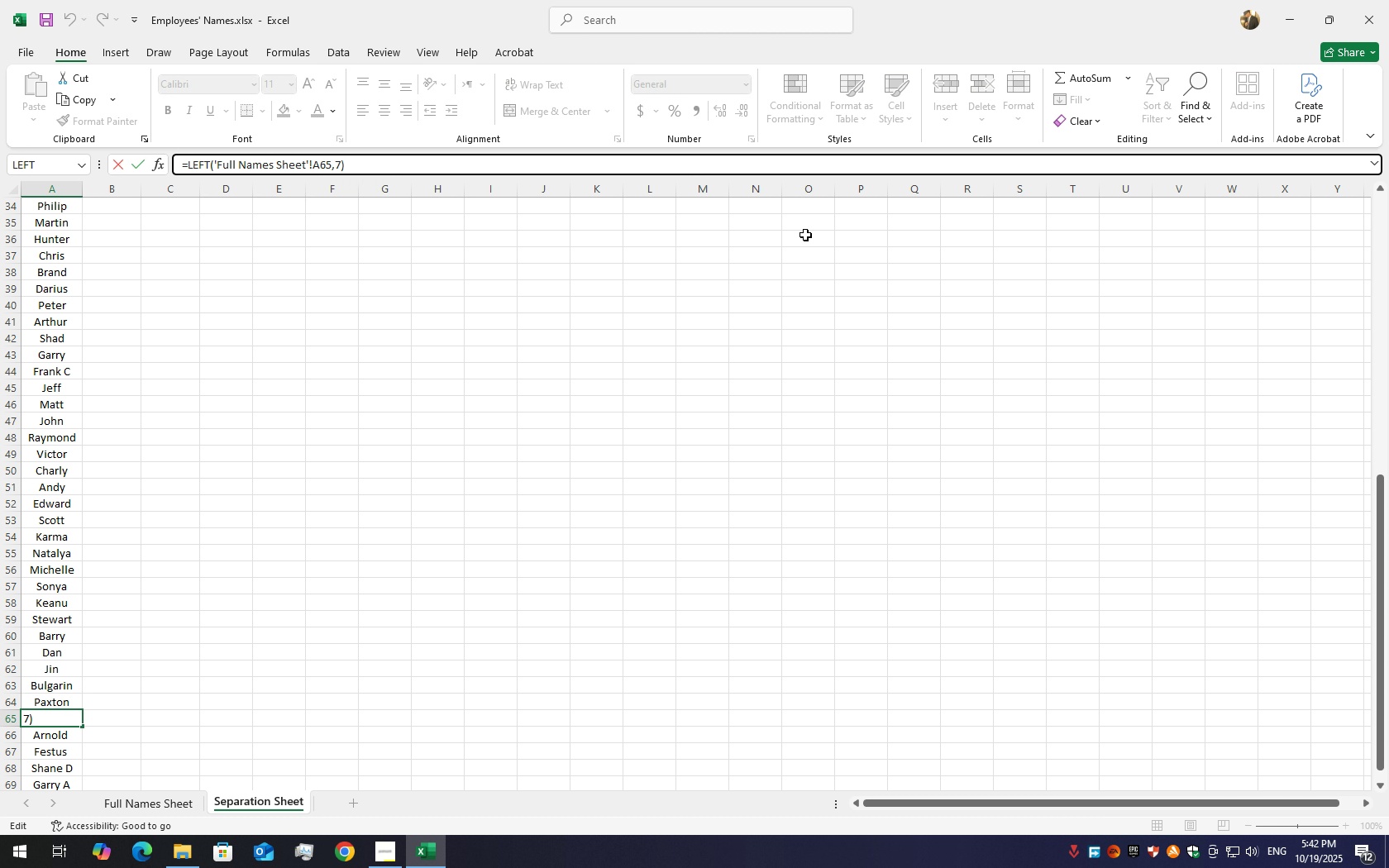 
key(ArrowLeft)
 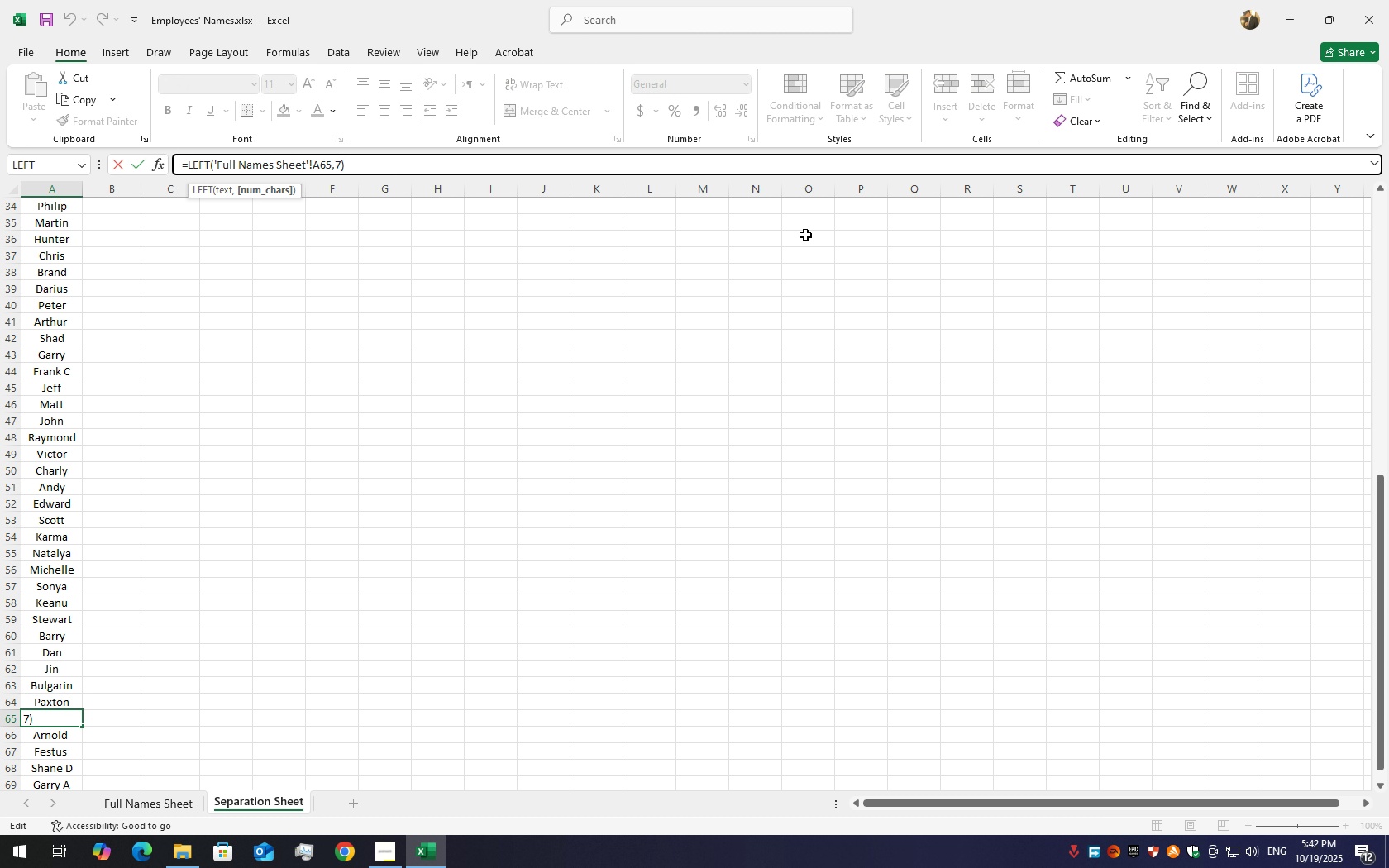 
key(Backspace)
 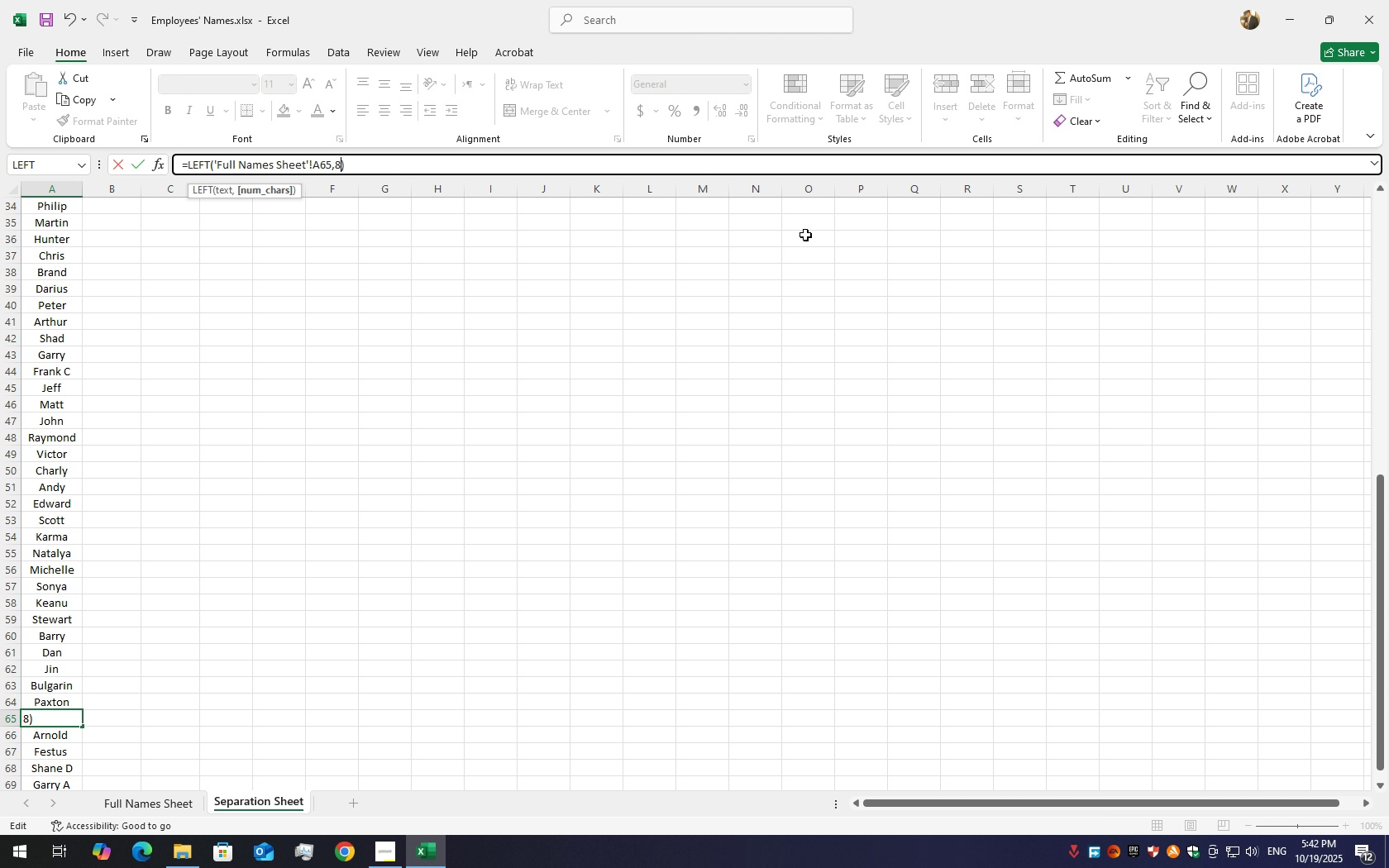 
key(Numpad8)
 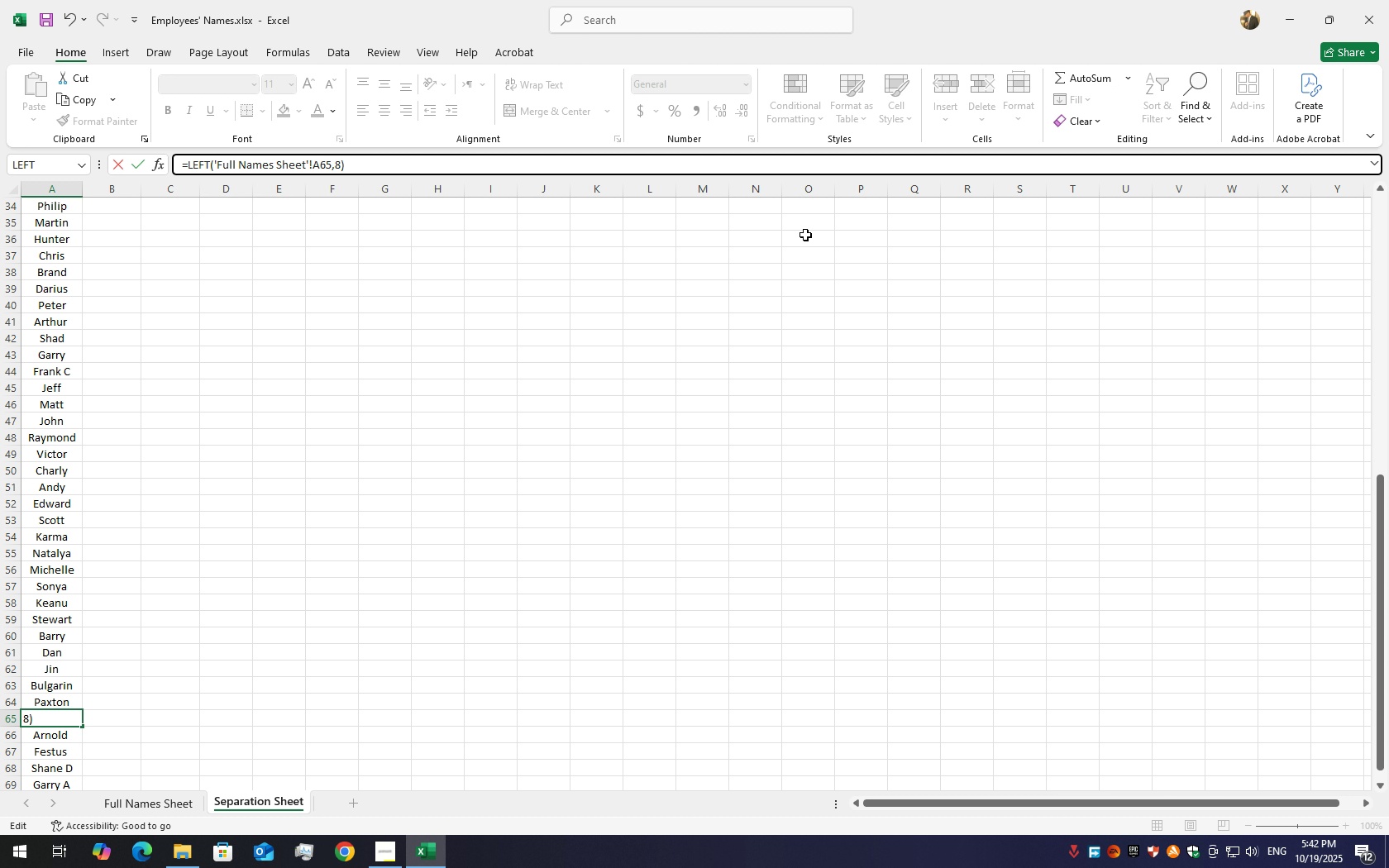 
key(Enter)
 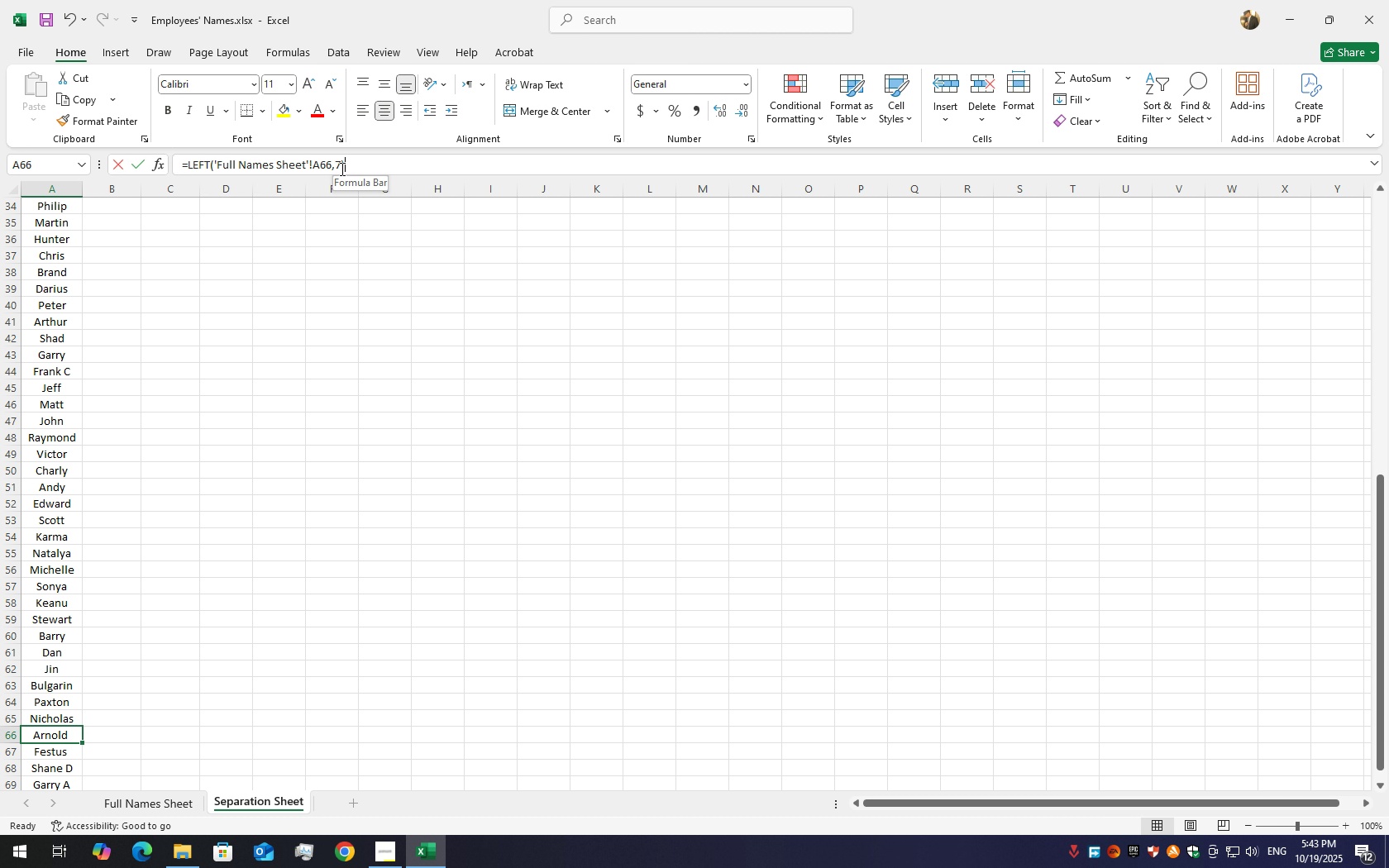 
wait(5.86)
 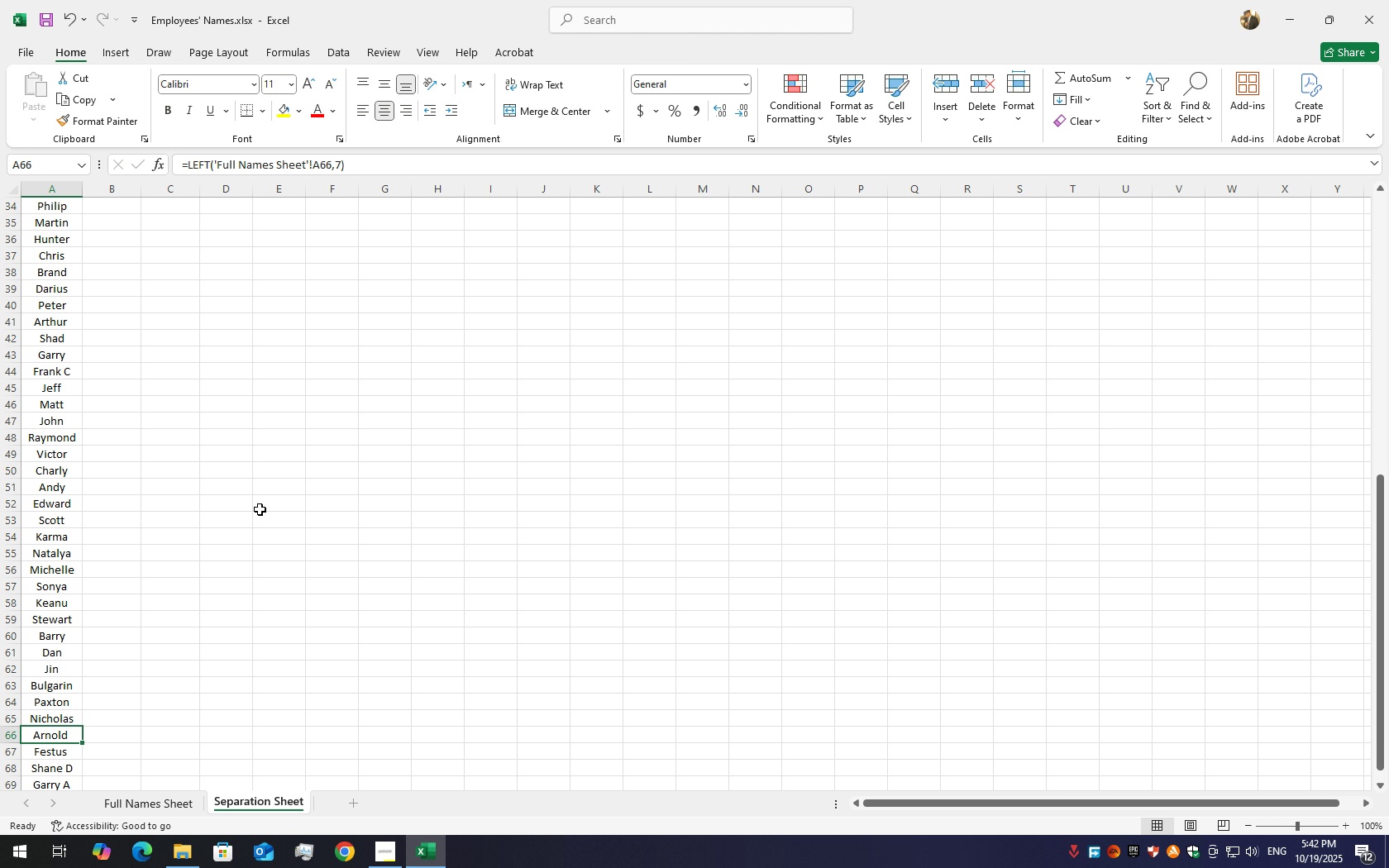 
left_click([341, 169])
 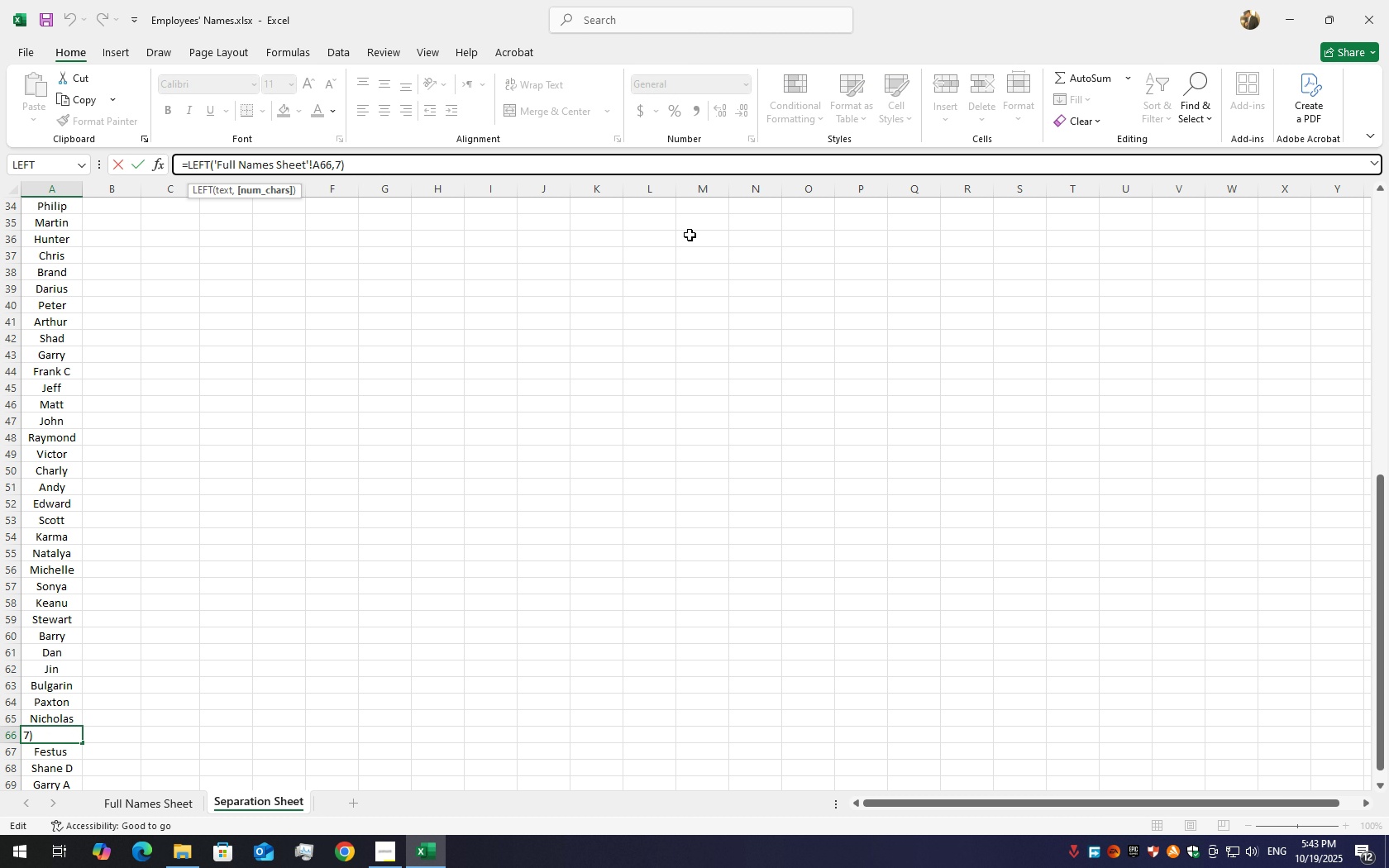 
key(Backspace)
 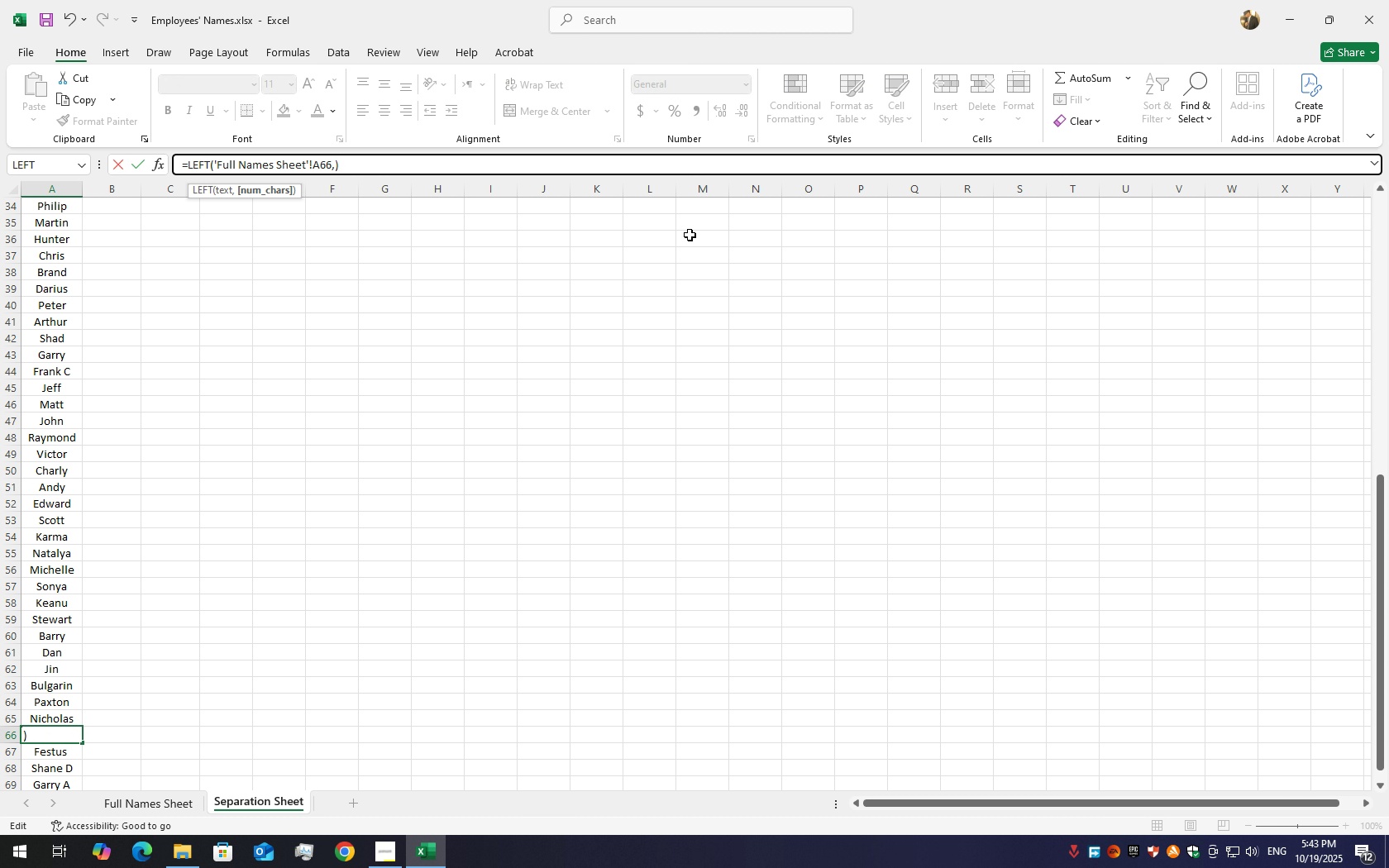 
key(Numpad6)
 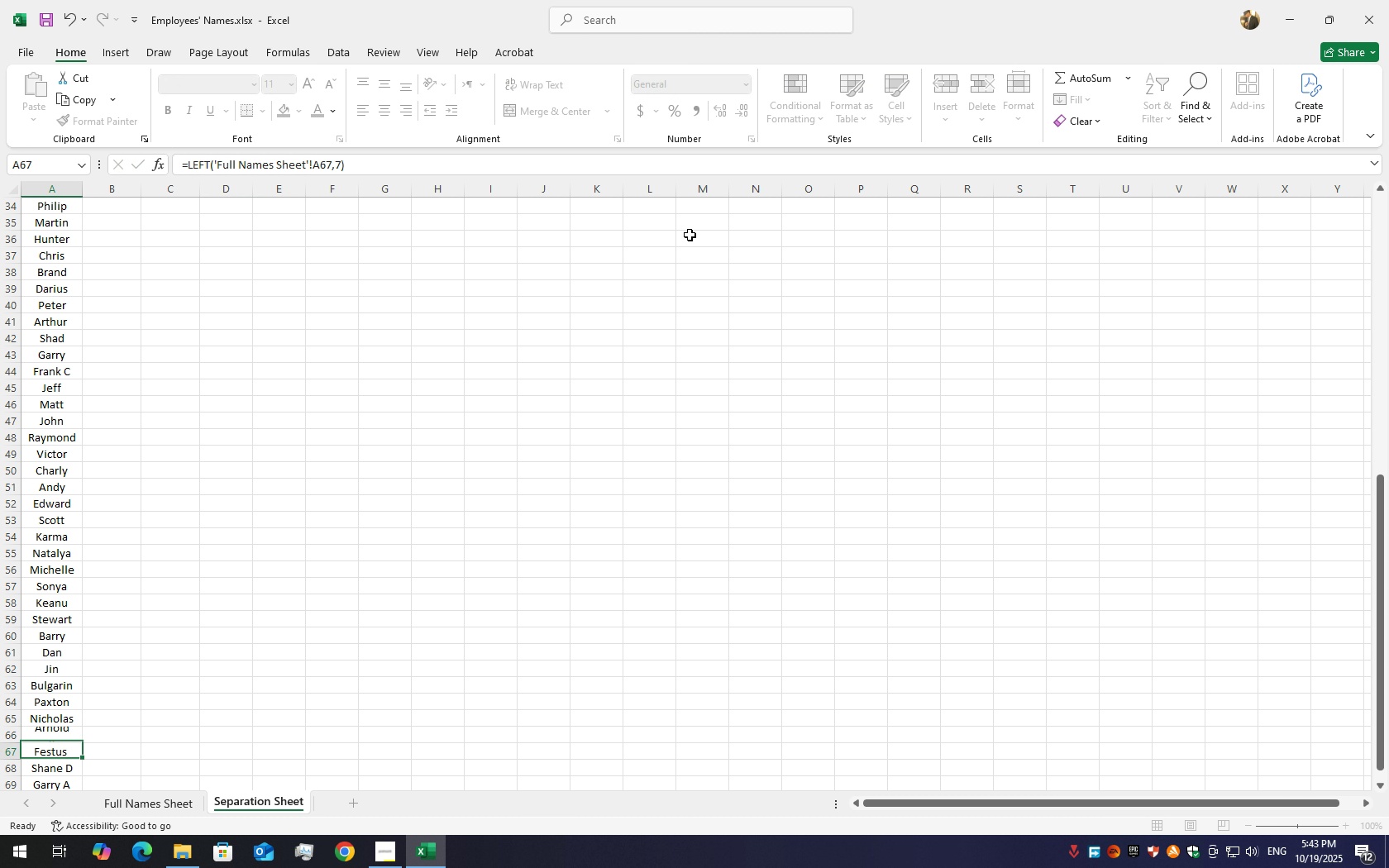 
key(Enter)
 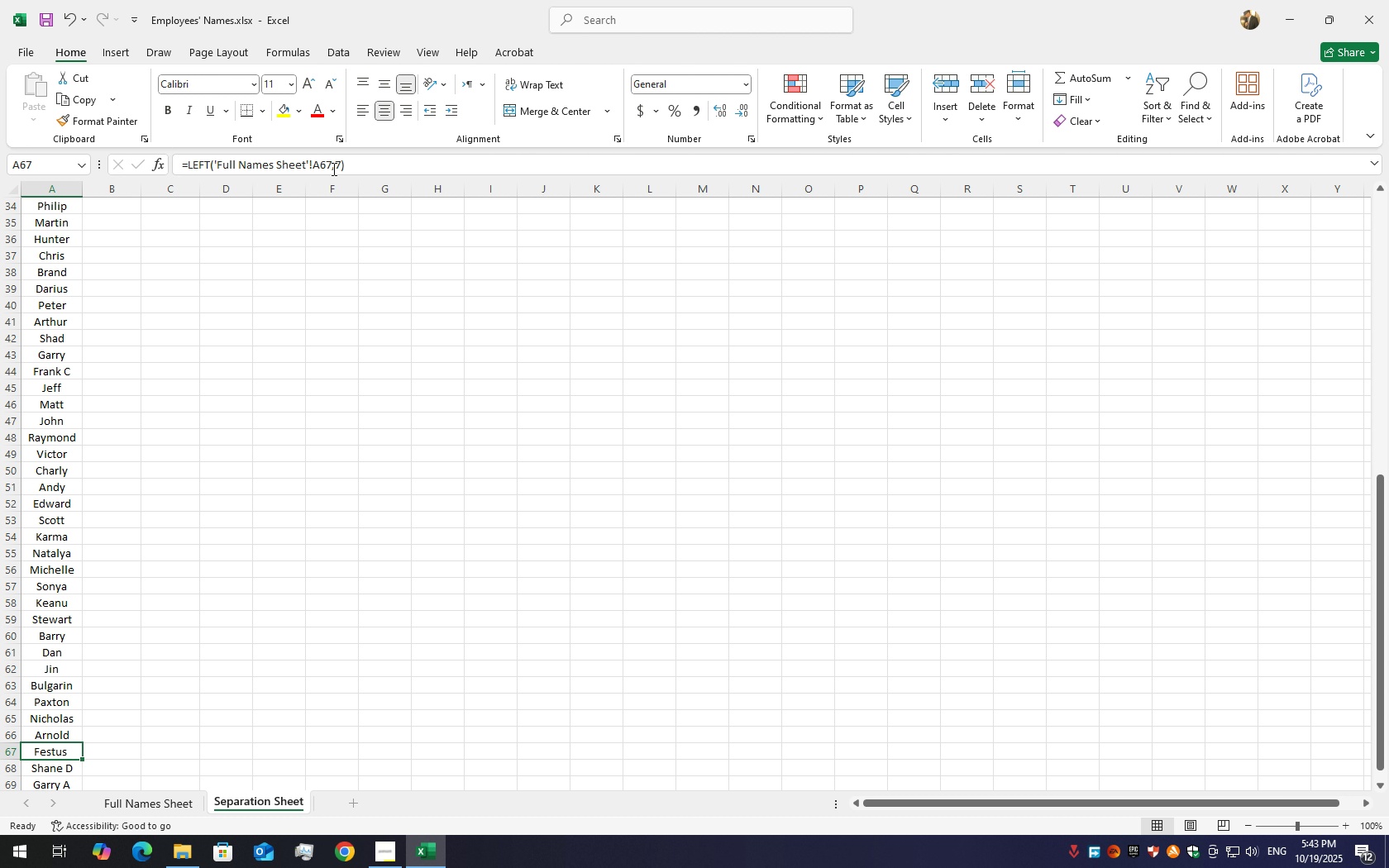 
left_click([339, 167])
 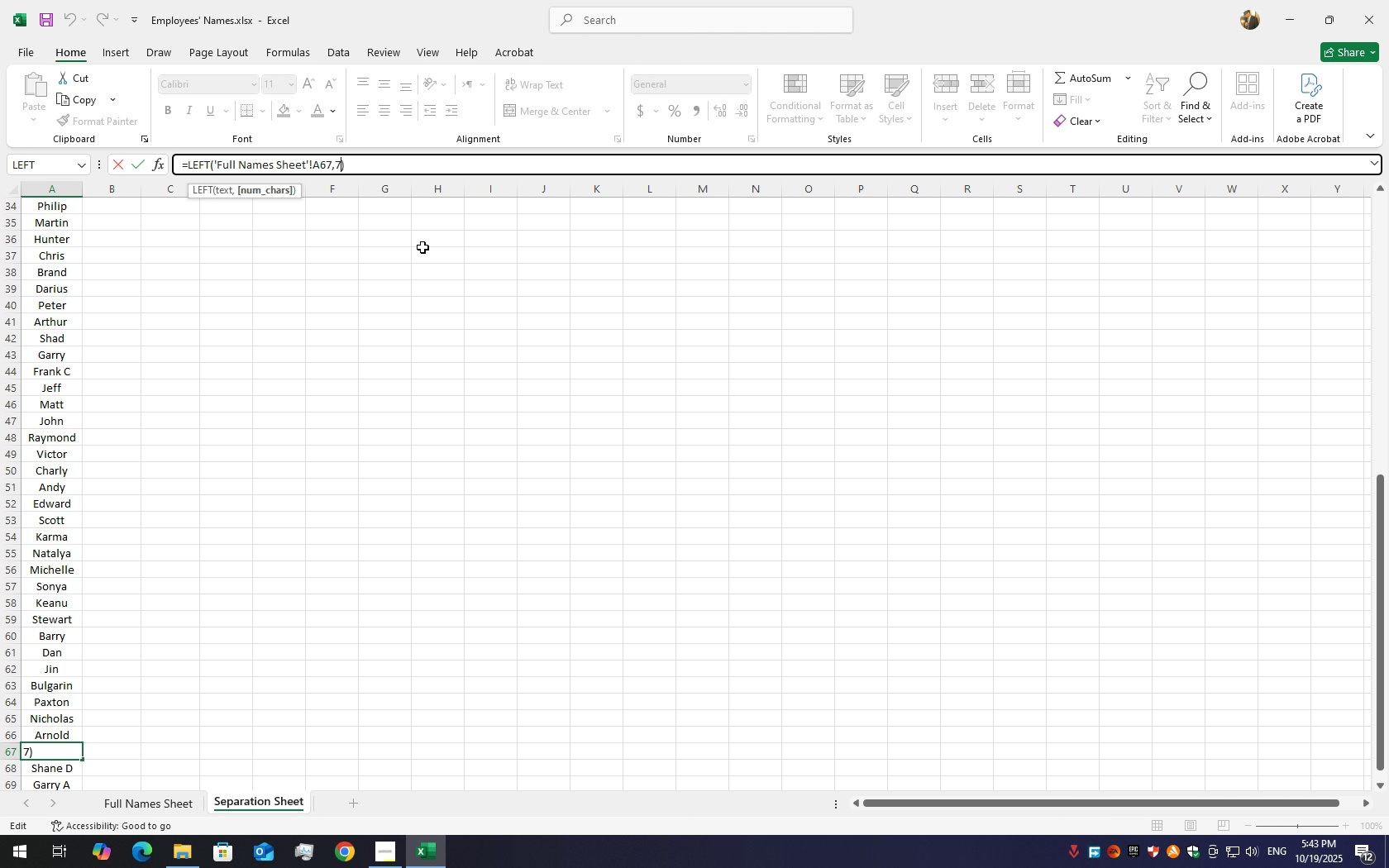 
key(Backspace)
 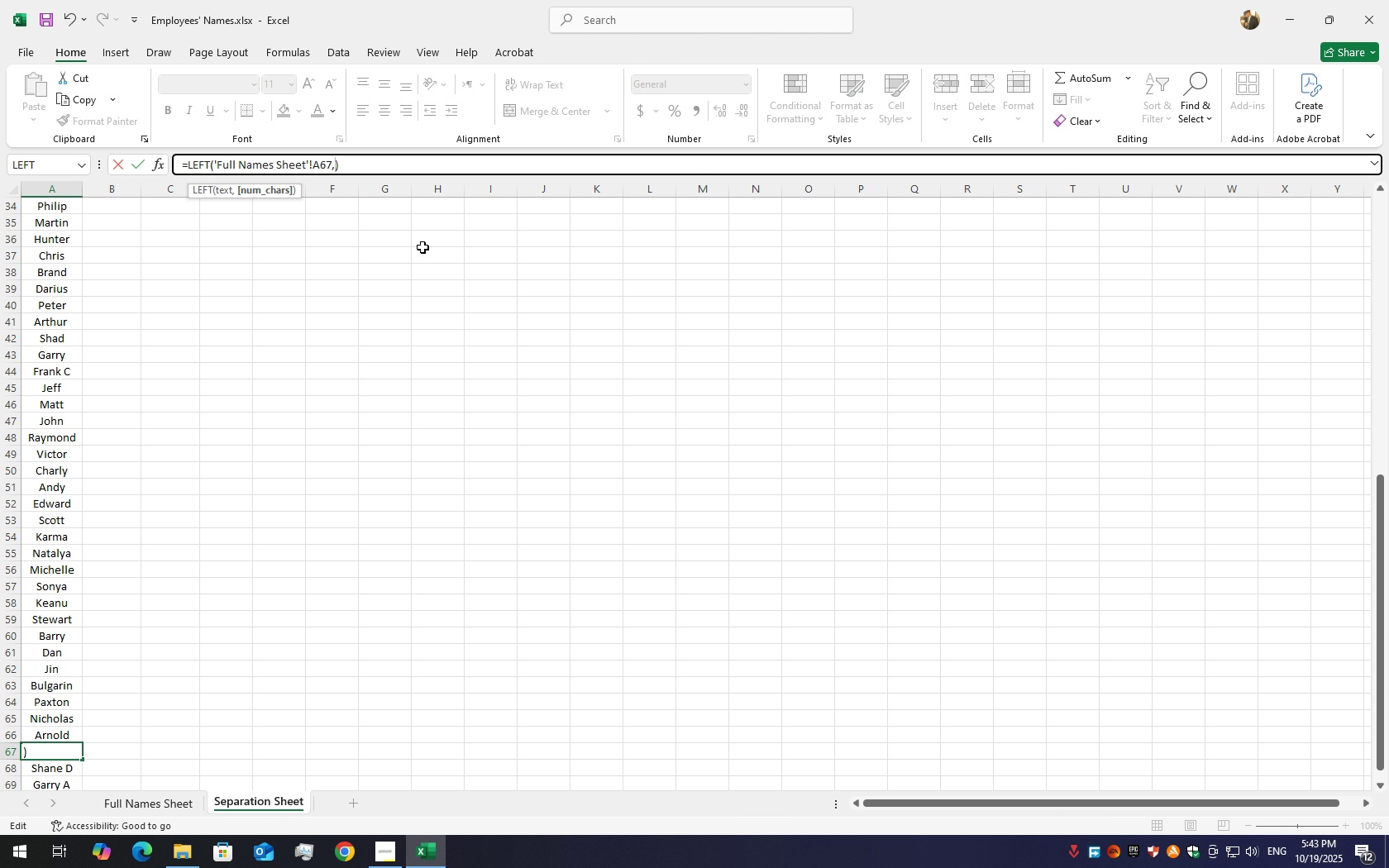 
key(Numpad6)
 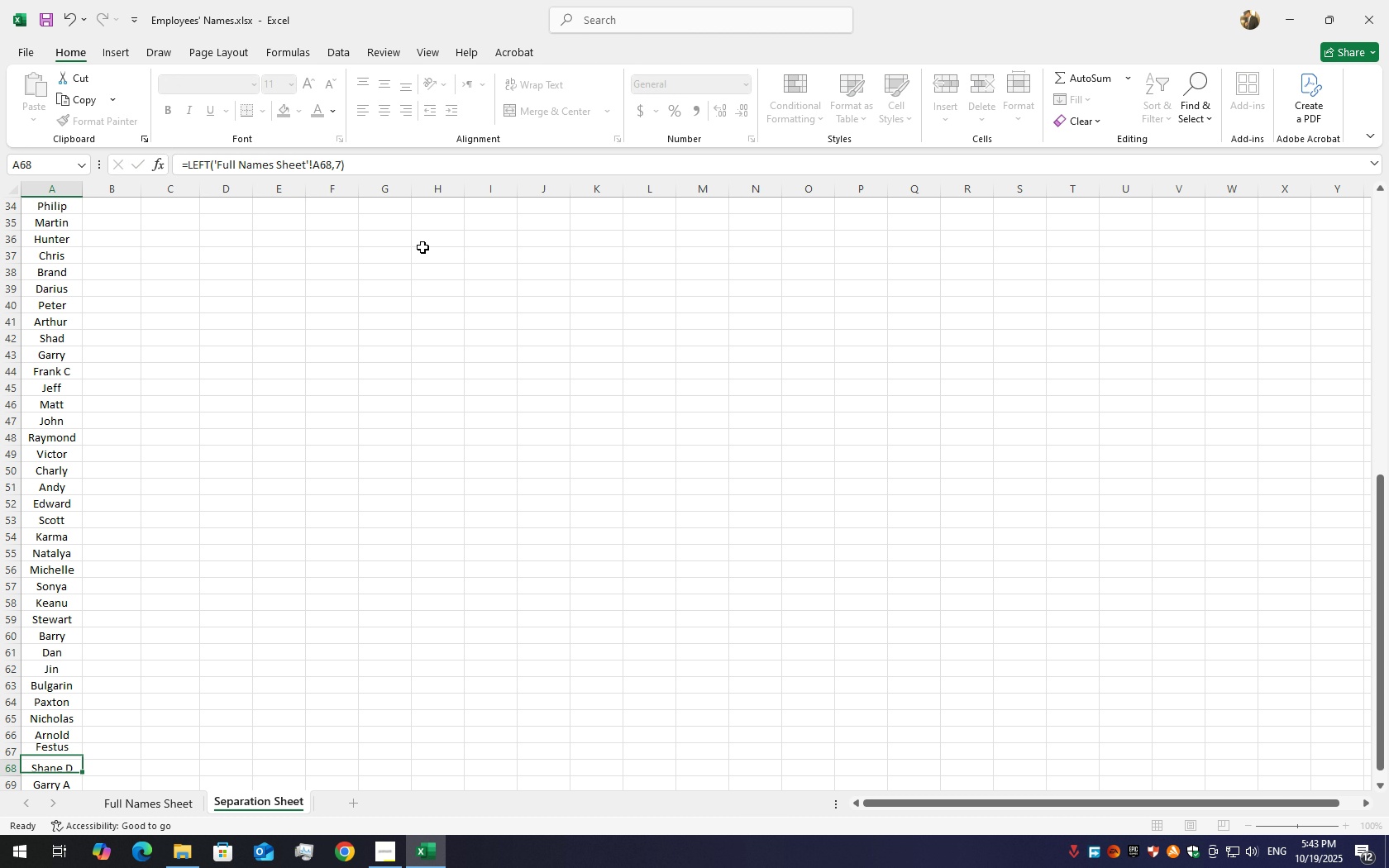 
key(Enter)
 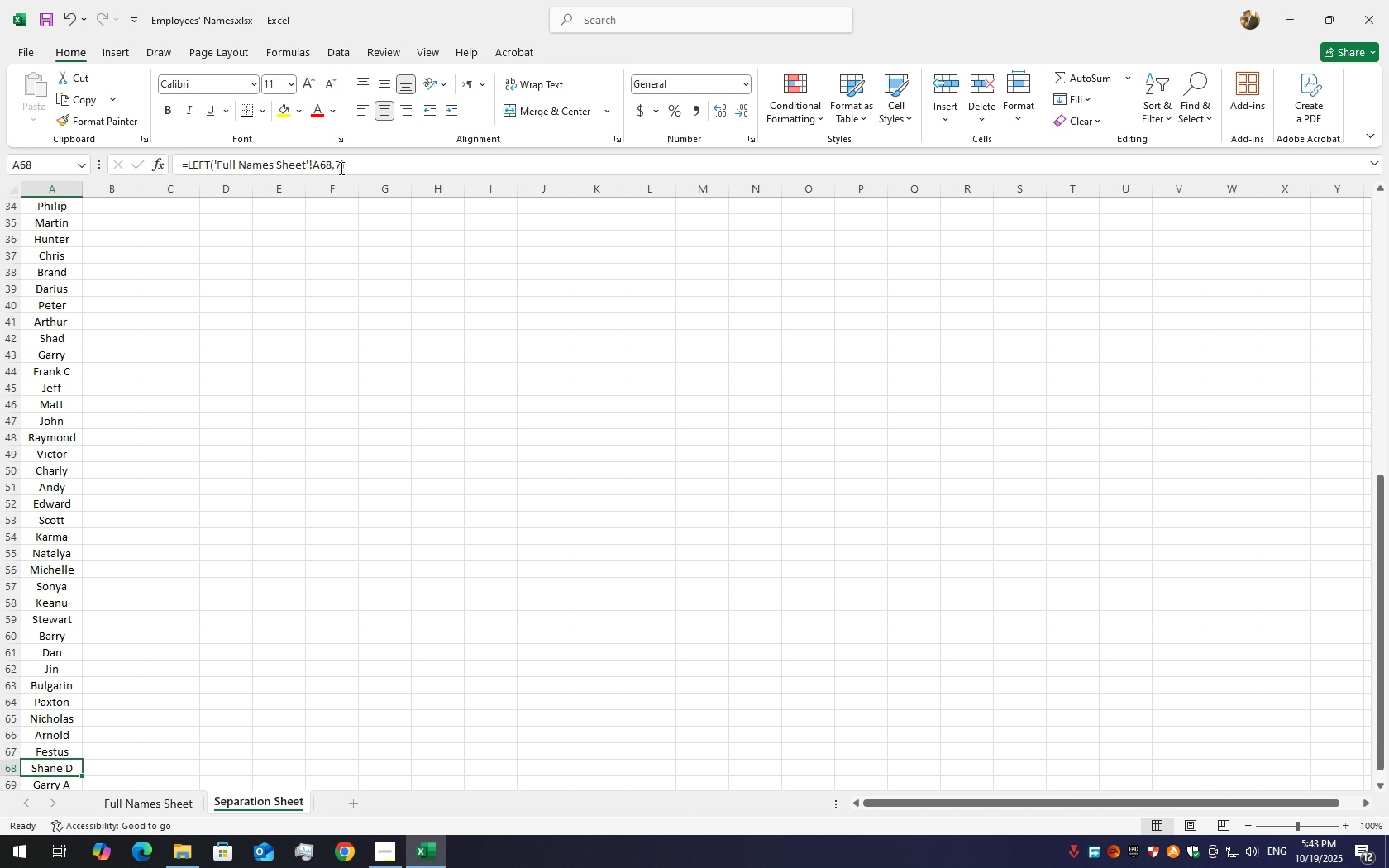 
left_click([339, 168])
 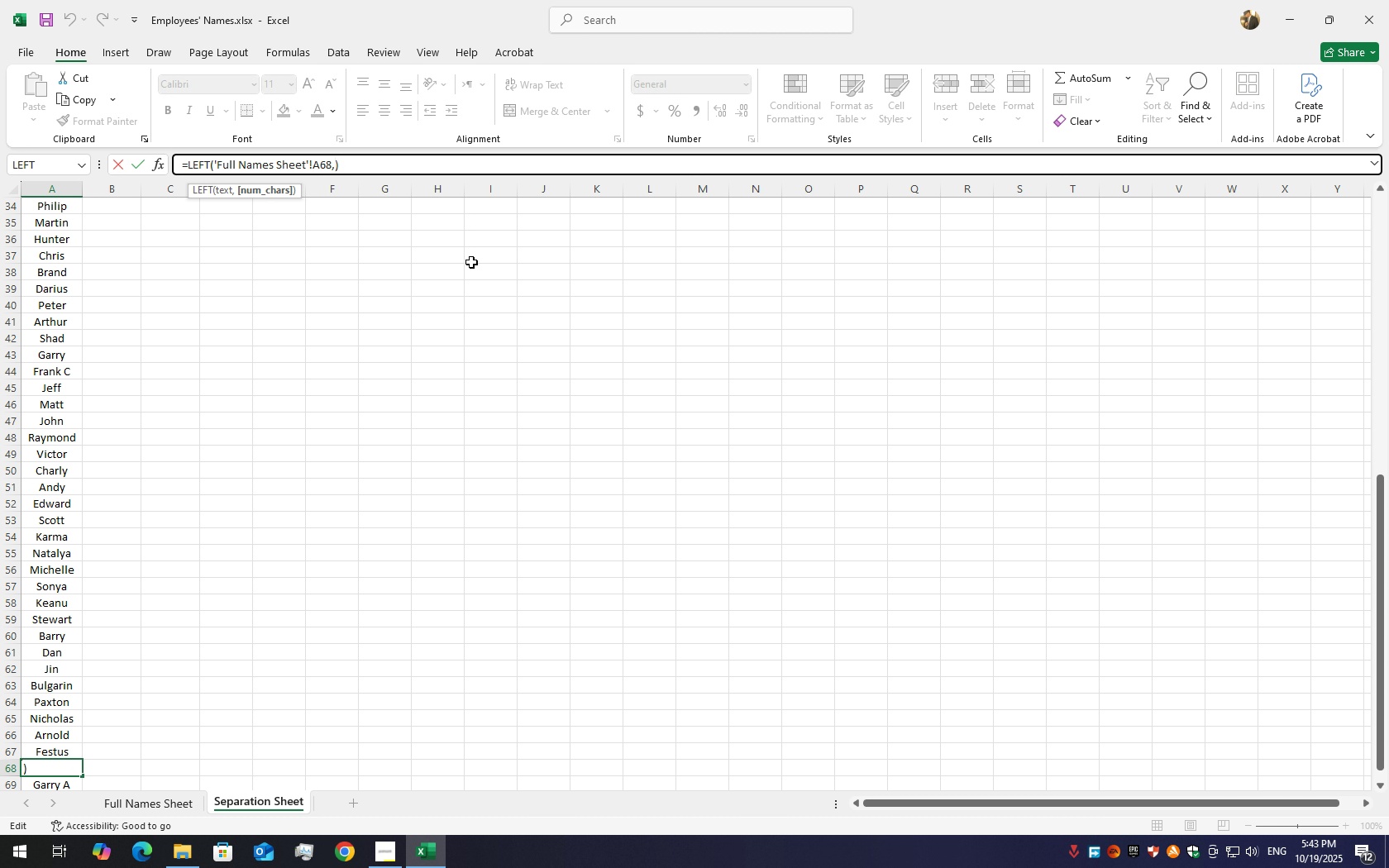 
key(Backspace)
 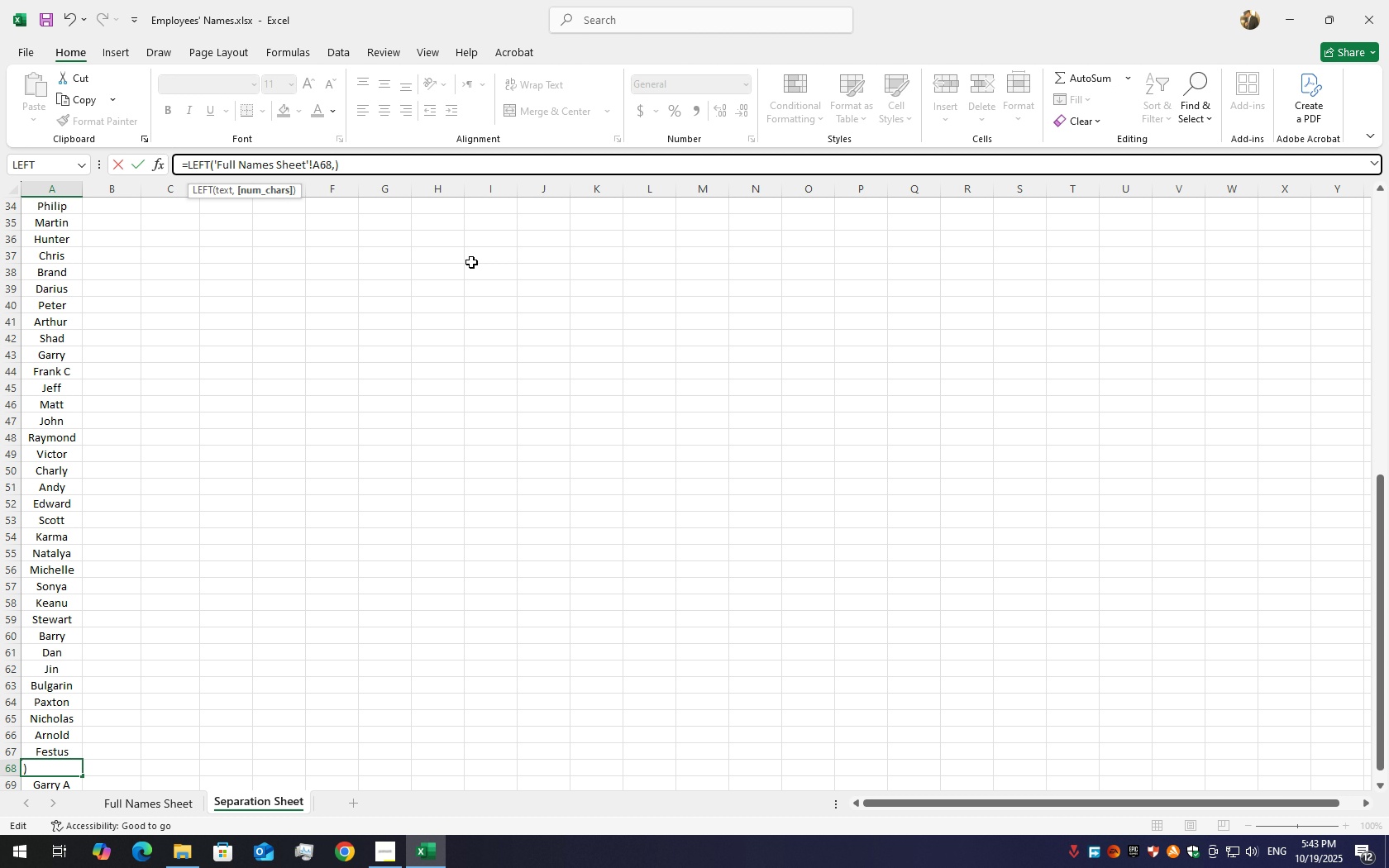 
key(Numpad5)
 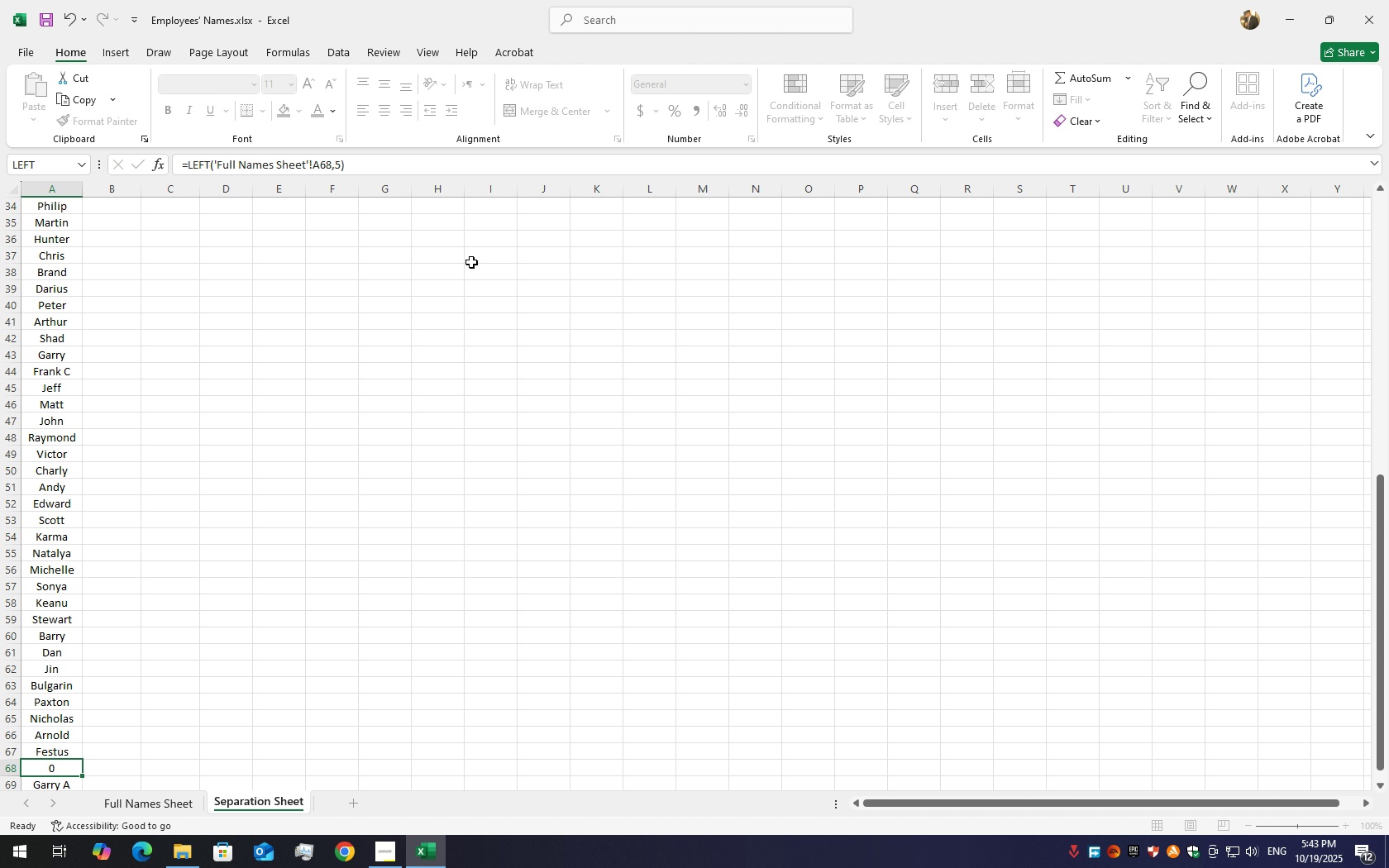 
key(Enter)
 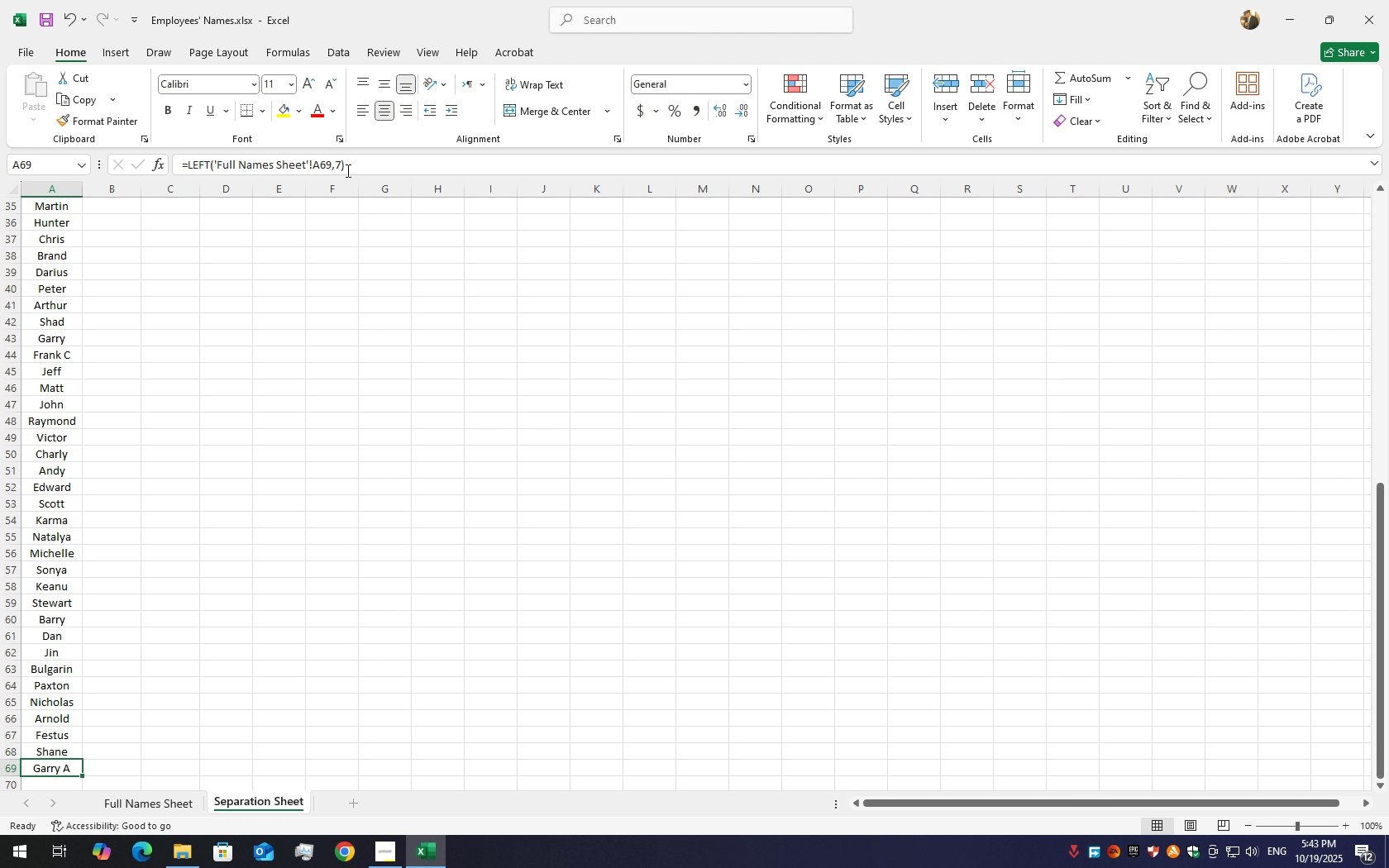 
left_click([341, 170])
 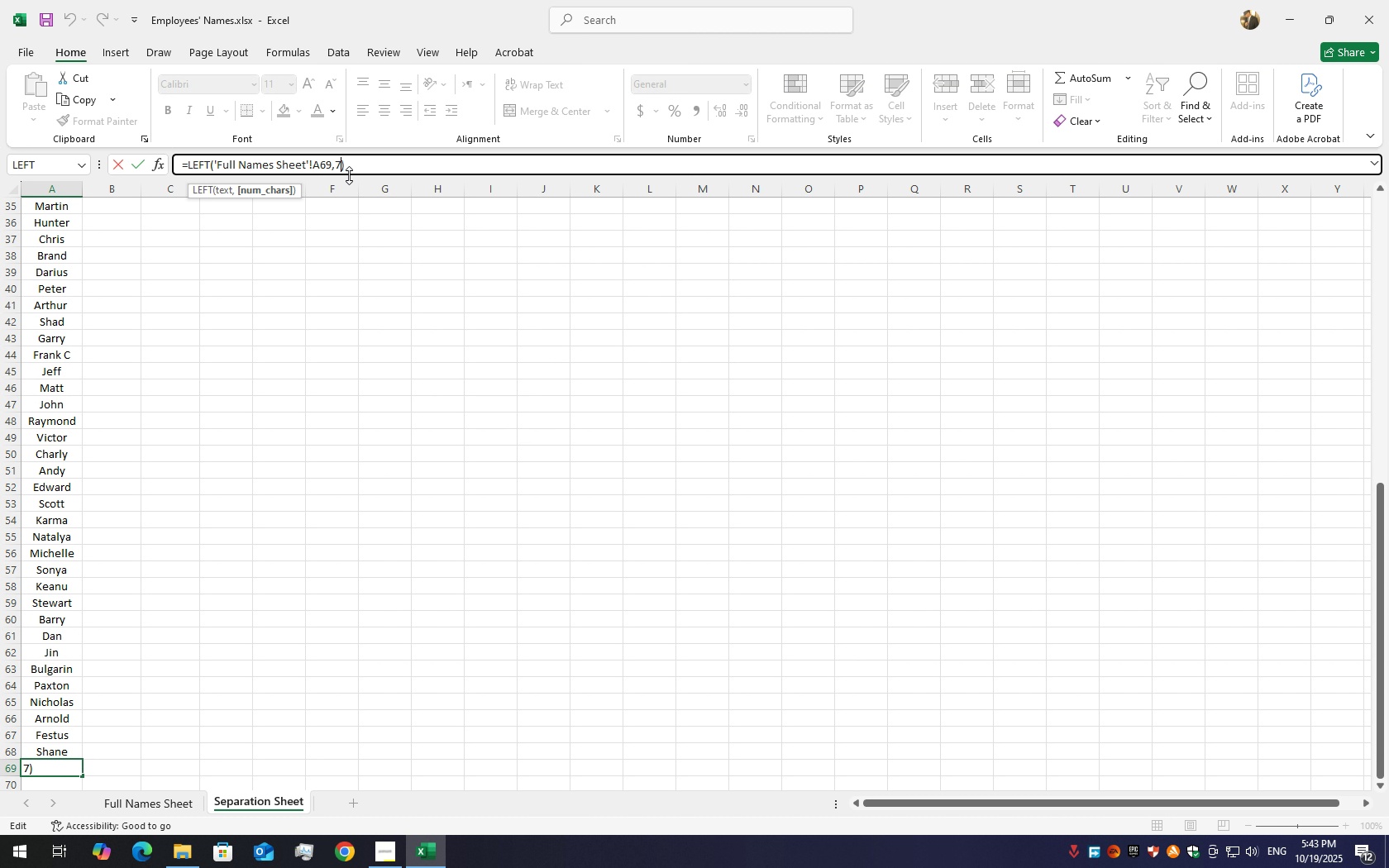 
key(Backspace)
 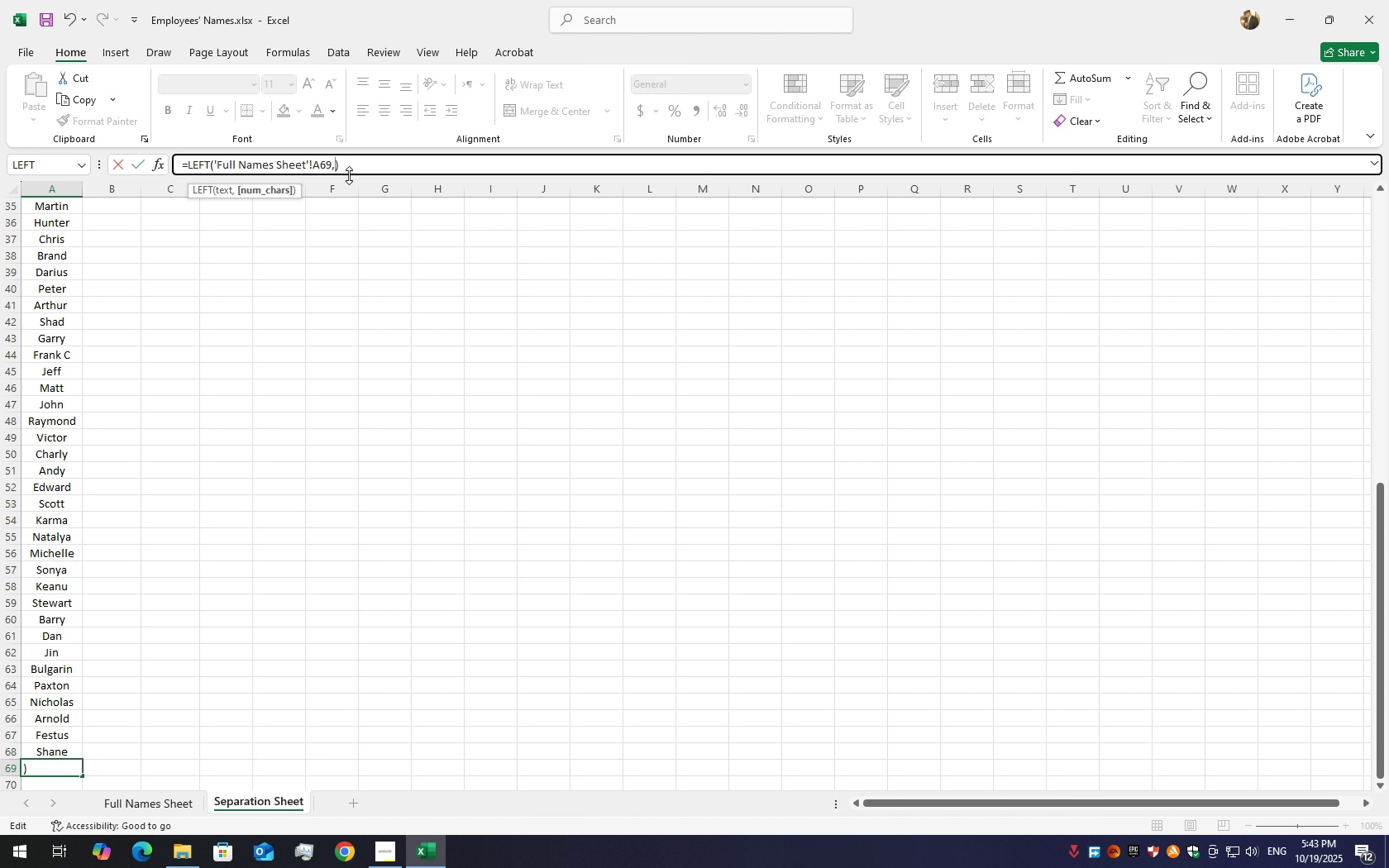 
key(Numpad5)
 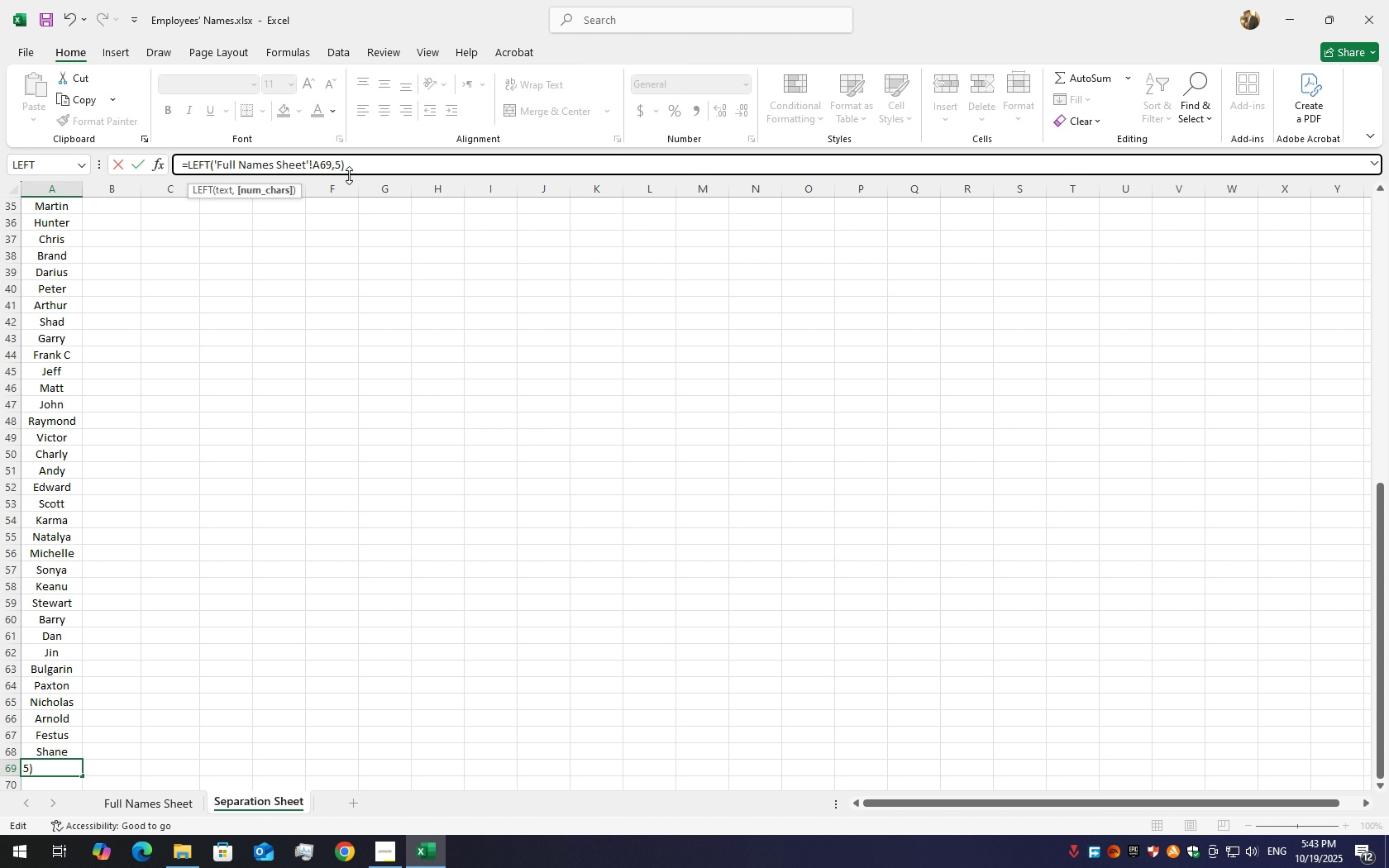 
key(Enter)
 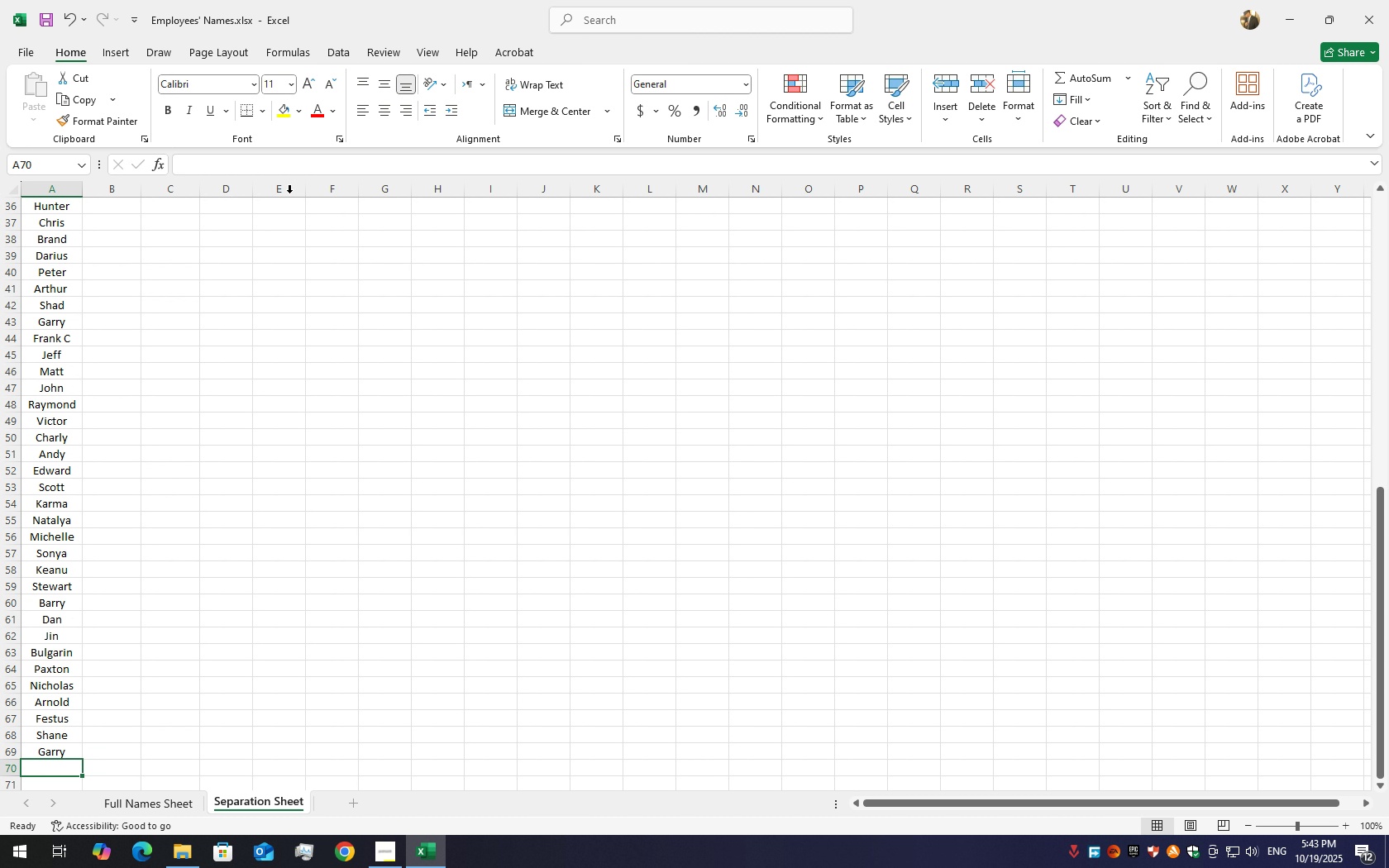 
scroll: coordinate [89, 470], scroll_direction: up, amount: 19.0
 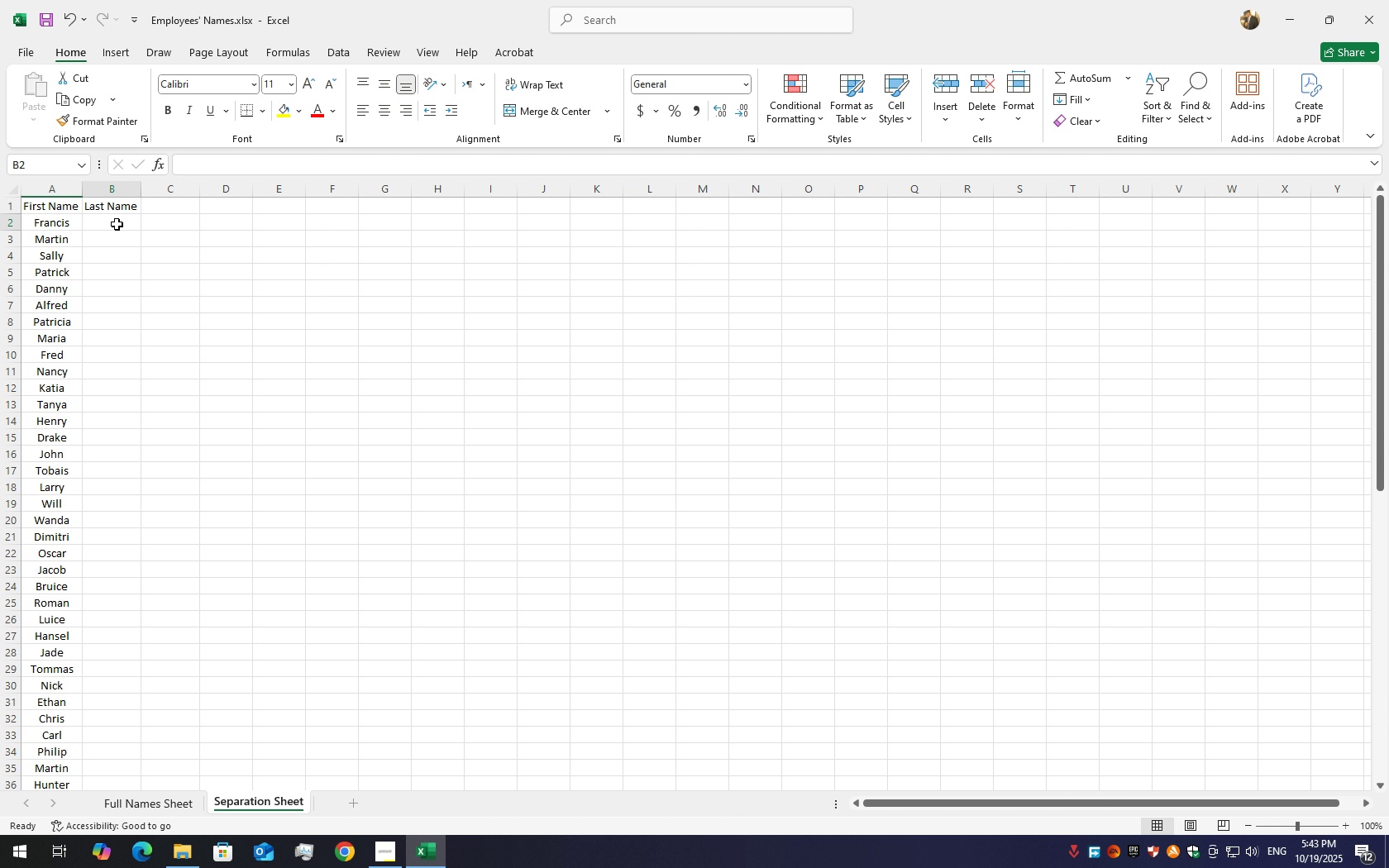 
left_click([117, 224])
 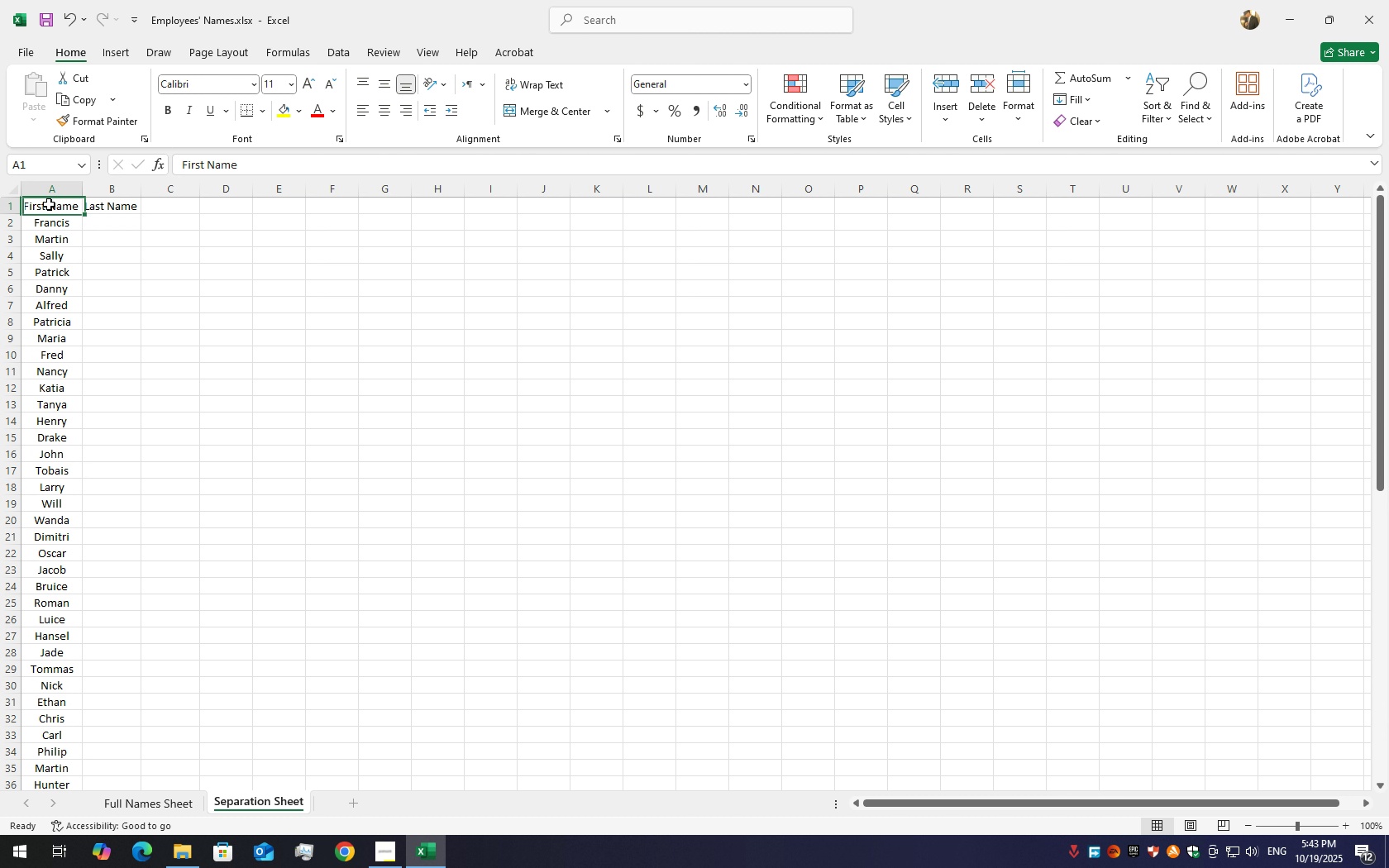 
left_click_drag(start_coordinate=[49, 204], to_coordinate=[122, 743])
 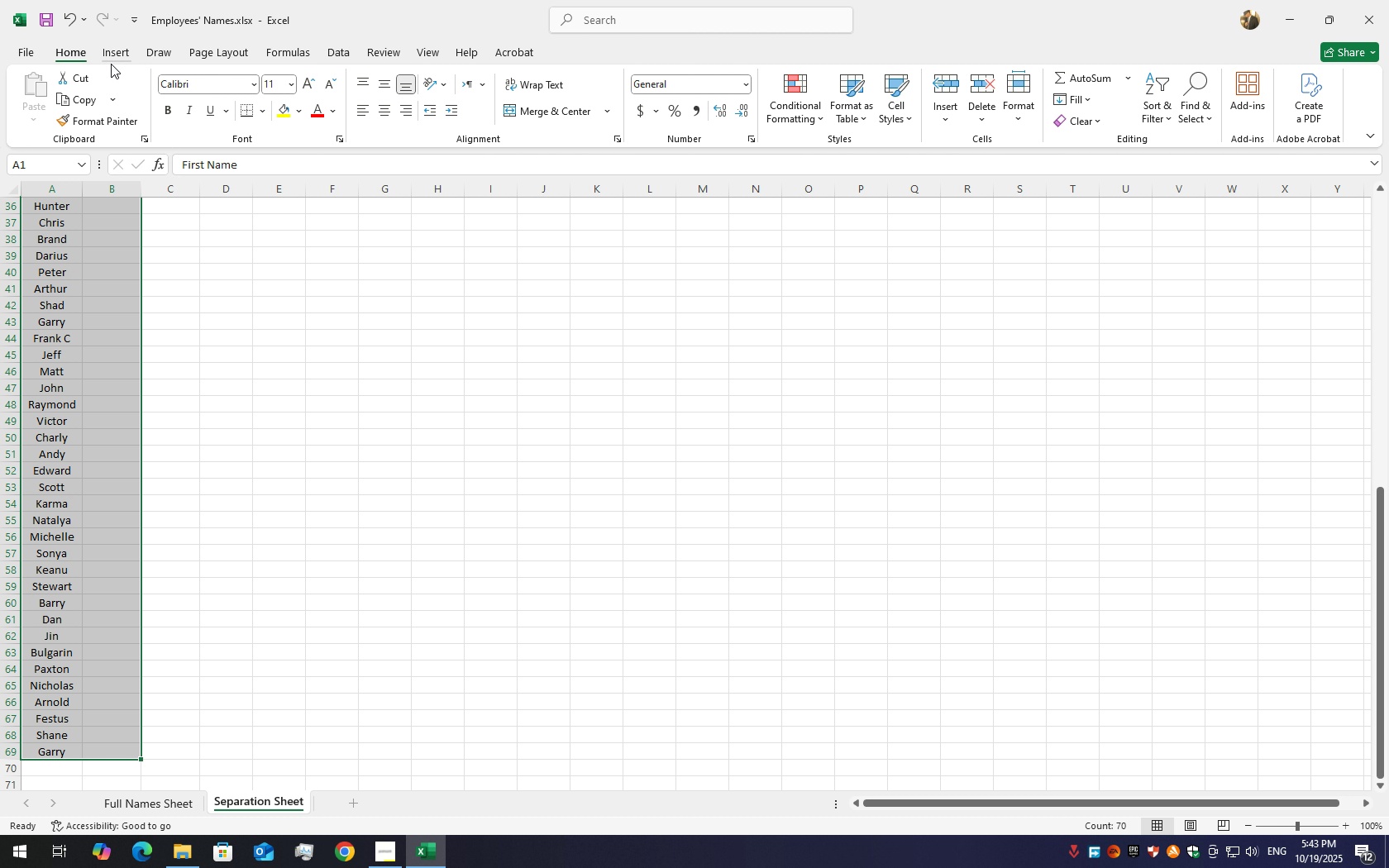 
wait(14.46)
 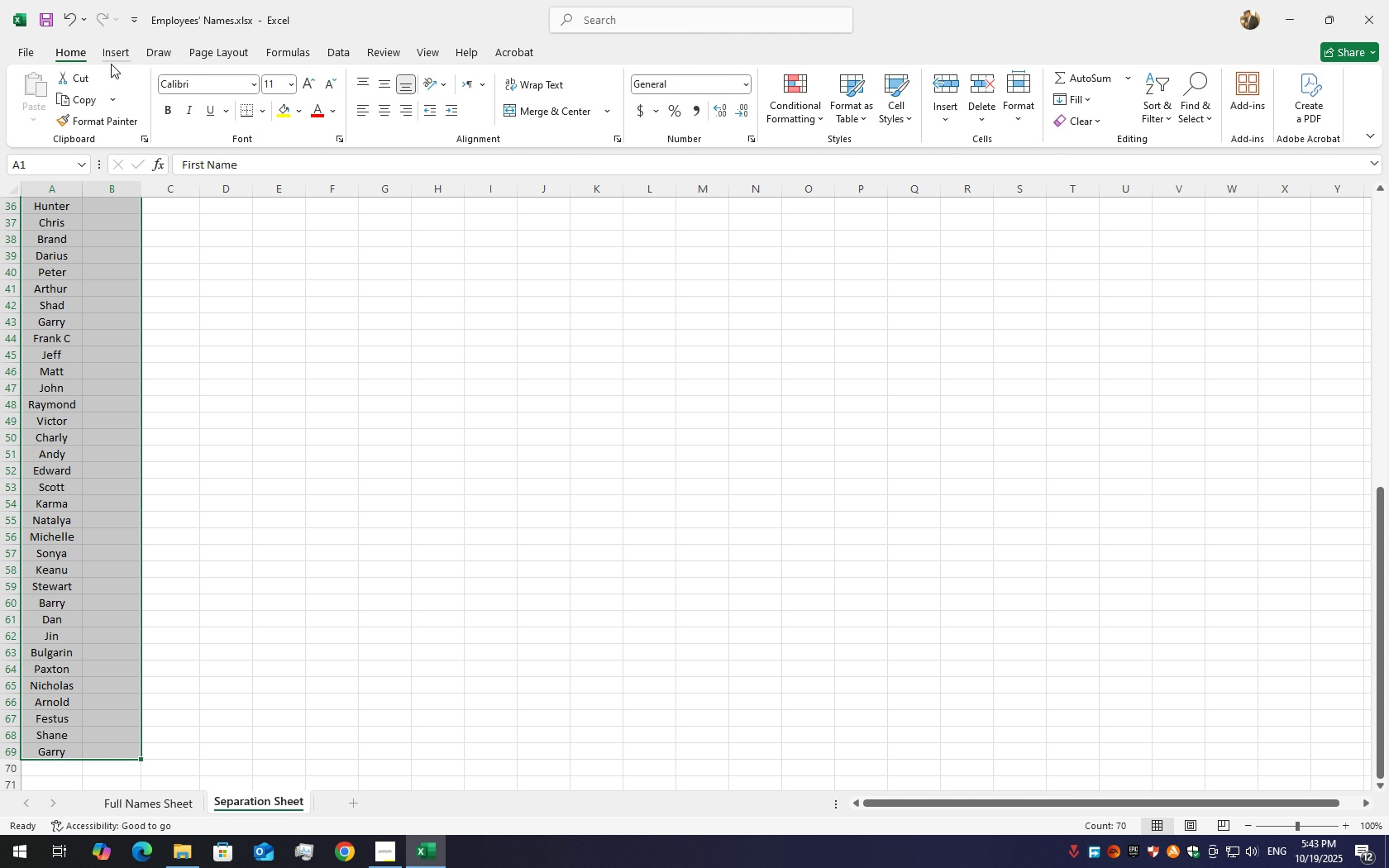 
left_click([260, 112])
 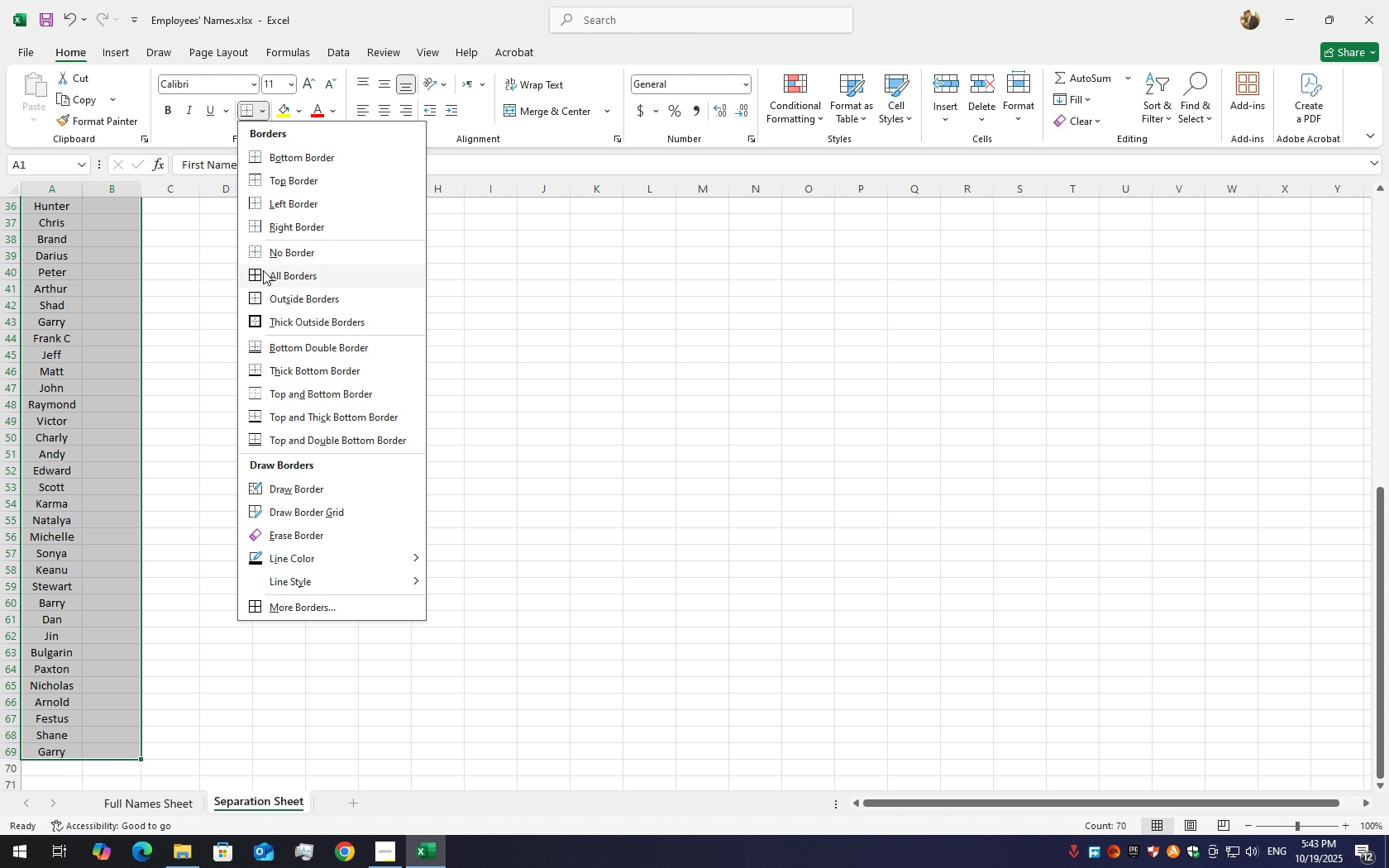 
left_click([263, 270])
 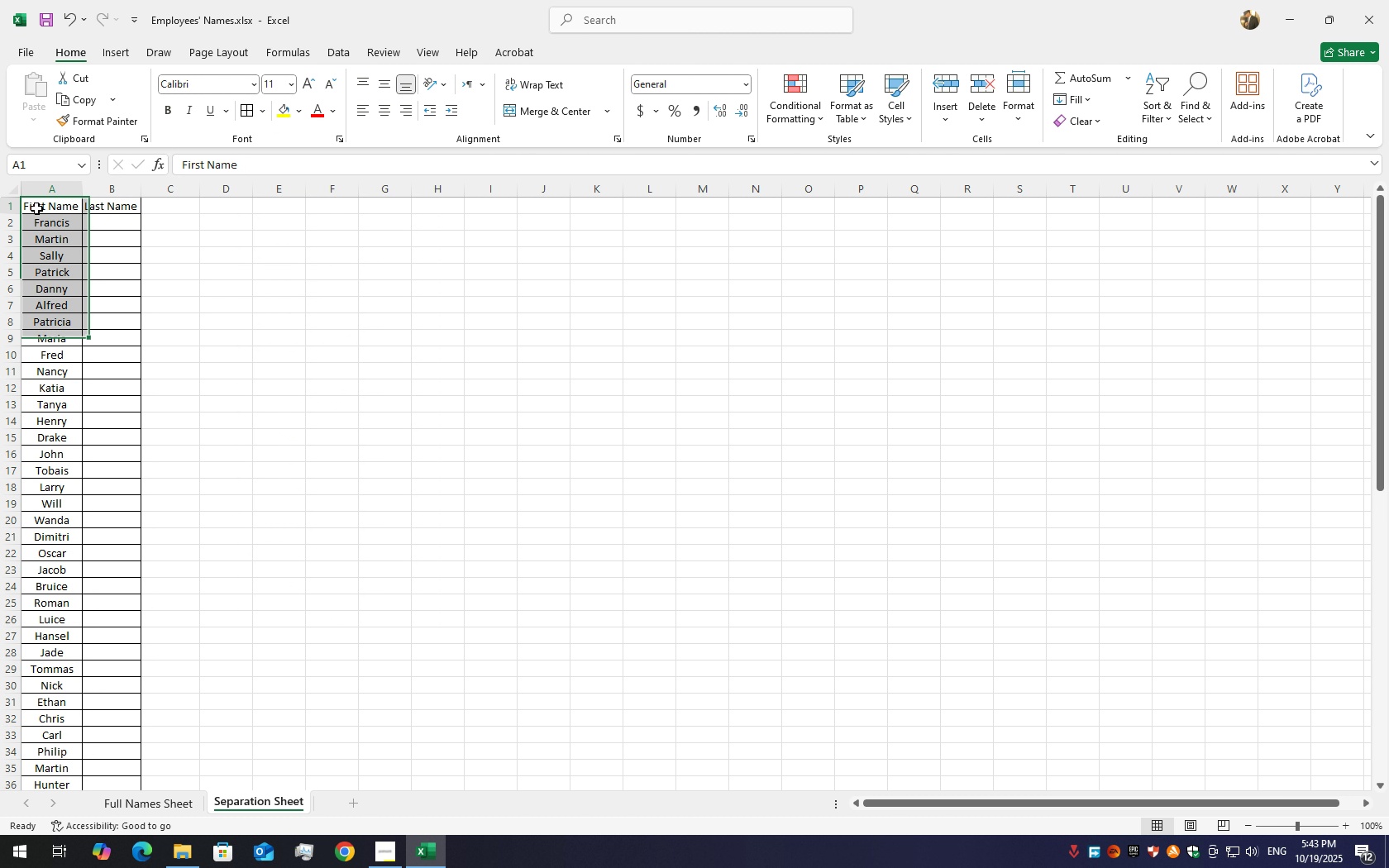 
left_click([36, 208])
 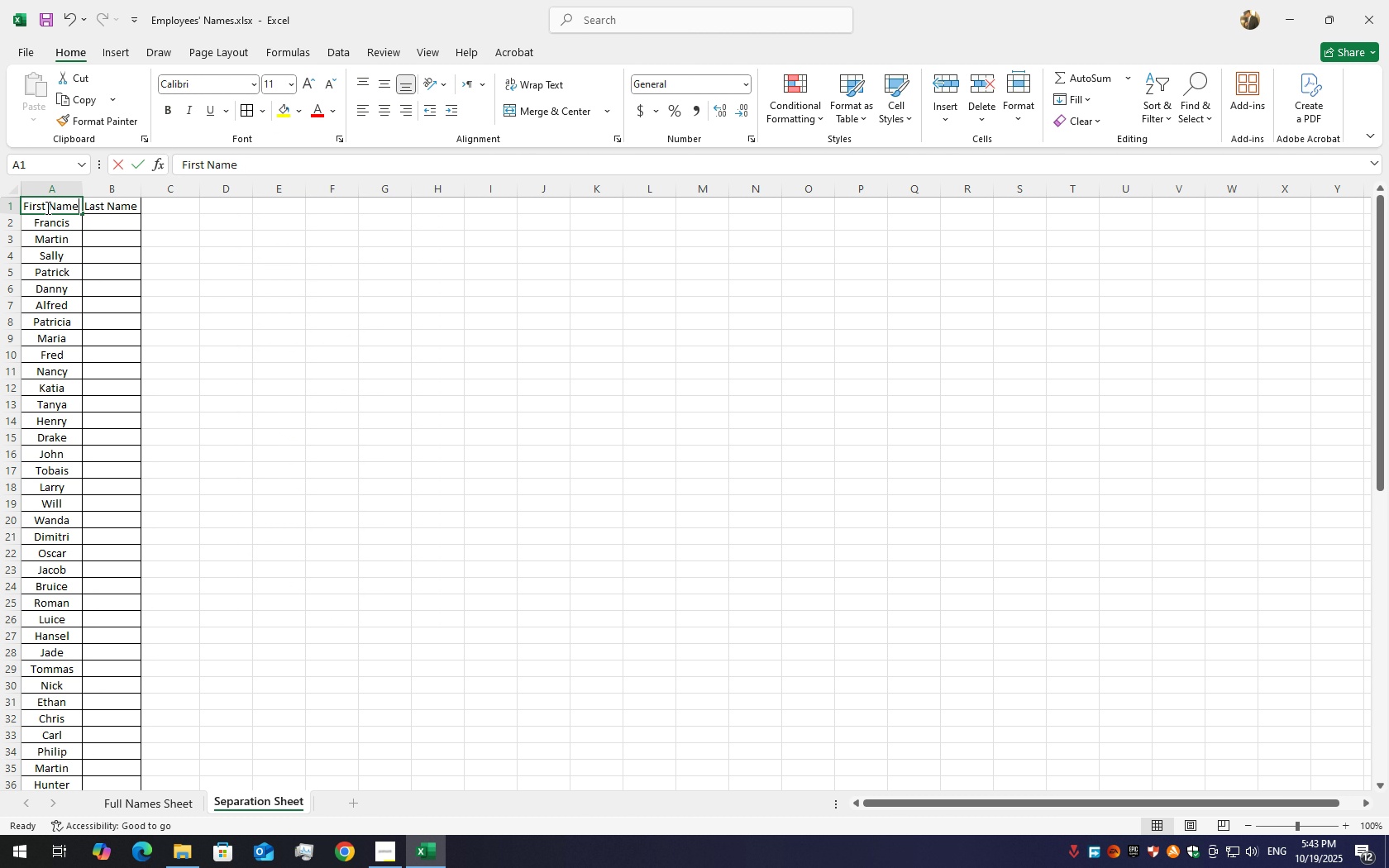 
left_click_drag(start_coordinate=[36, 207], to_coordinate=[91, 212])
 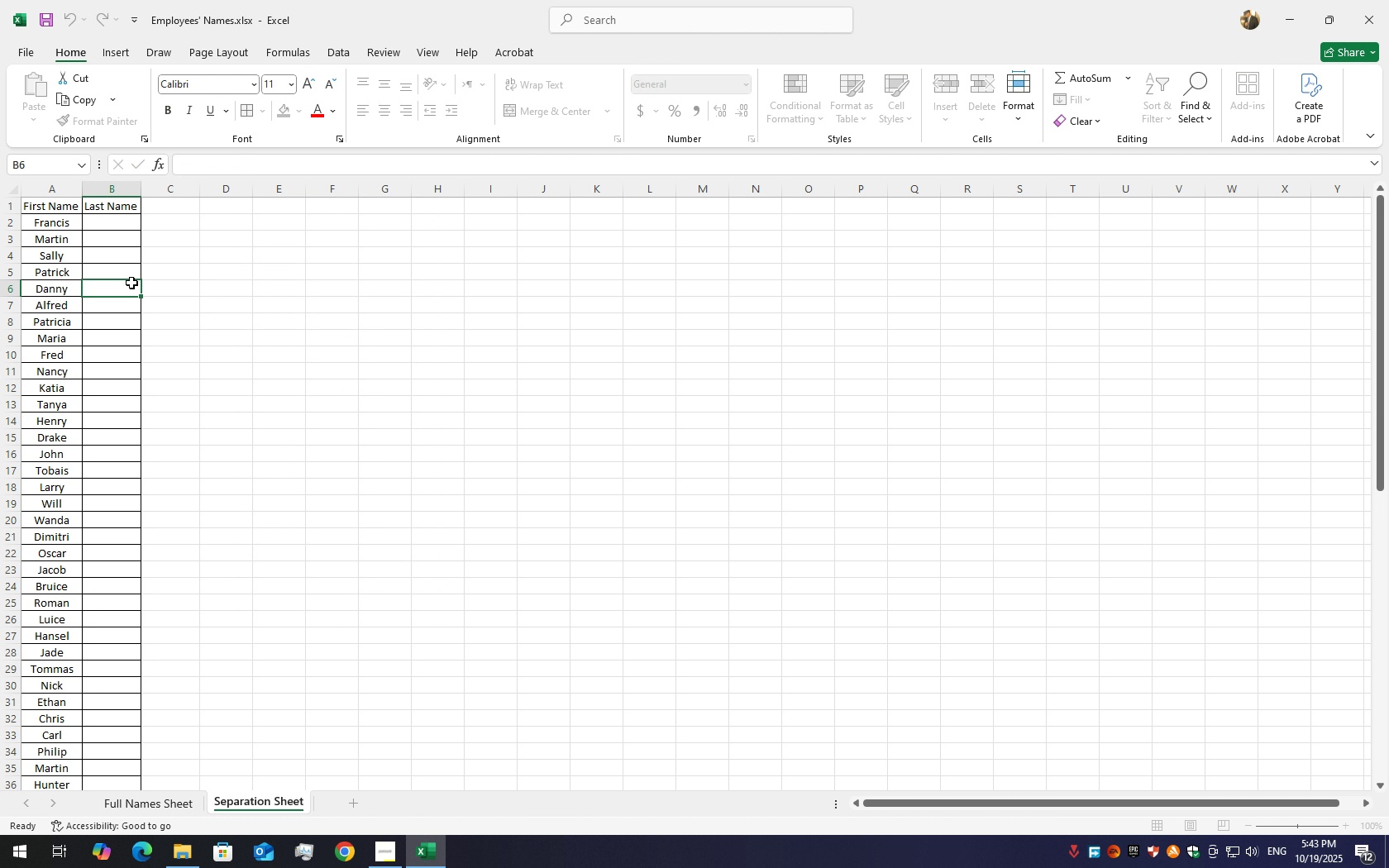 
left_click([131, 283])
 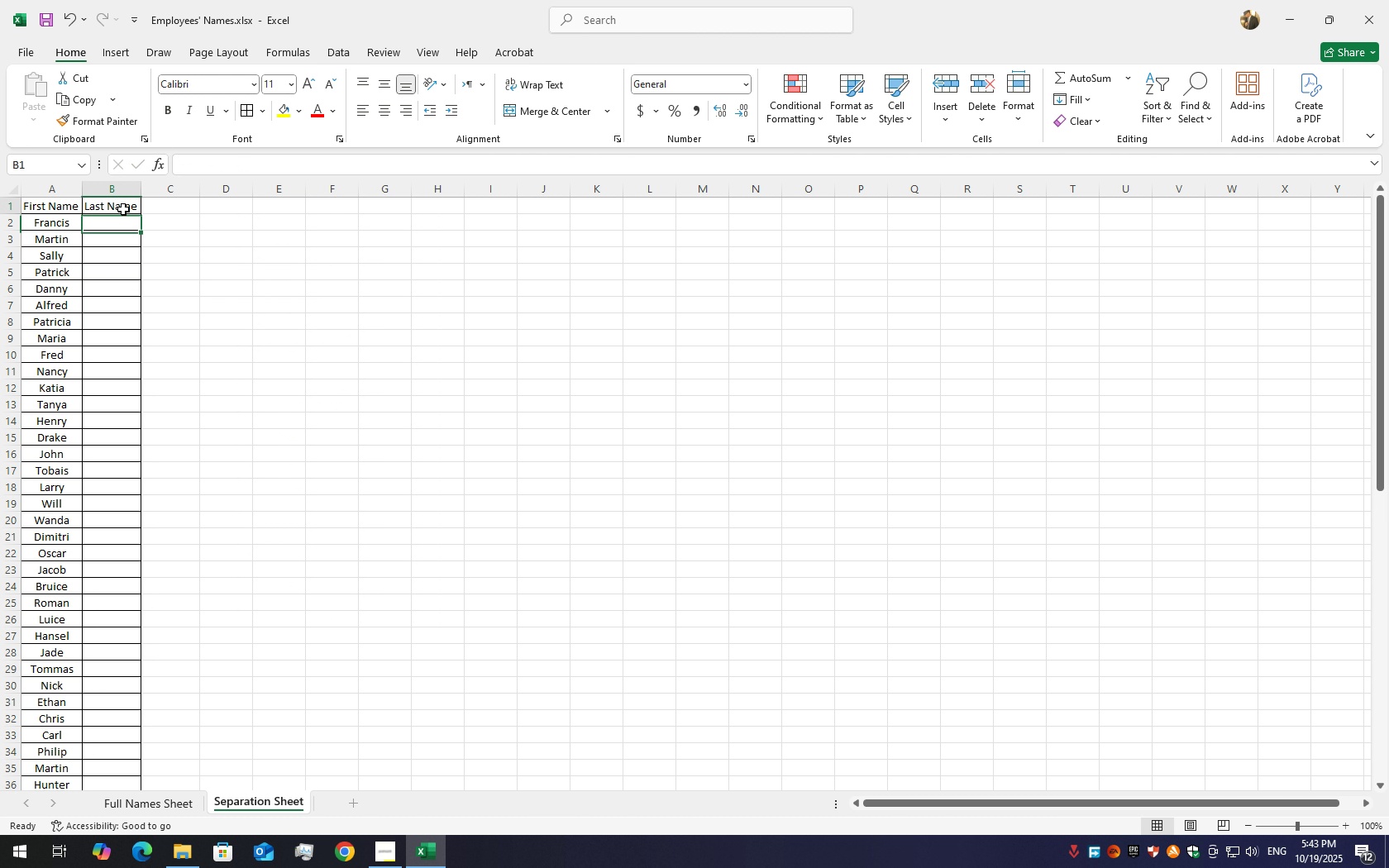 
left_click_drag(start_coordinate=[123, 209], to_coordinate=[60, 209])
 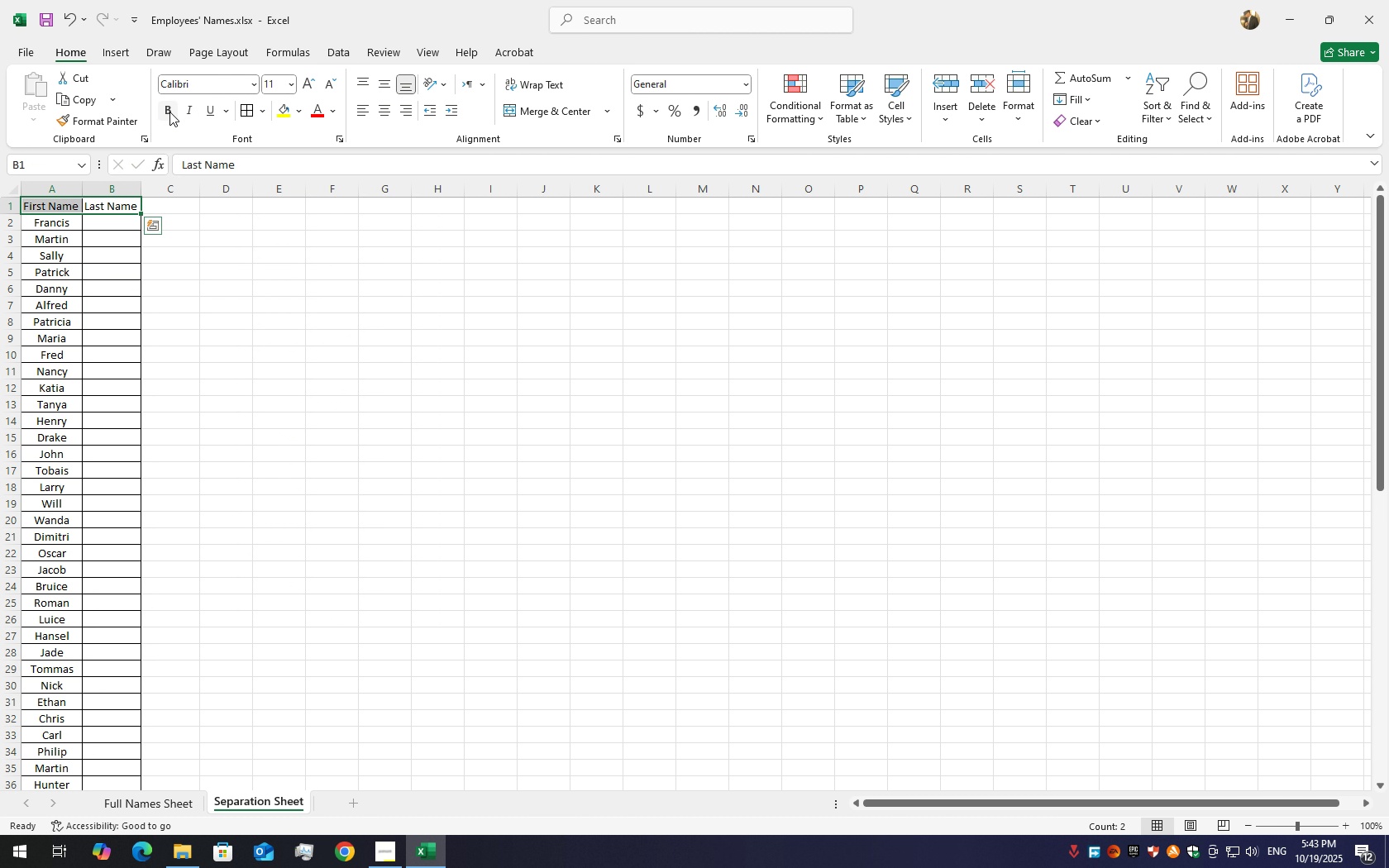 
left_click([169, 112])
 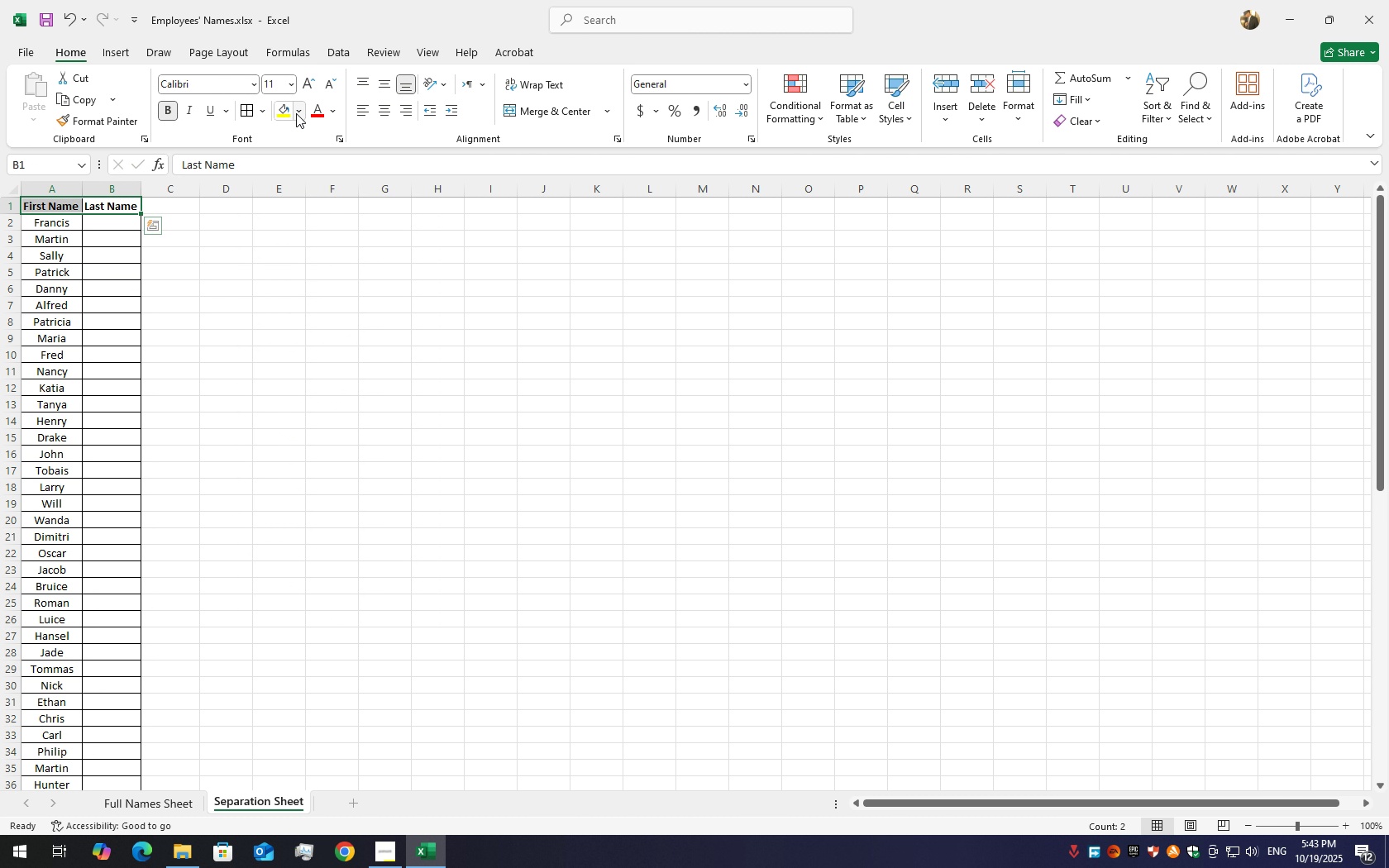 
left_click([296, 113])
 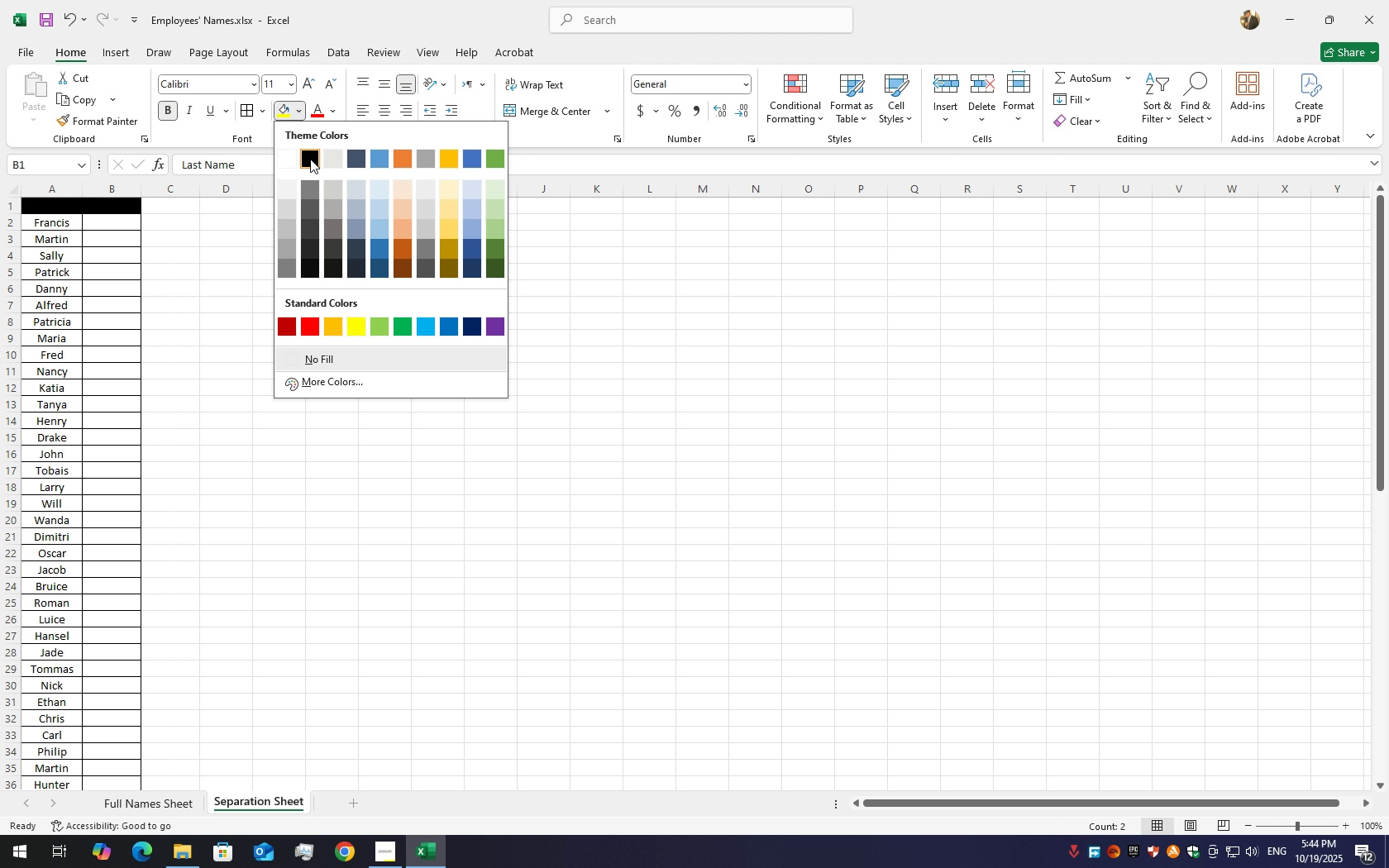 
left_click([310, 159])
 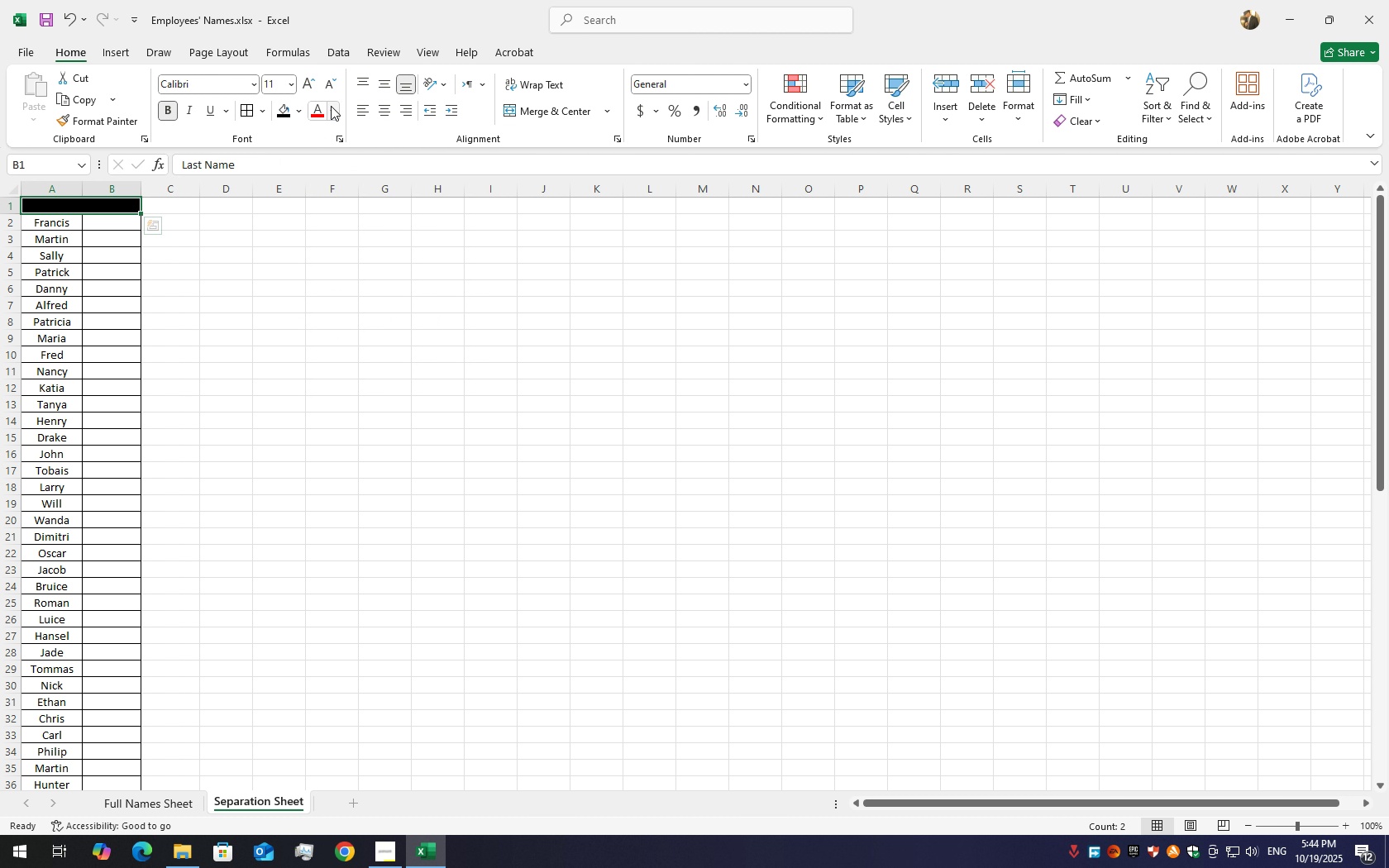 
left_click([331, 106])
 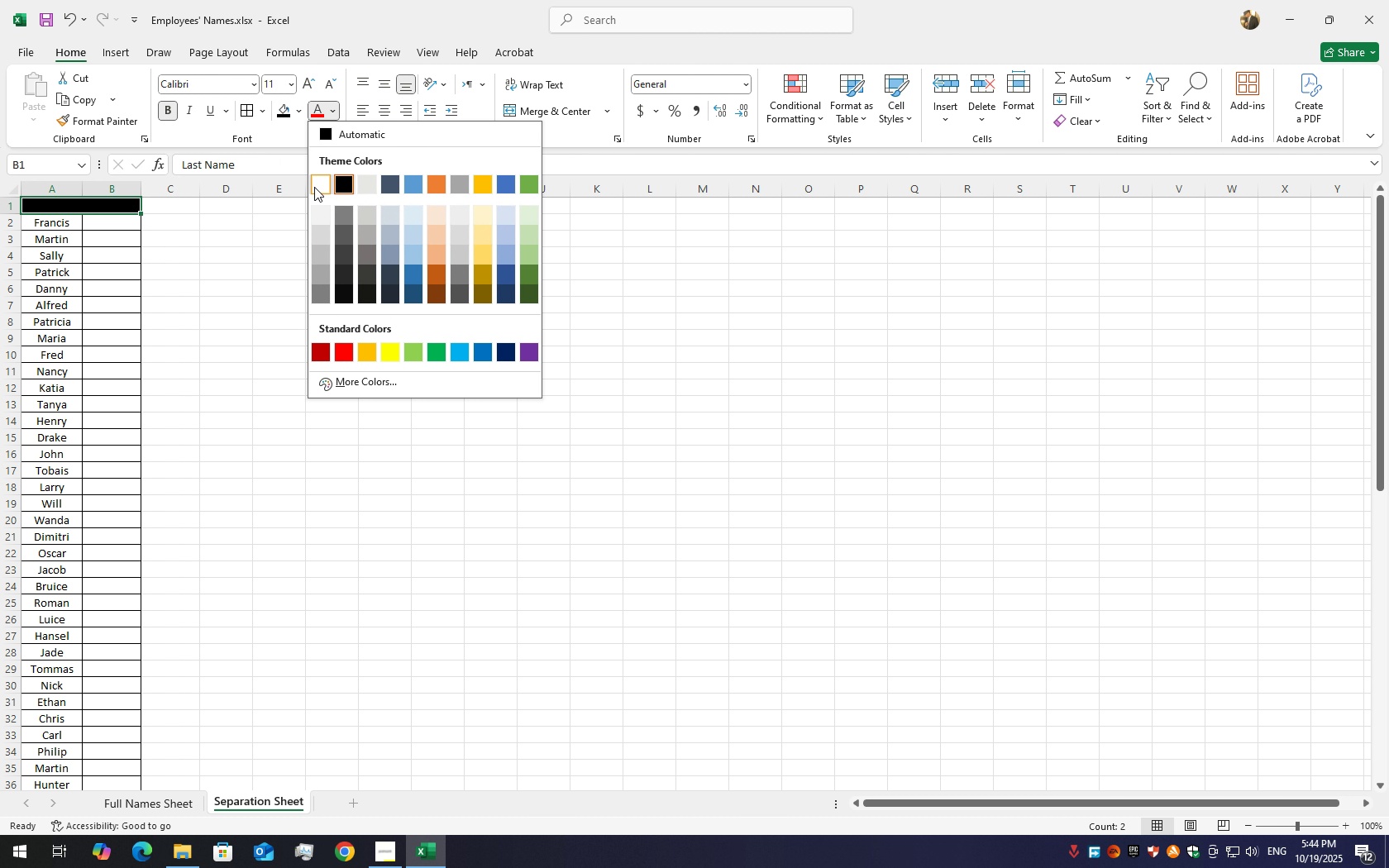 
left_click([314, 187])
 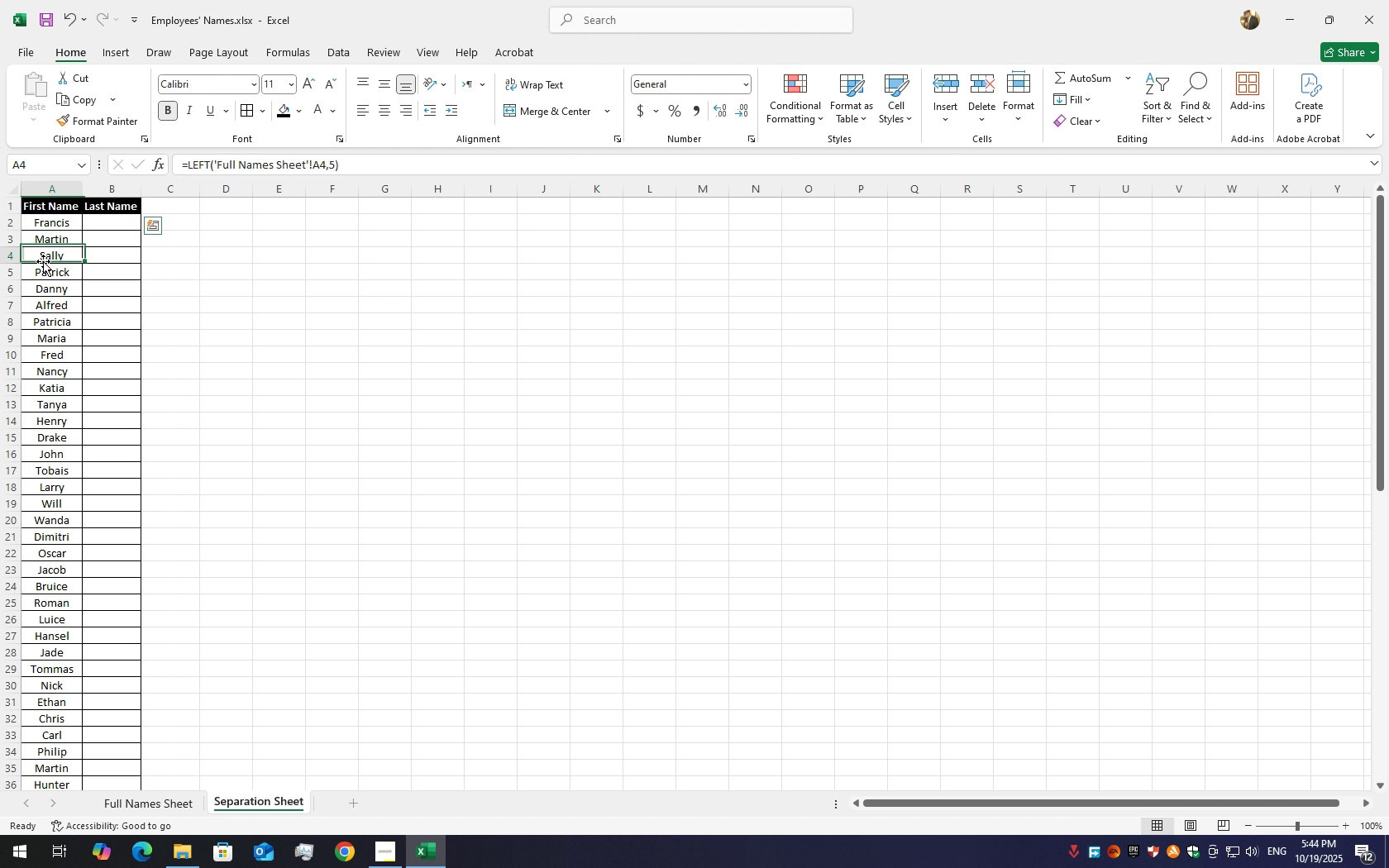 
left_click([43, 261])
 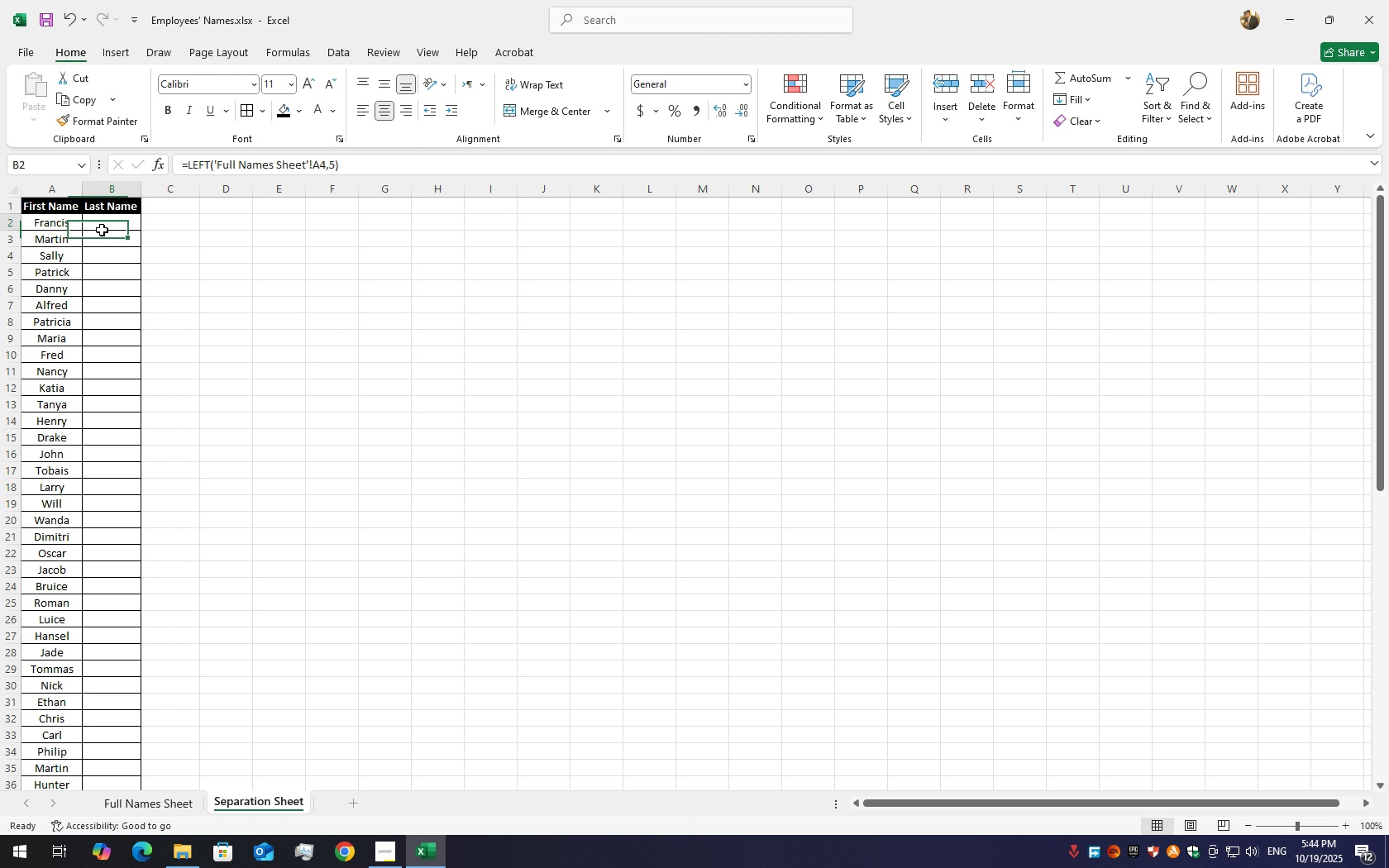 
left_click([102, 230])
 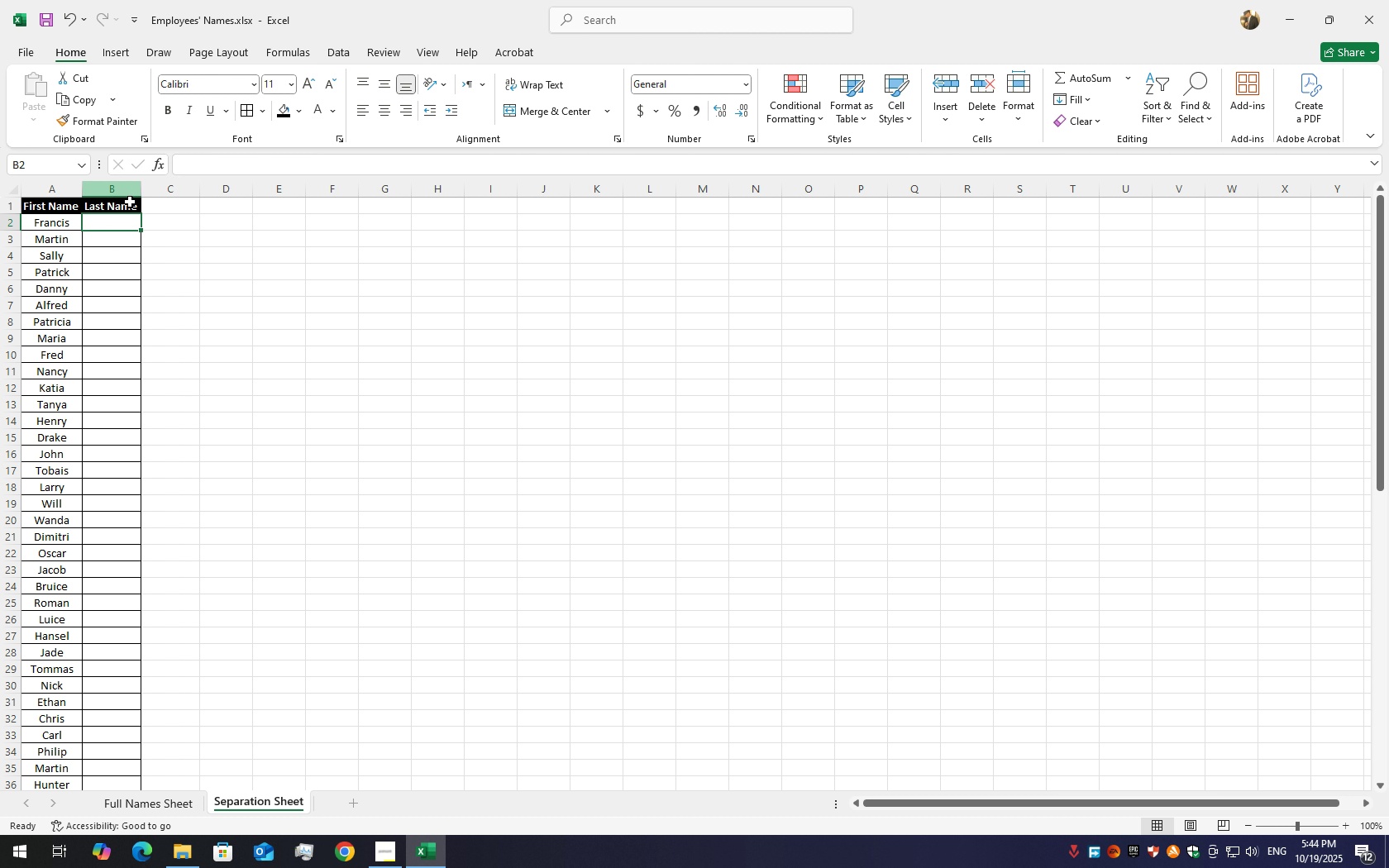 
double_click([122, 217])
 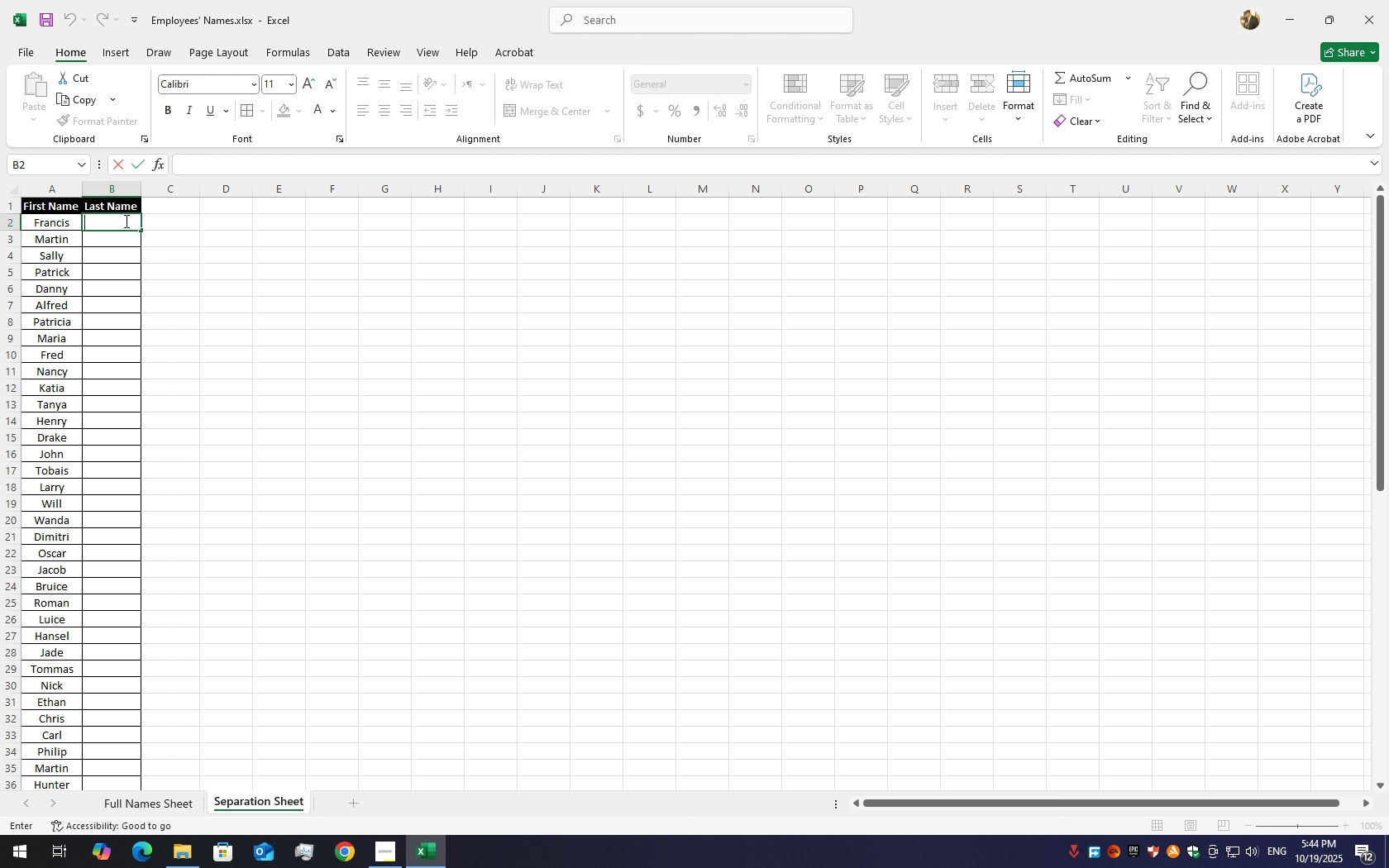 
type(=right)
 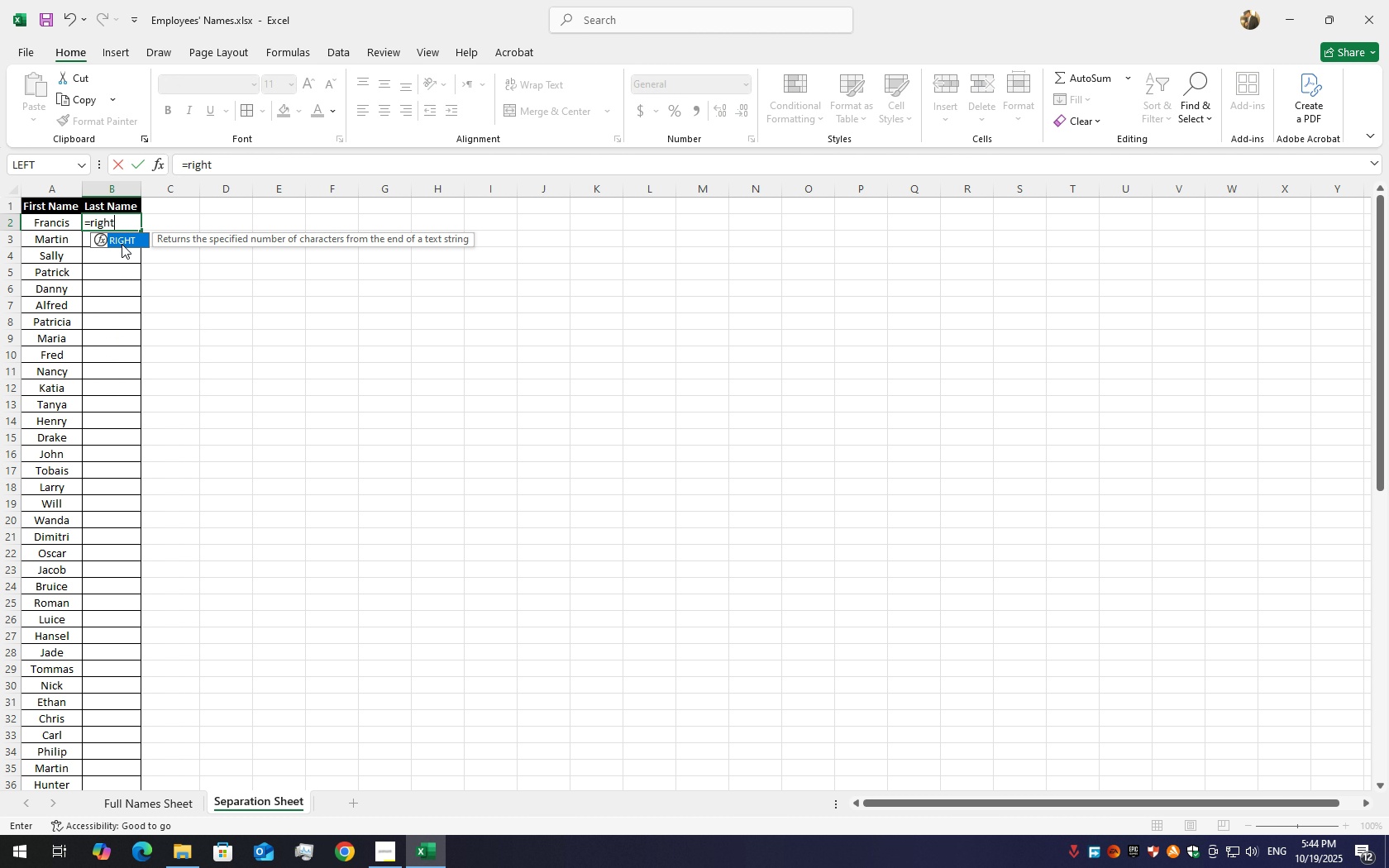 
double_click([122, 244])
 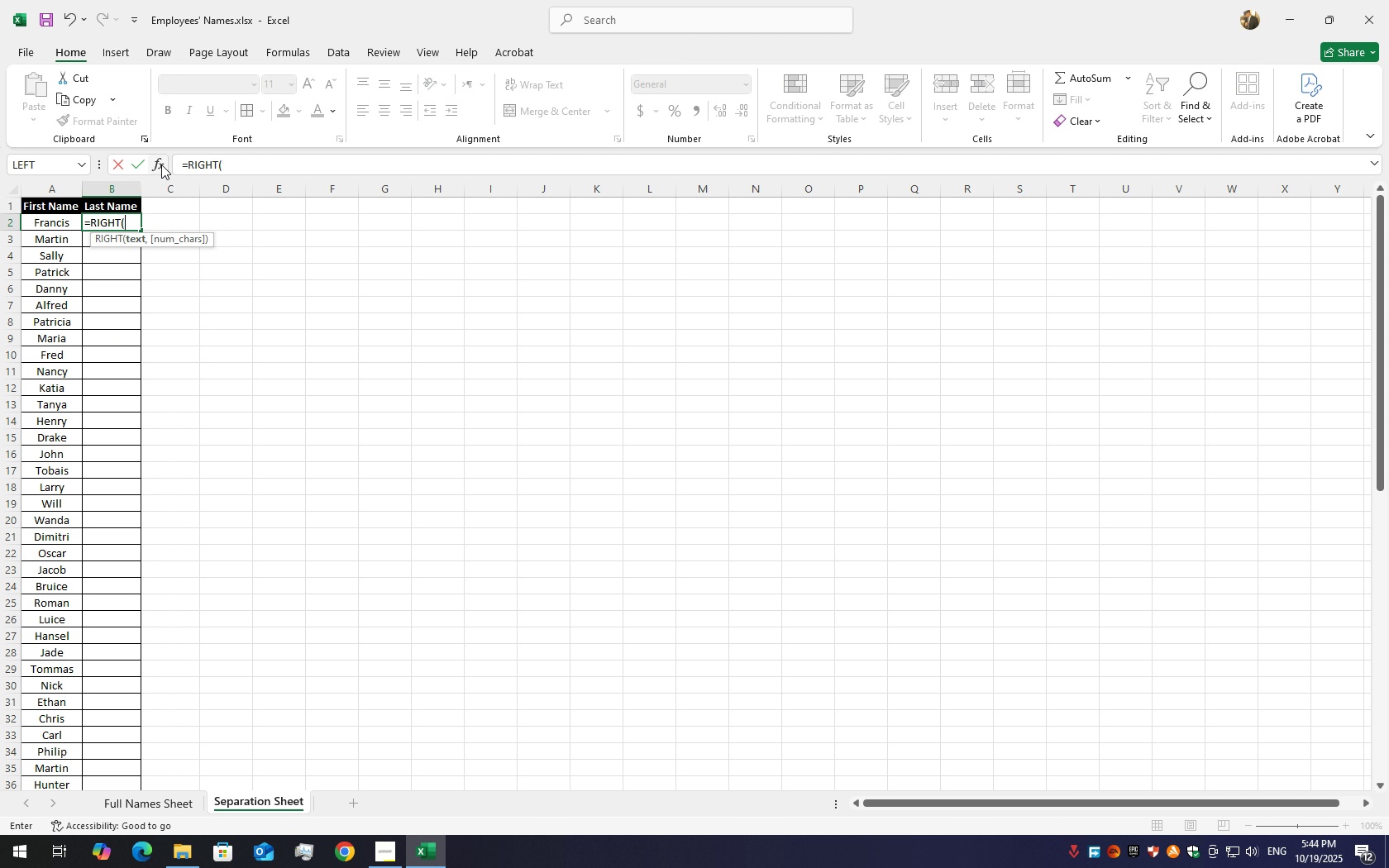 
left_click([161, 165])
 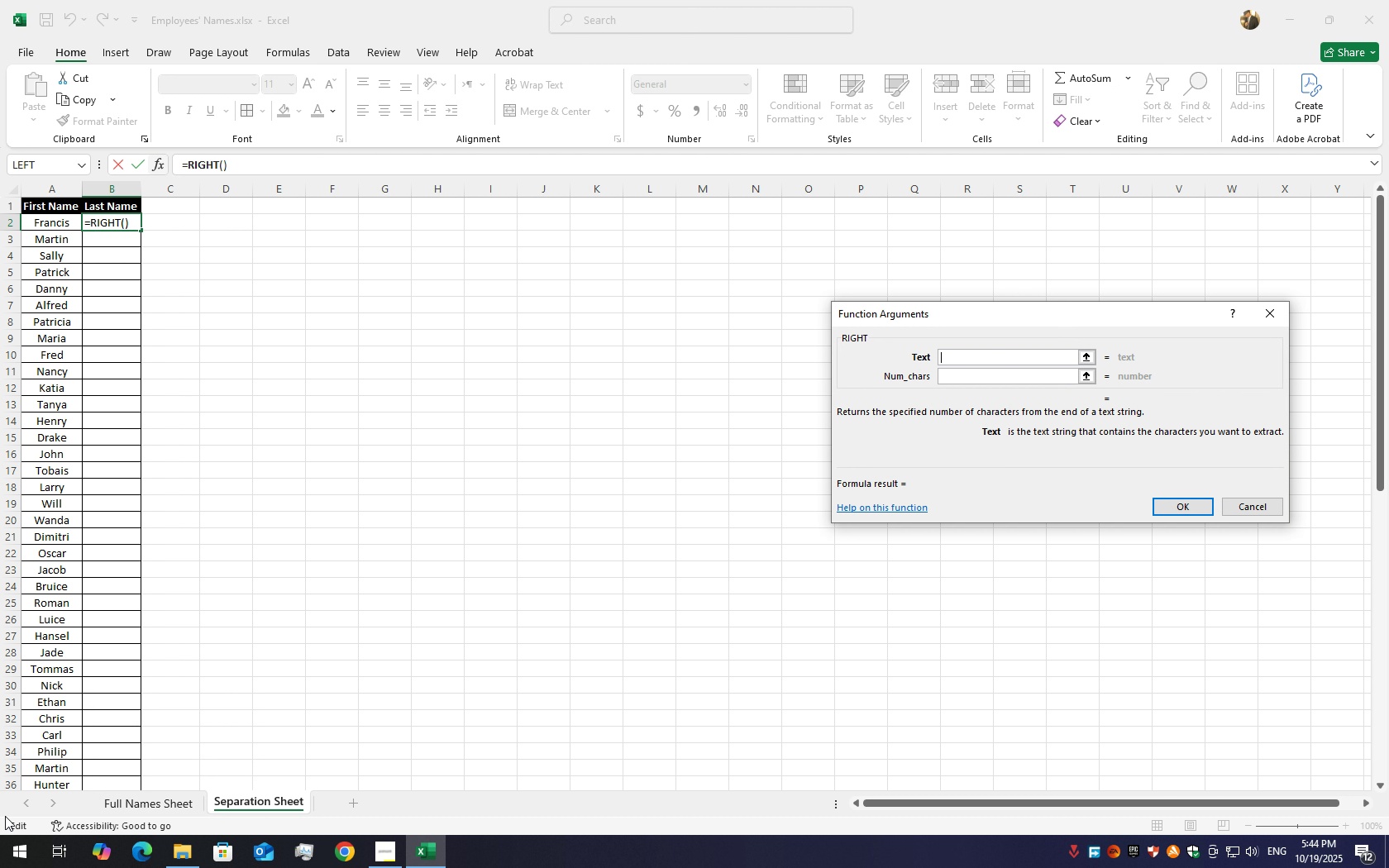 
left_click([155, 804])
 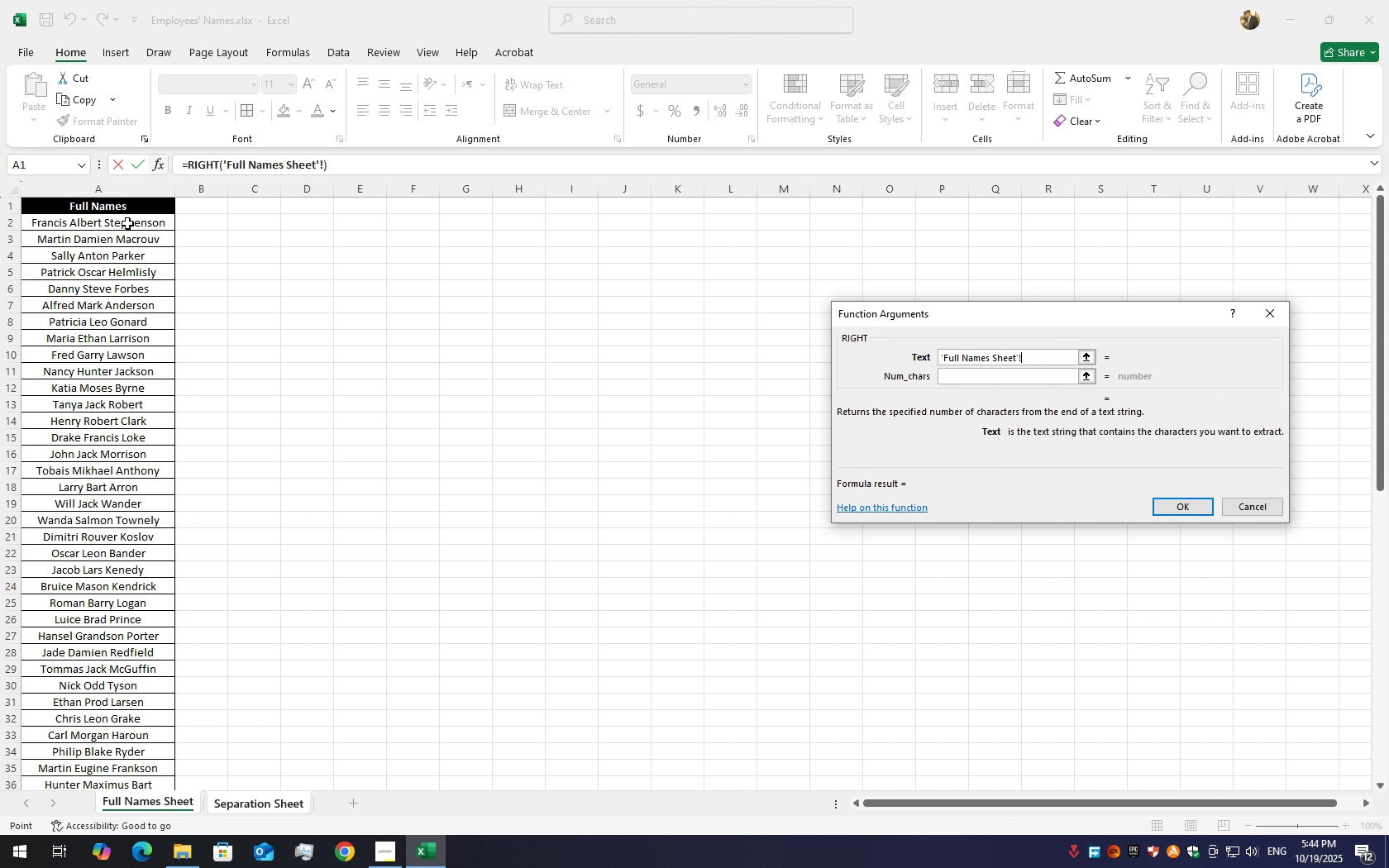 
left_click([127, 223])
 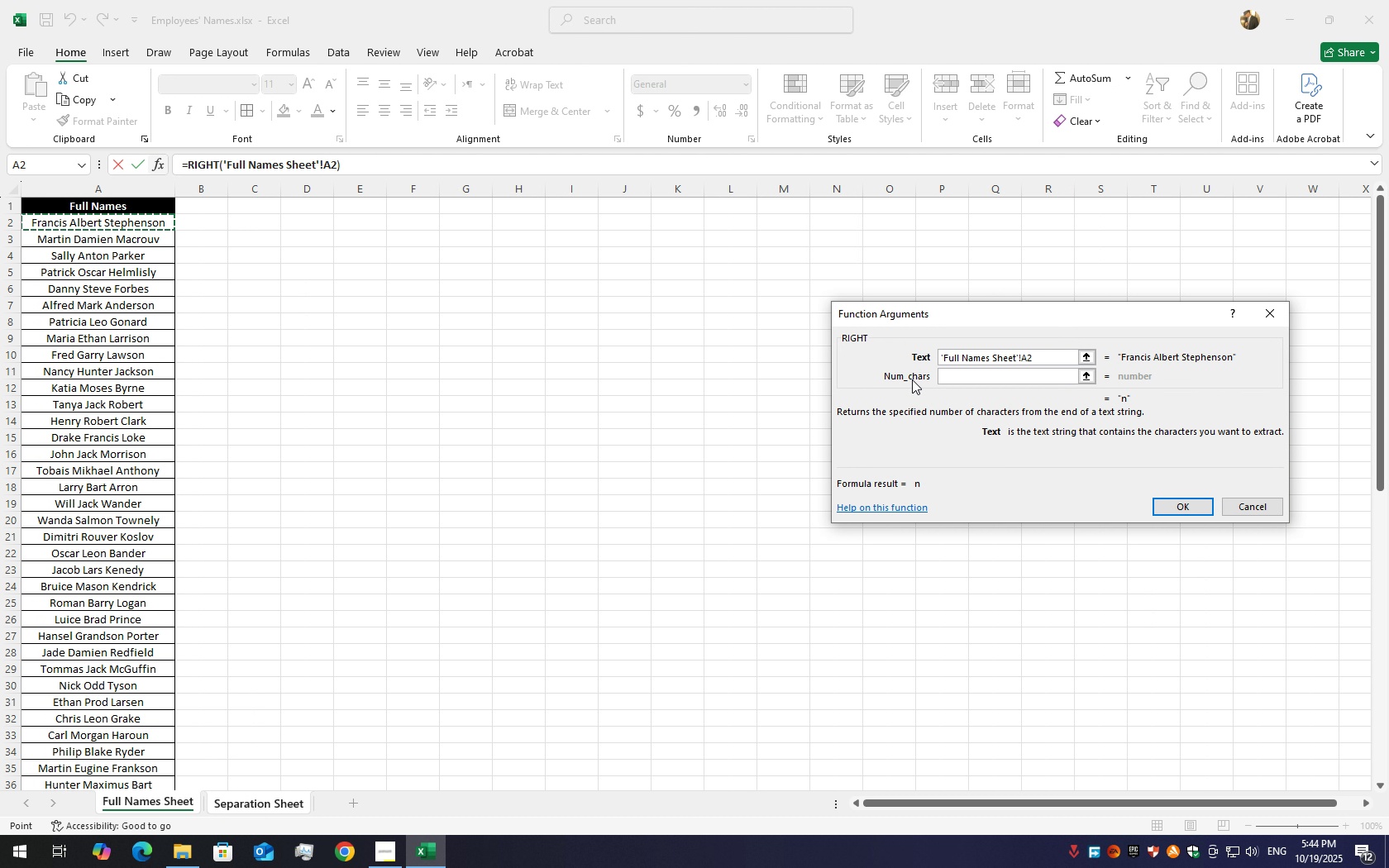 
left_click([953, 380])
 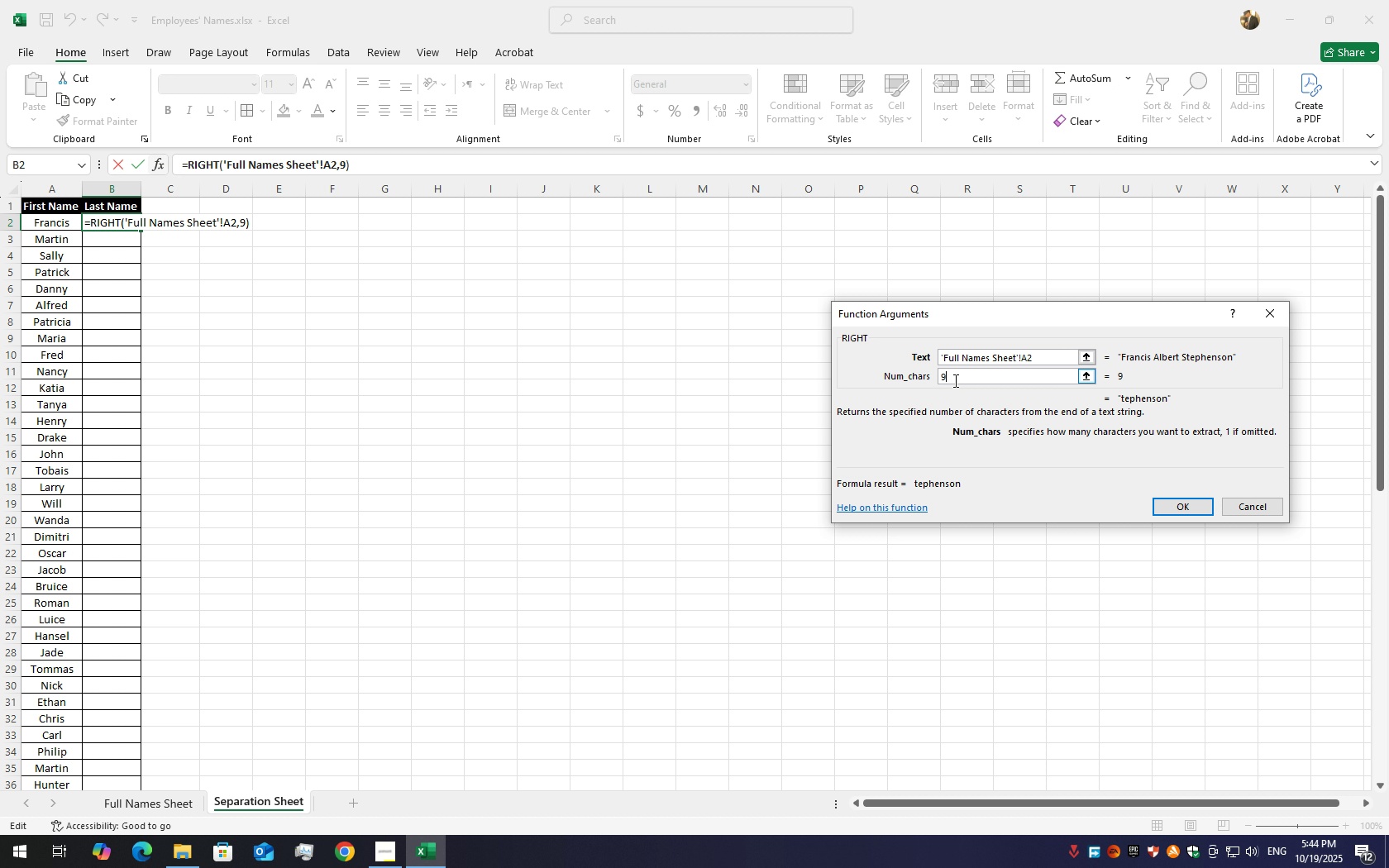 
key(Numpad9)
 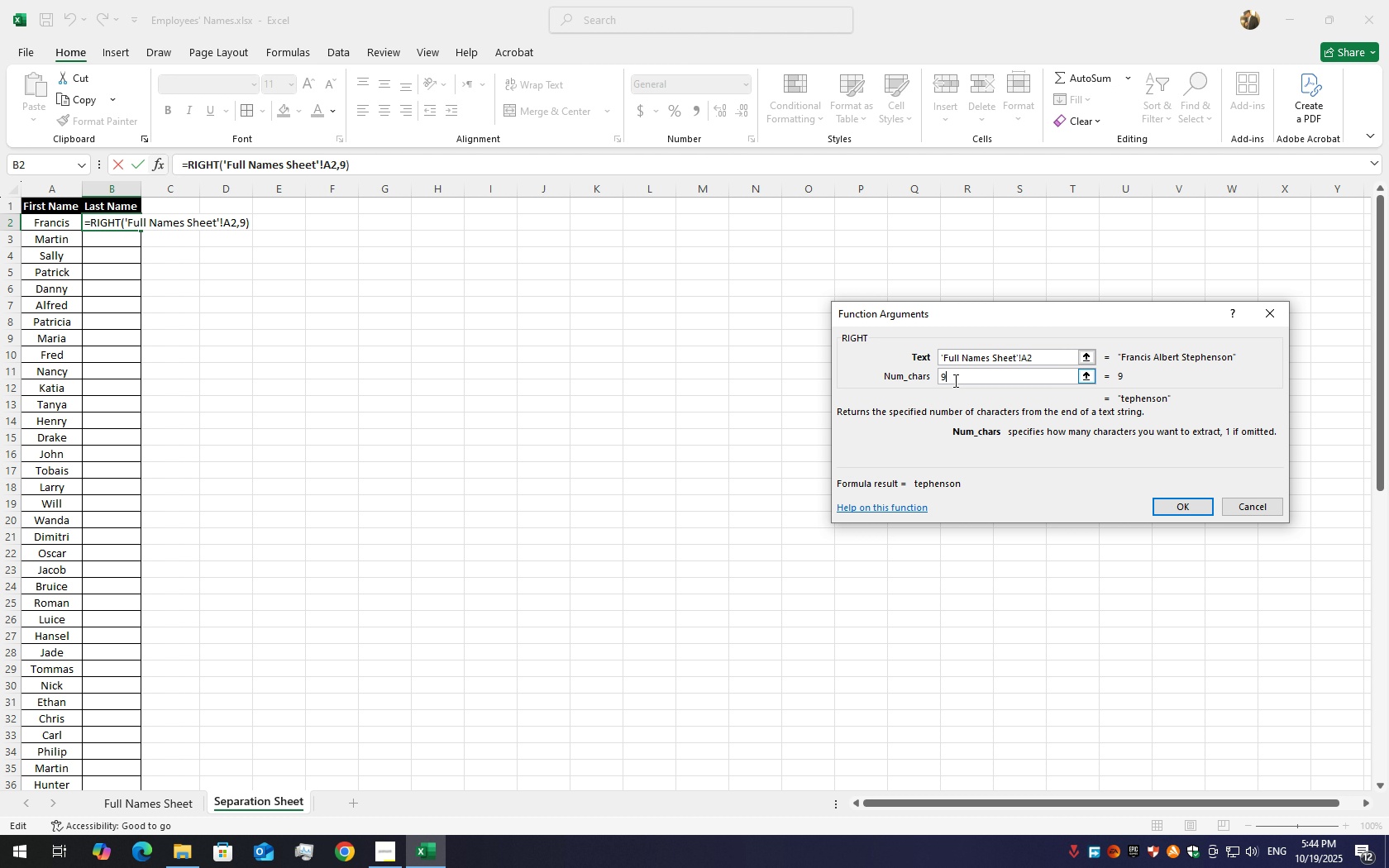 
key(ArrowLeft)
 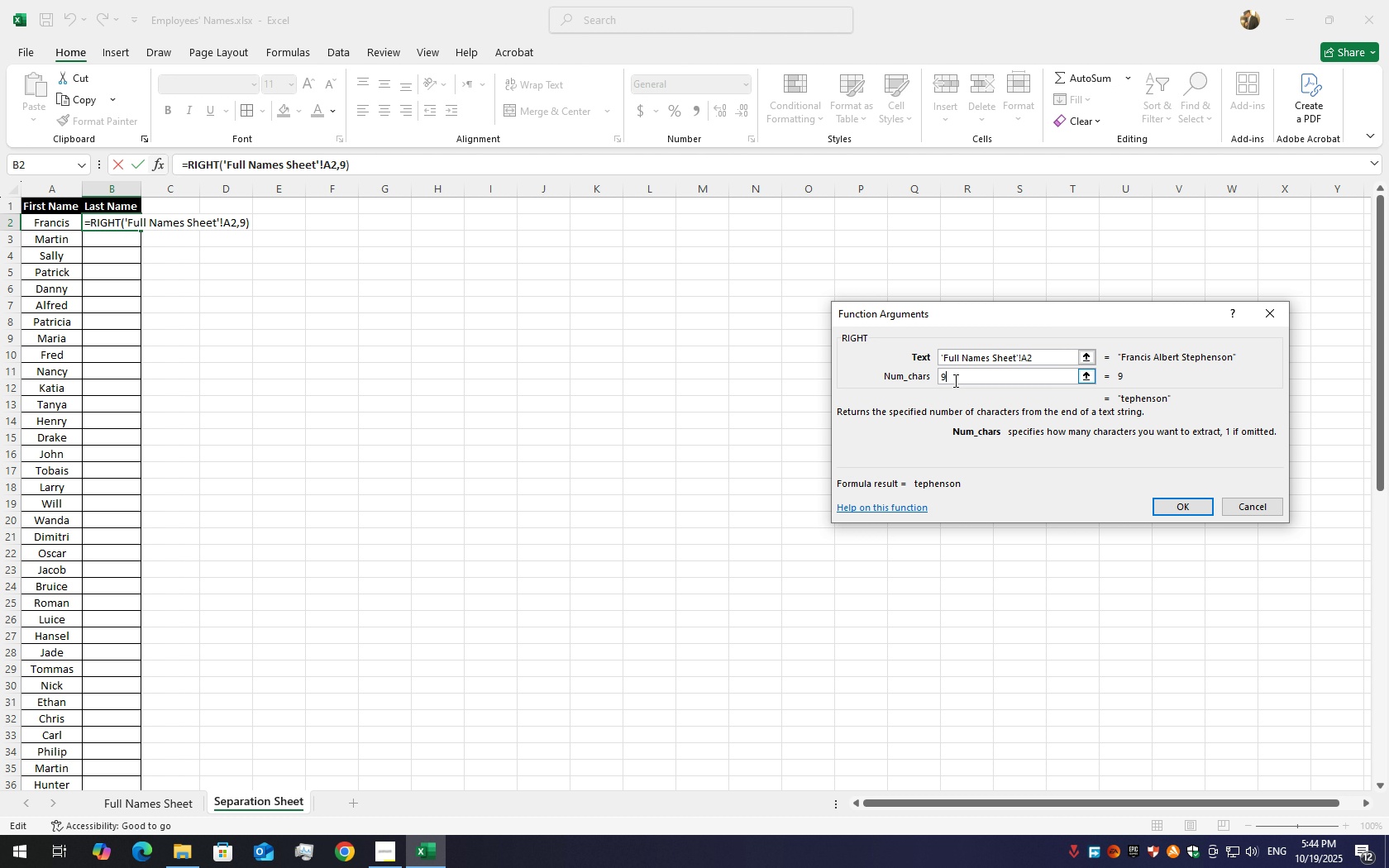 
key(ArrowRight)
 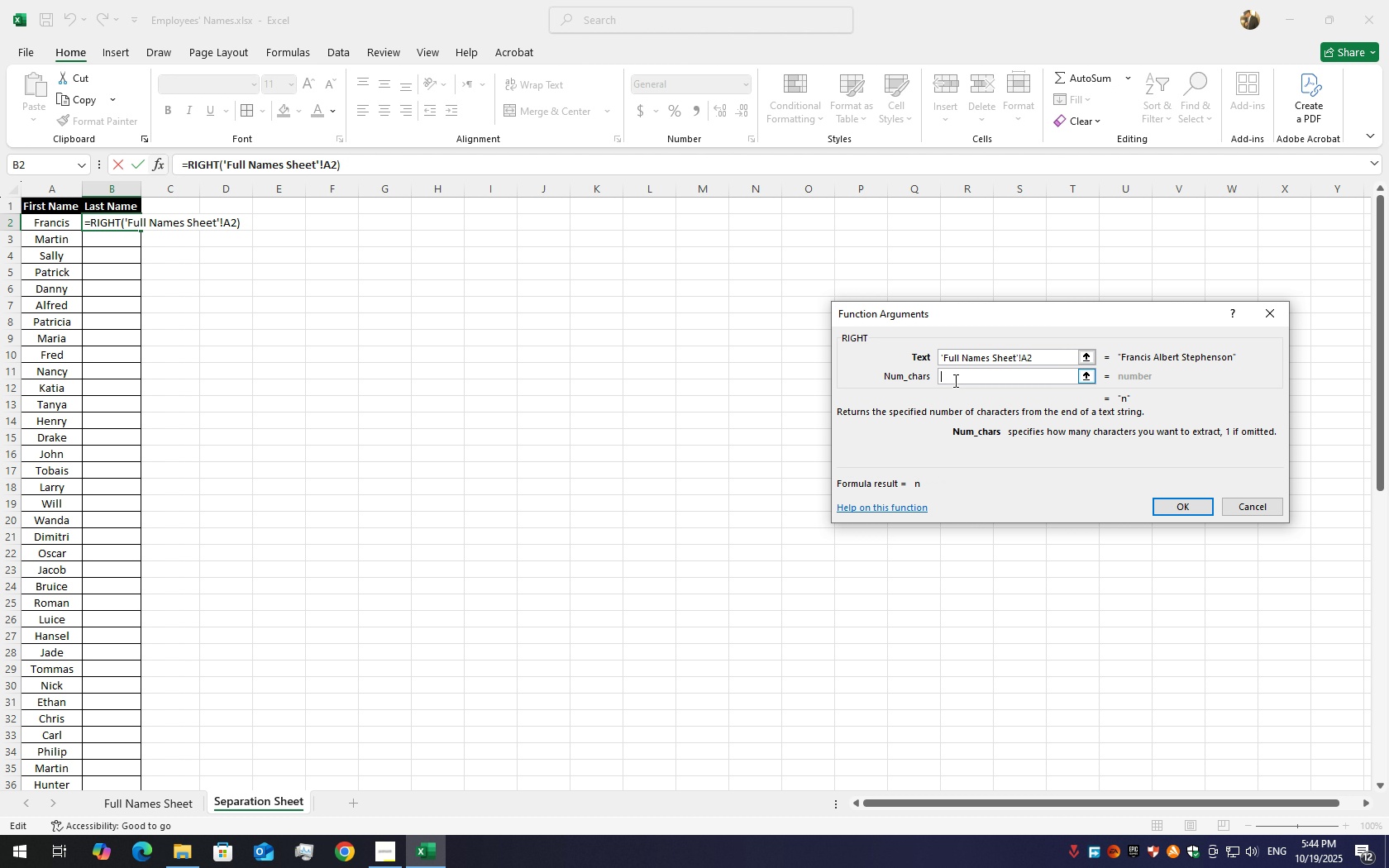 
key(Backspace)
 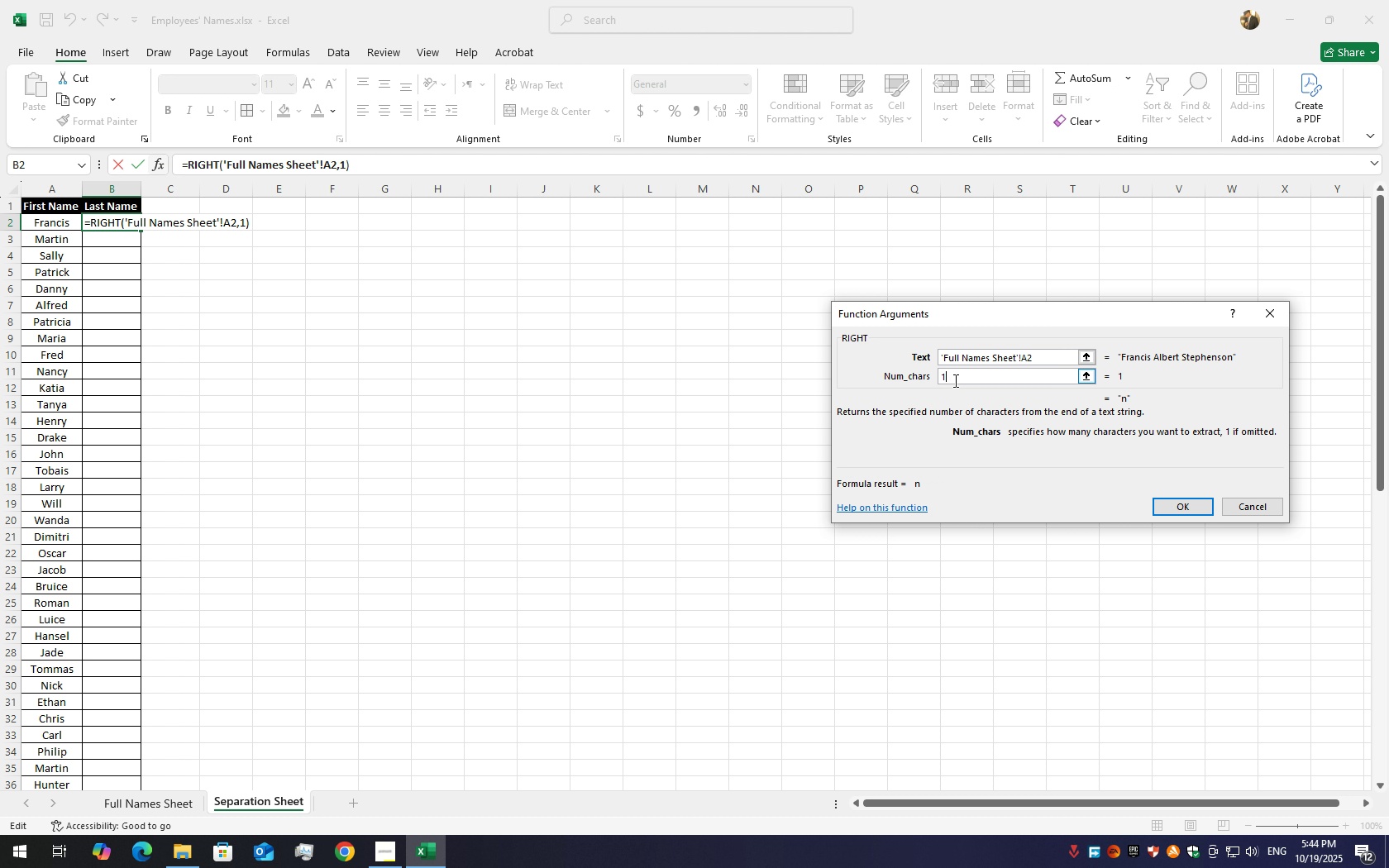 
key(Numpad1)
 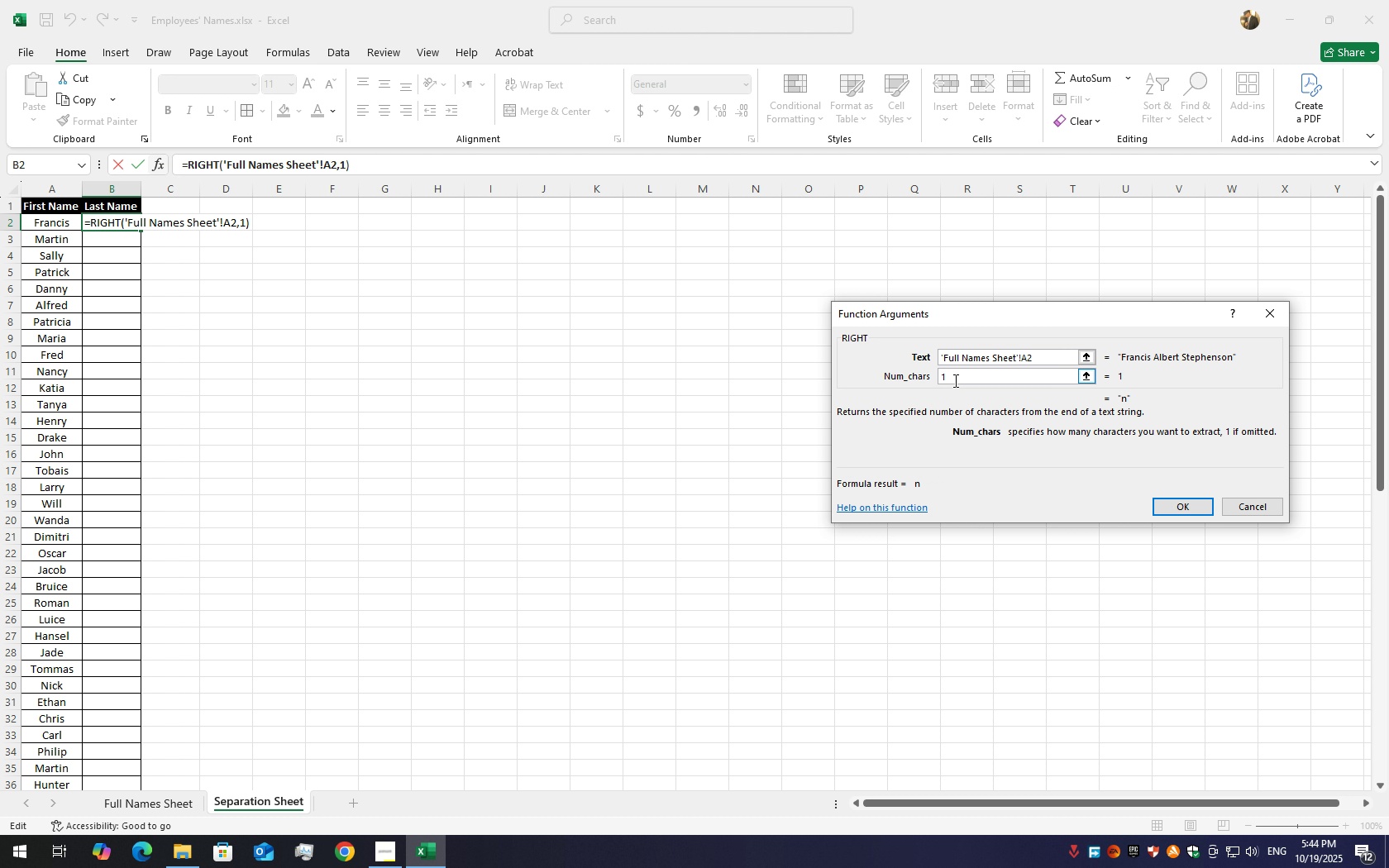 
key(Numpad0)
 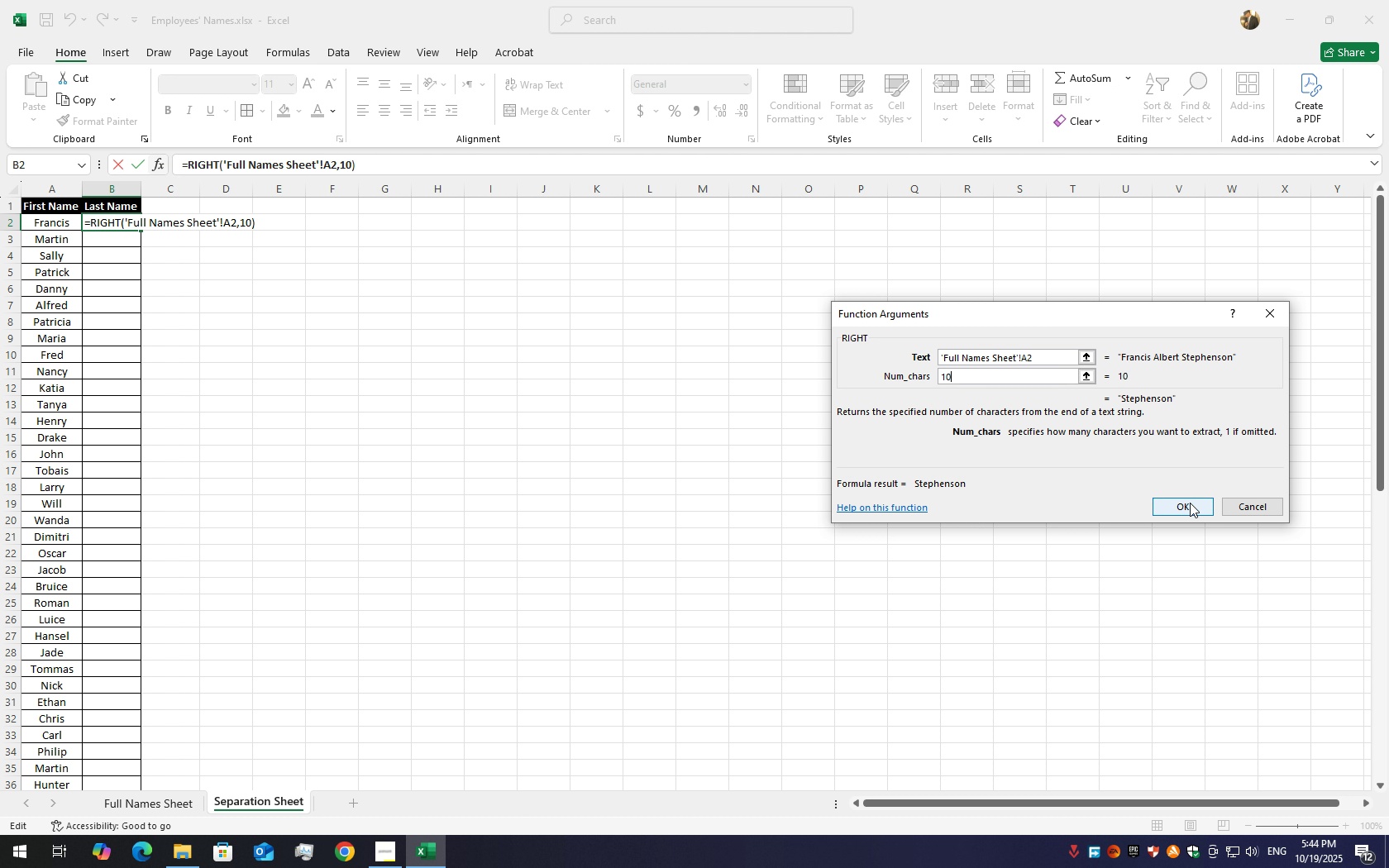 
left_click([1190, 503])
 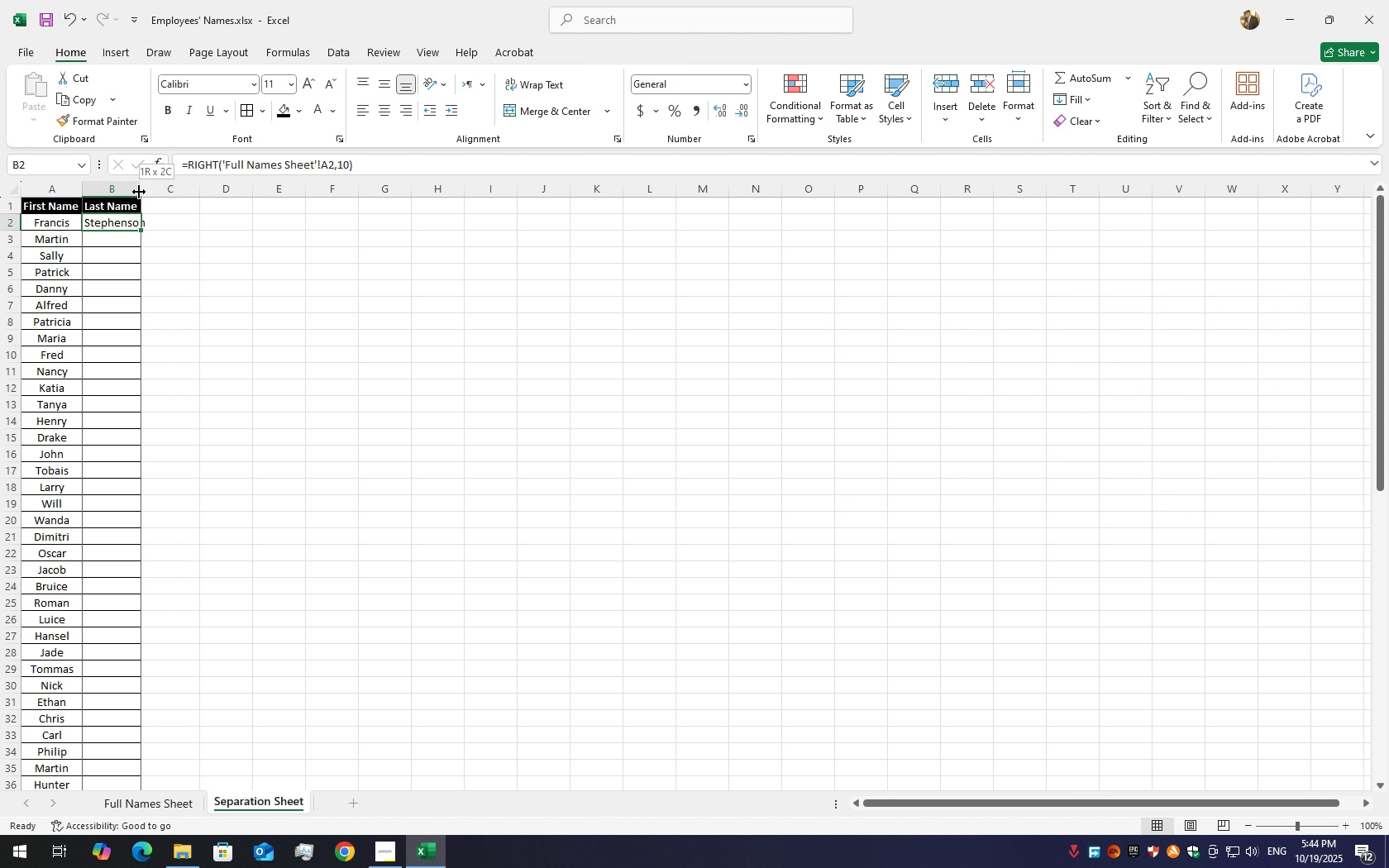 
double_click([139, 192])
 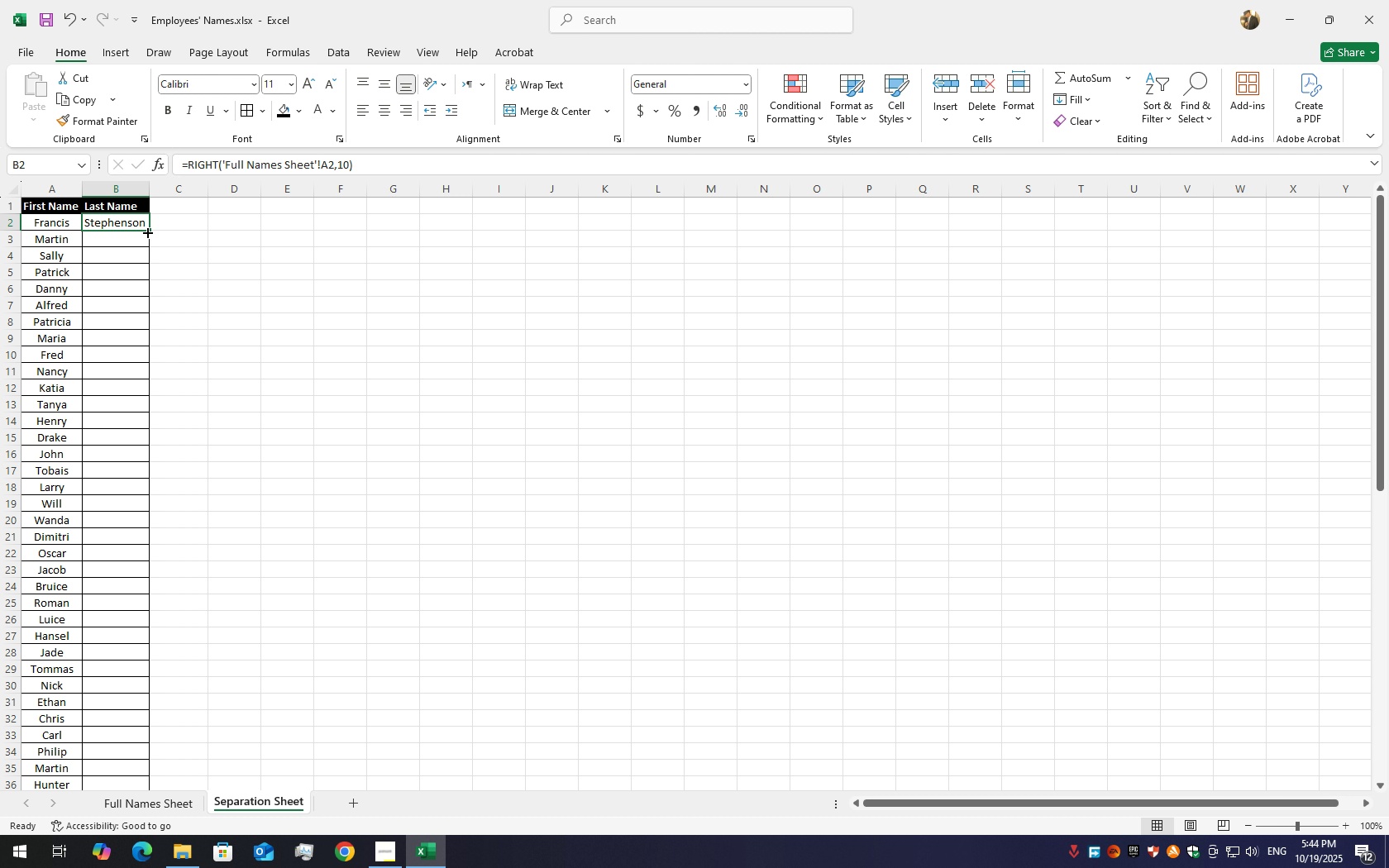 
left_click_drag(start_coordinate=[146, 231], to_coordinate=[141, 727])
 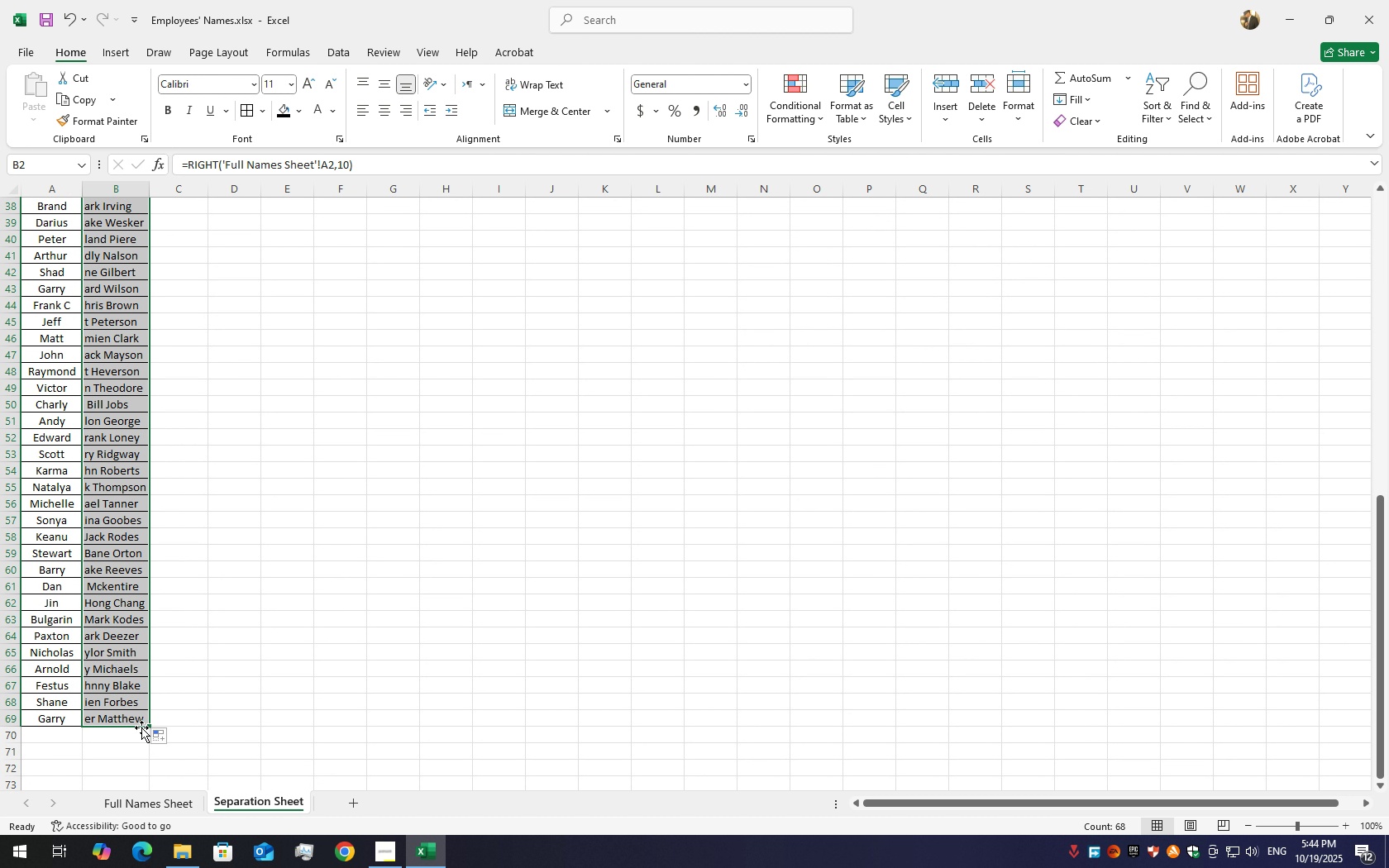 
key(Control+S)
 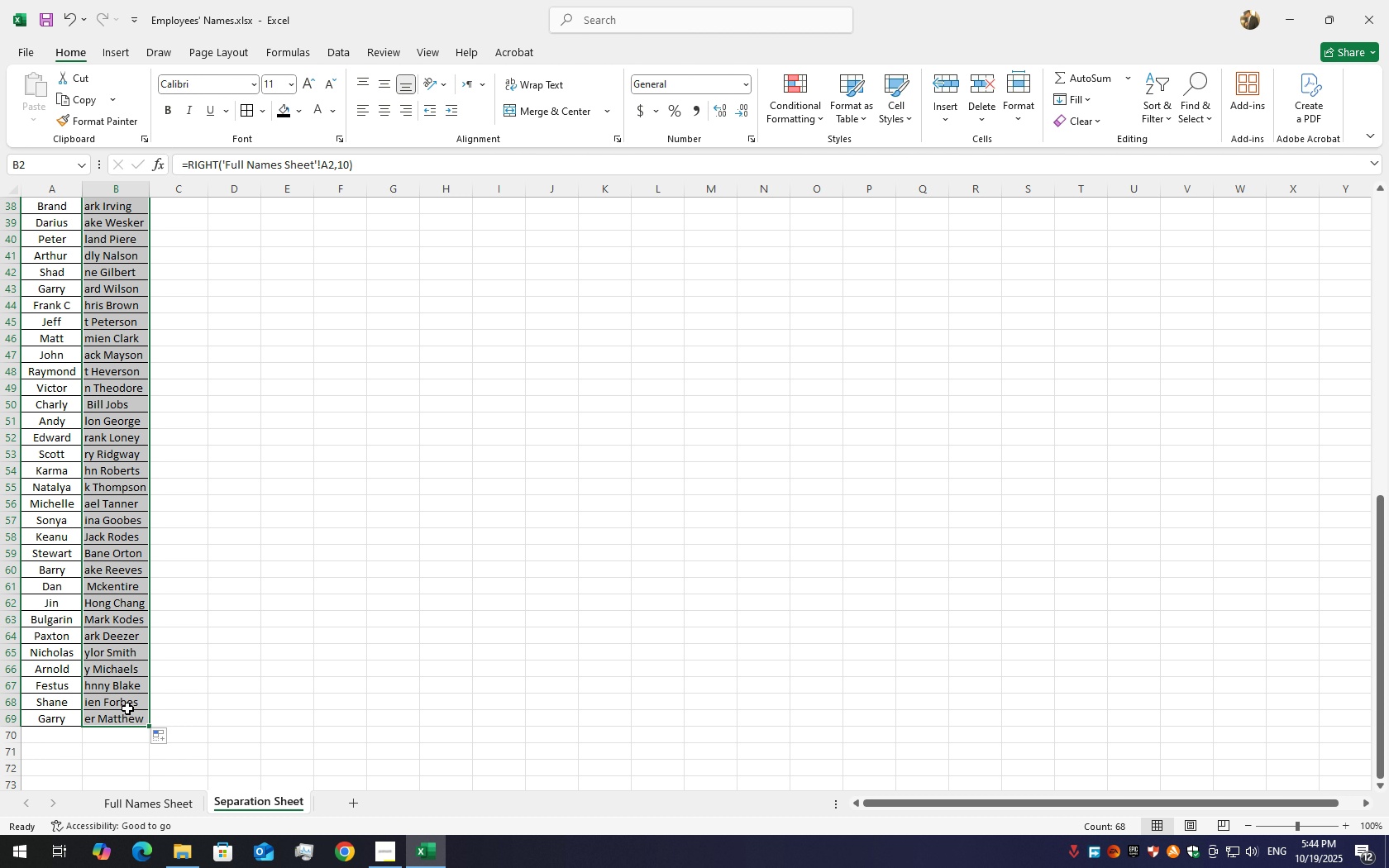 
left_click([127, 713])
 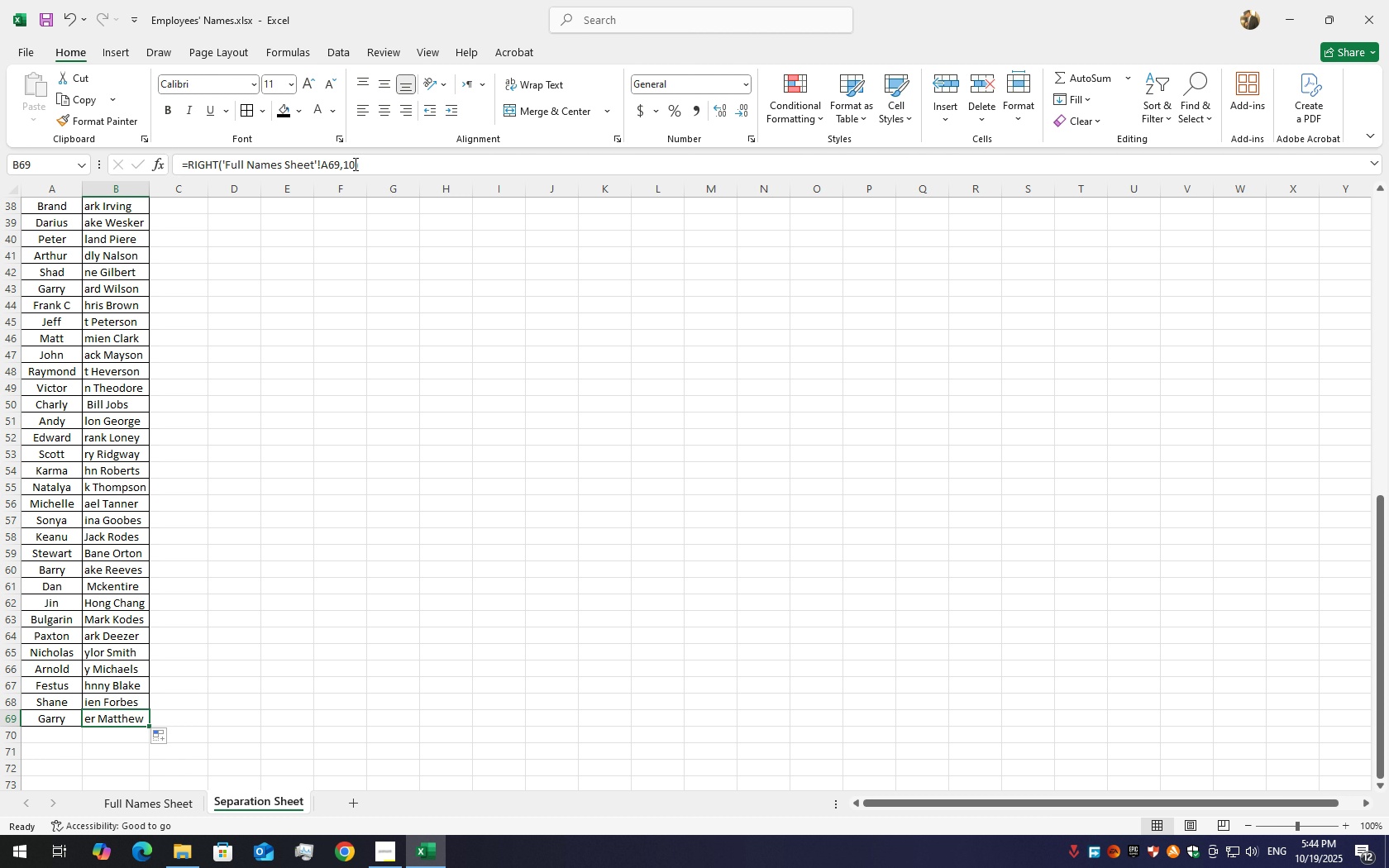 
left_click([354, 164])
 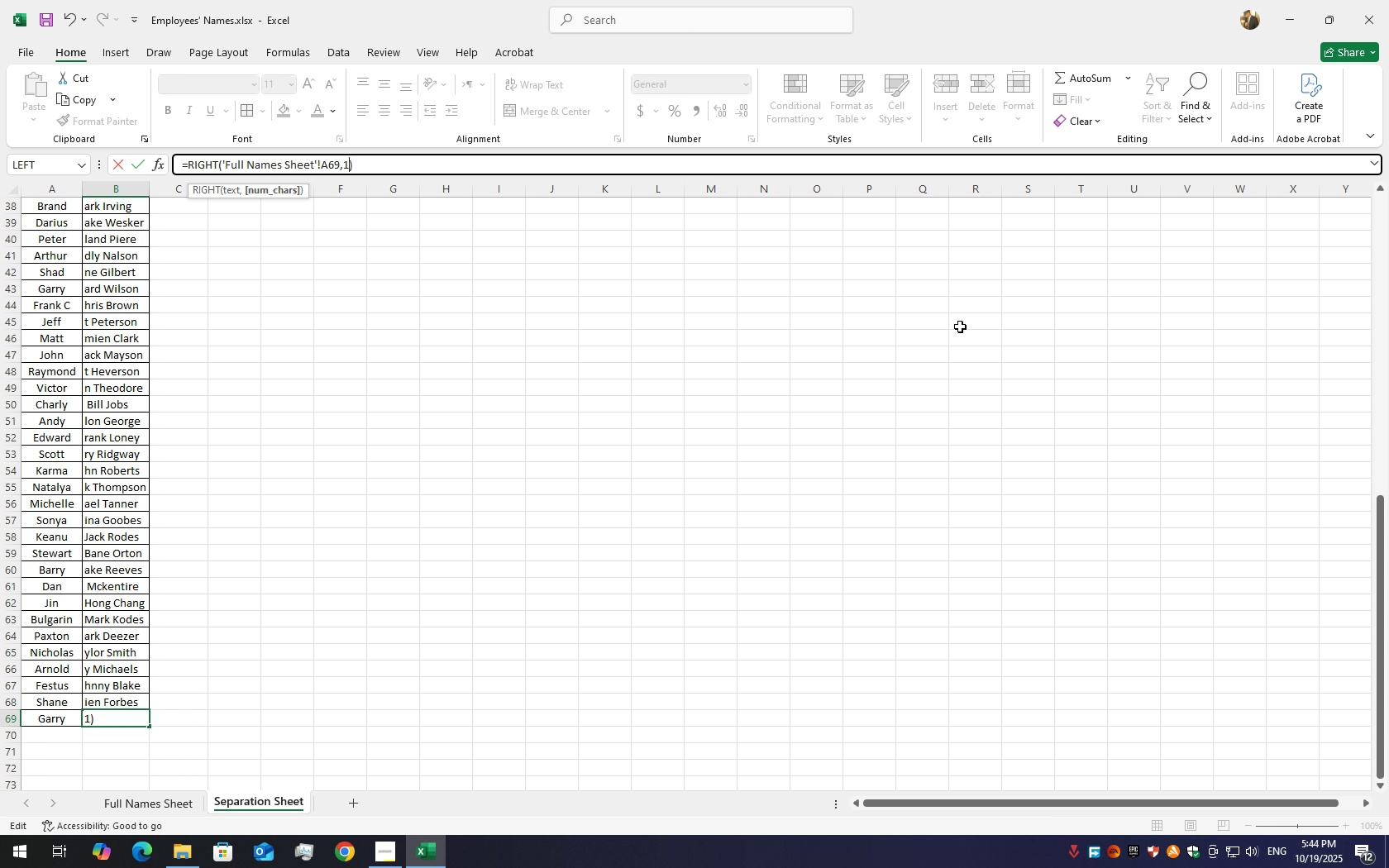 
key(Backspace)
 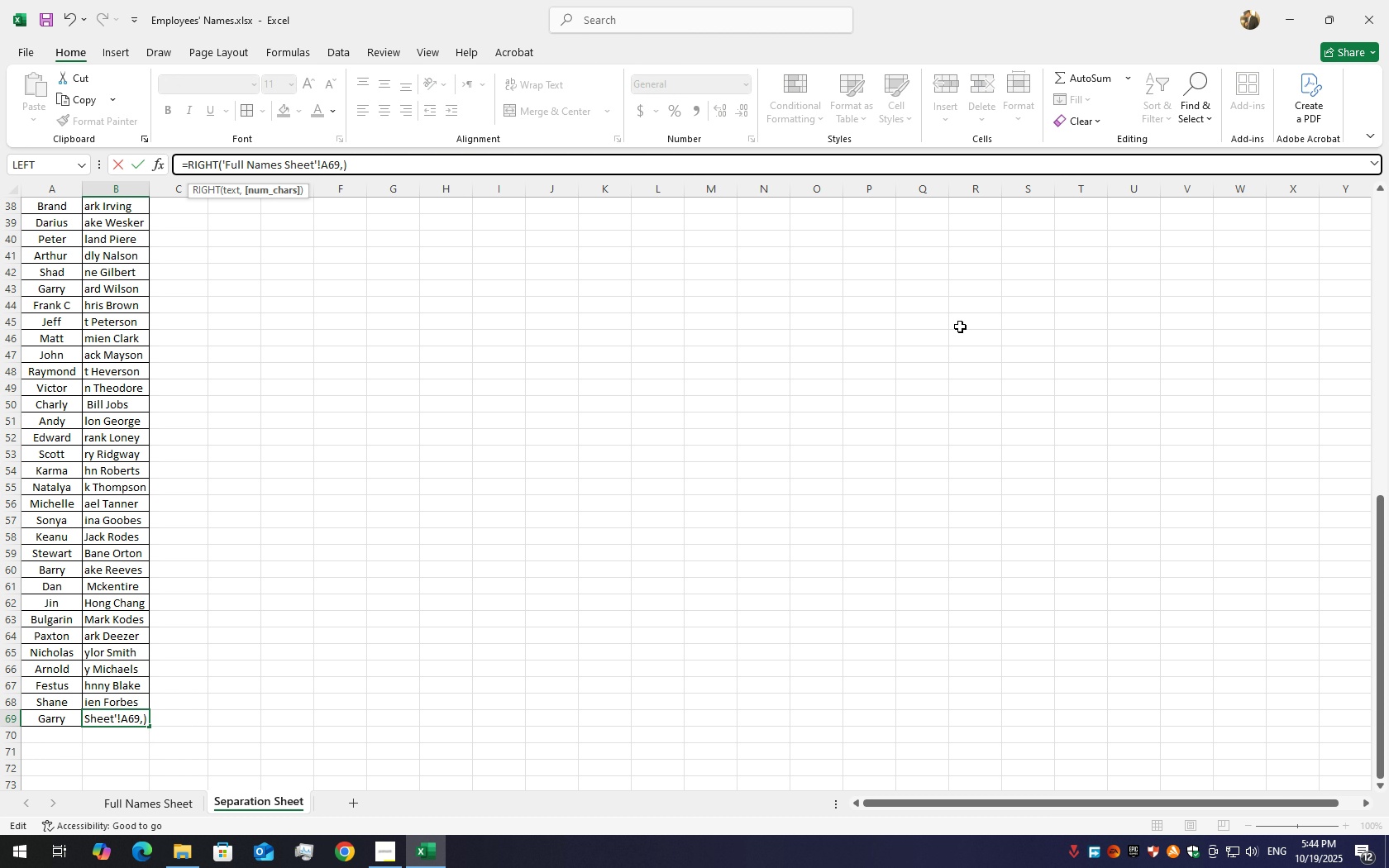 
key(Backspace)
 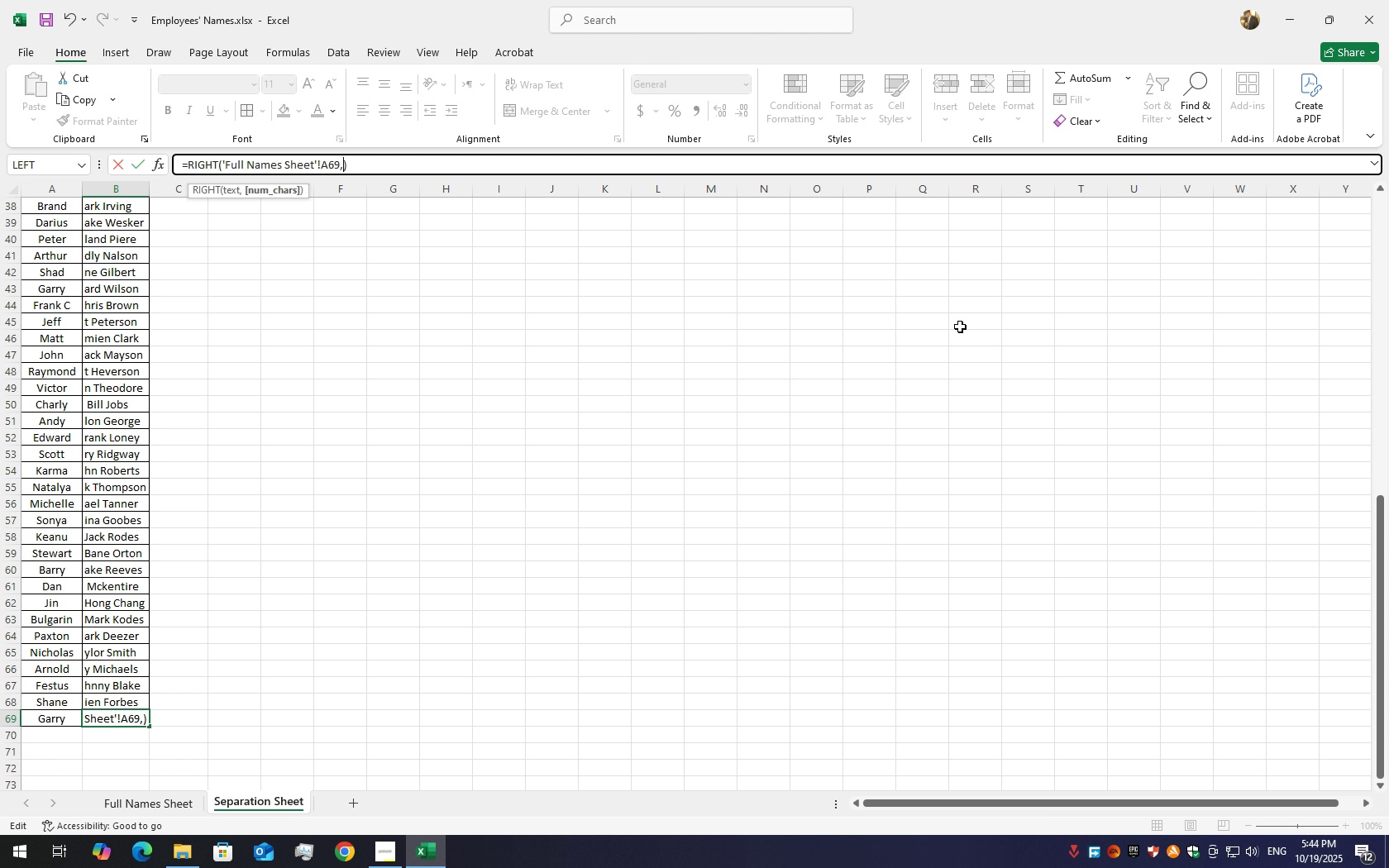 
key(Numpad7)
 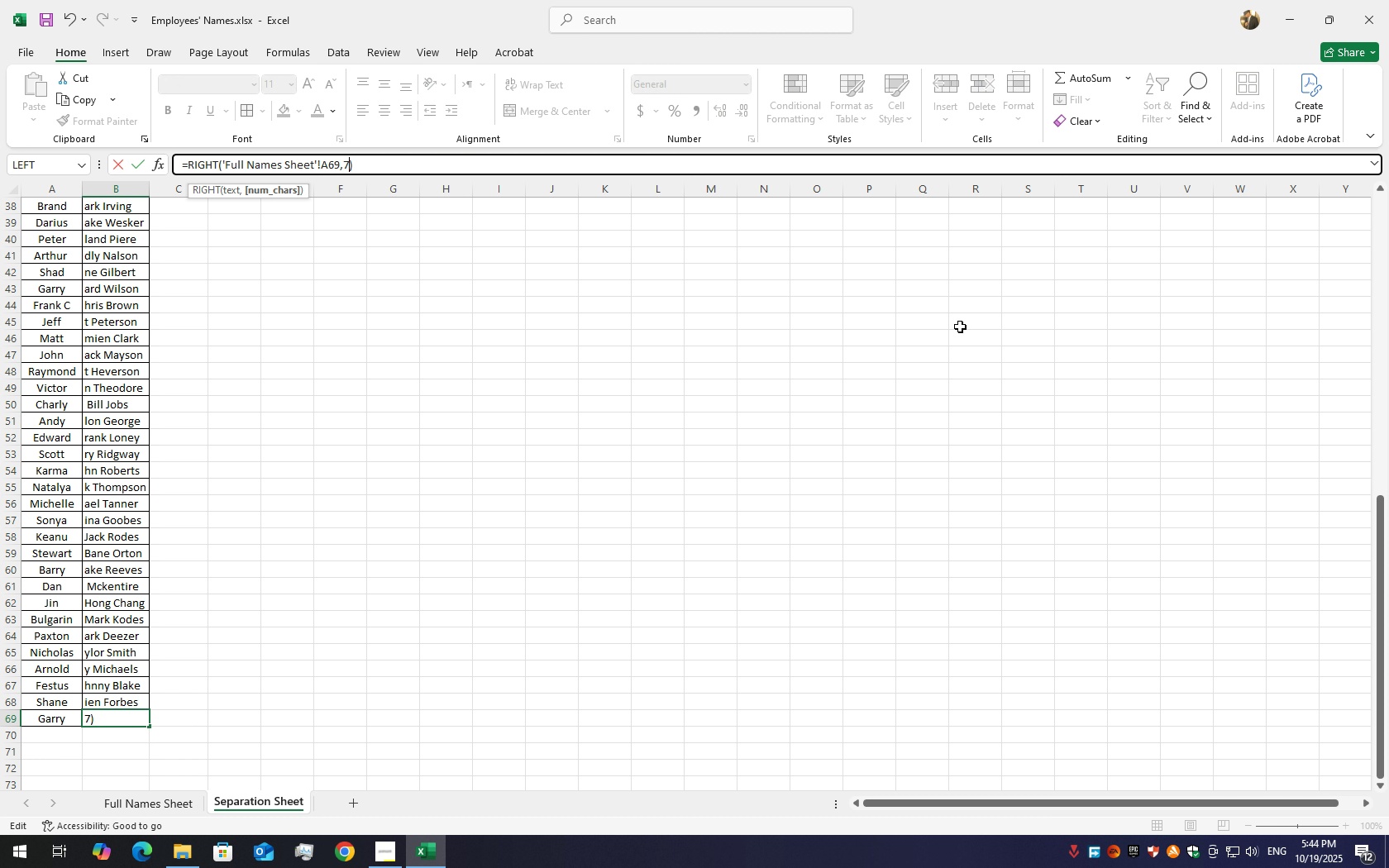 
key(Enter)
 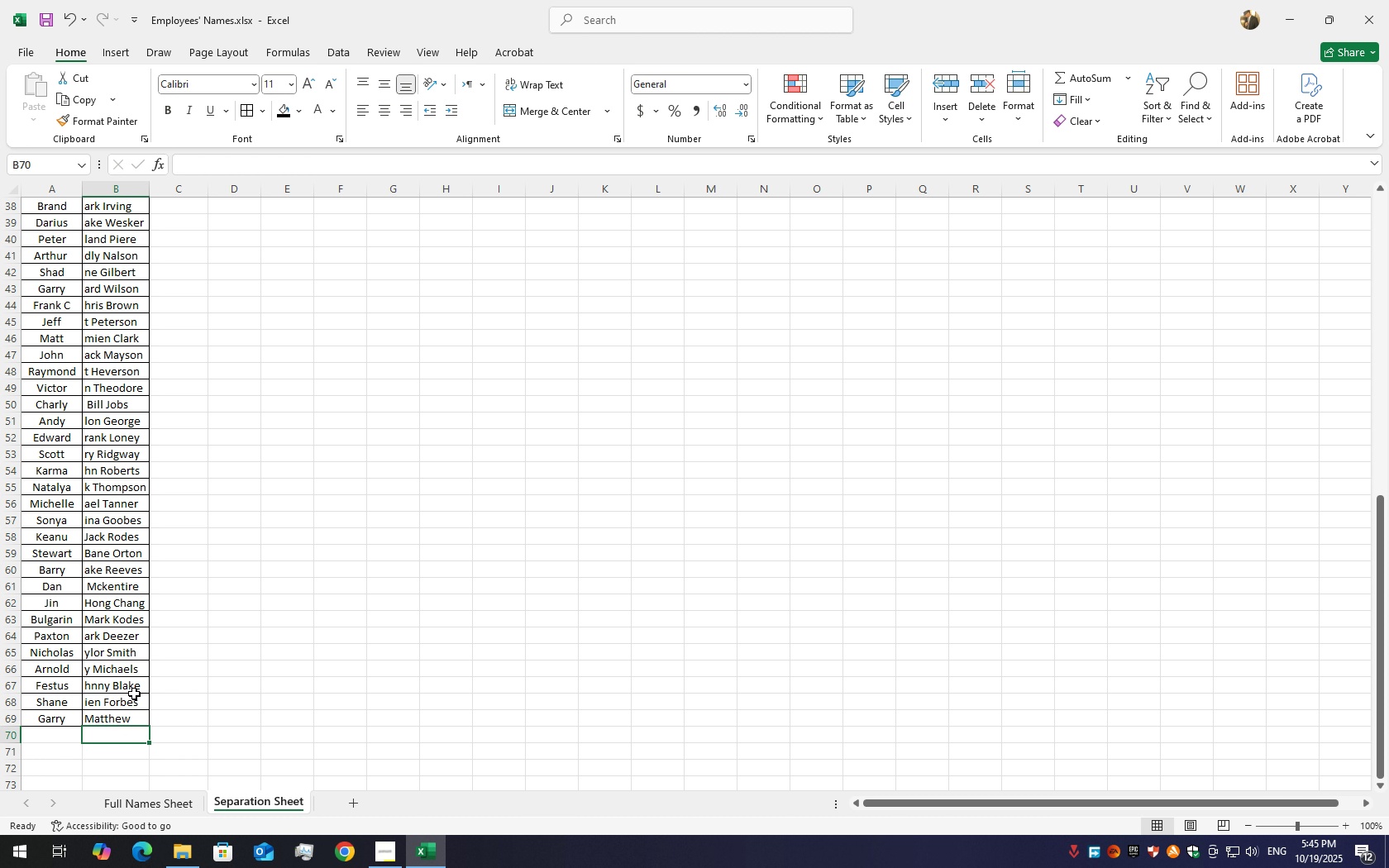 
left_click([130, 703])
 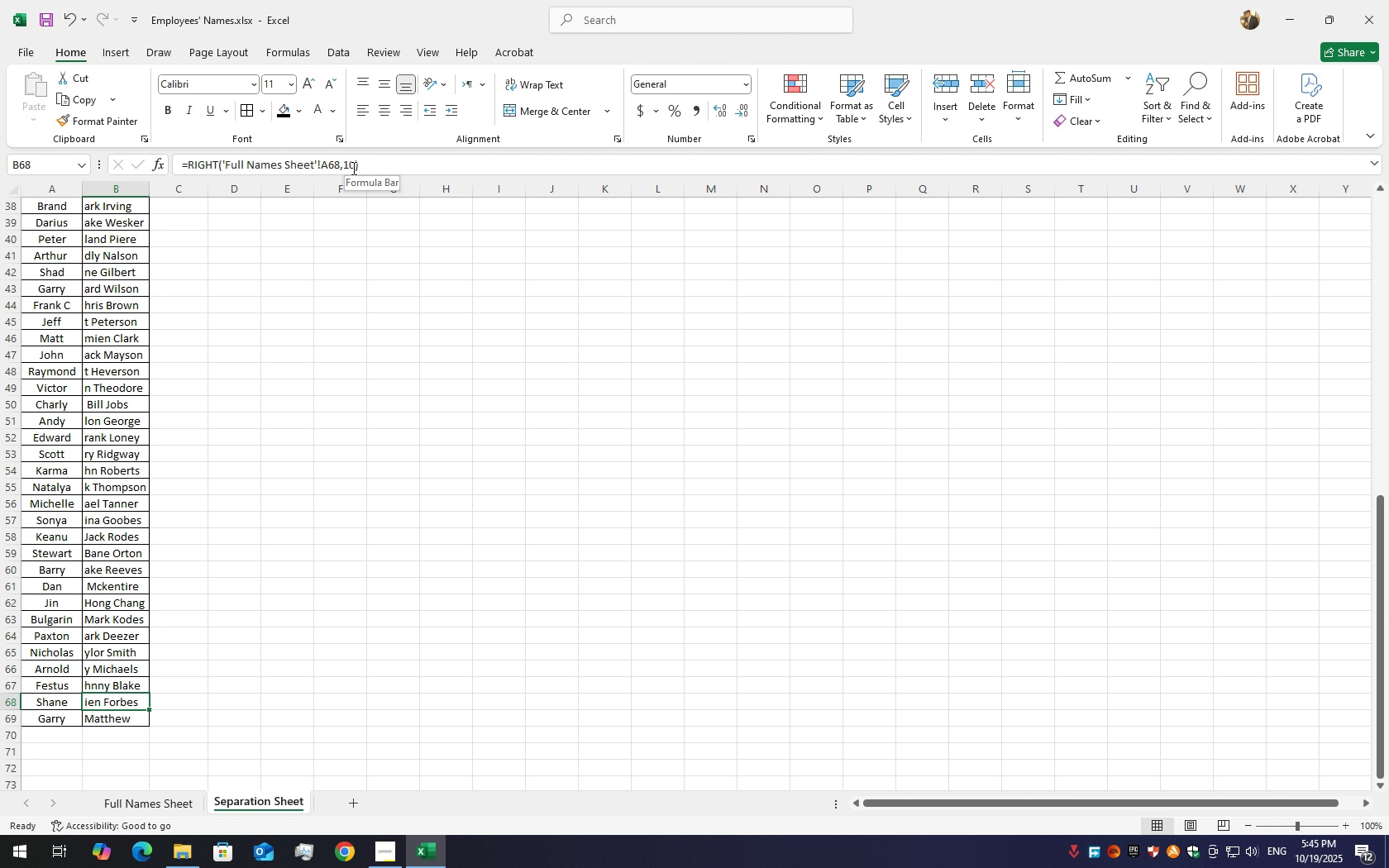 
left_click([355, 168])
 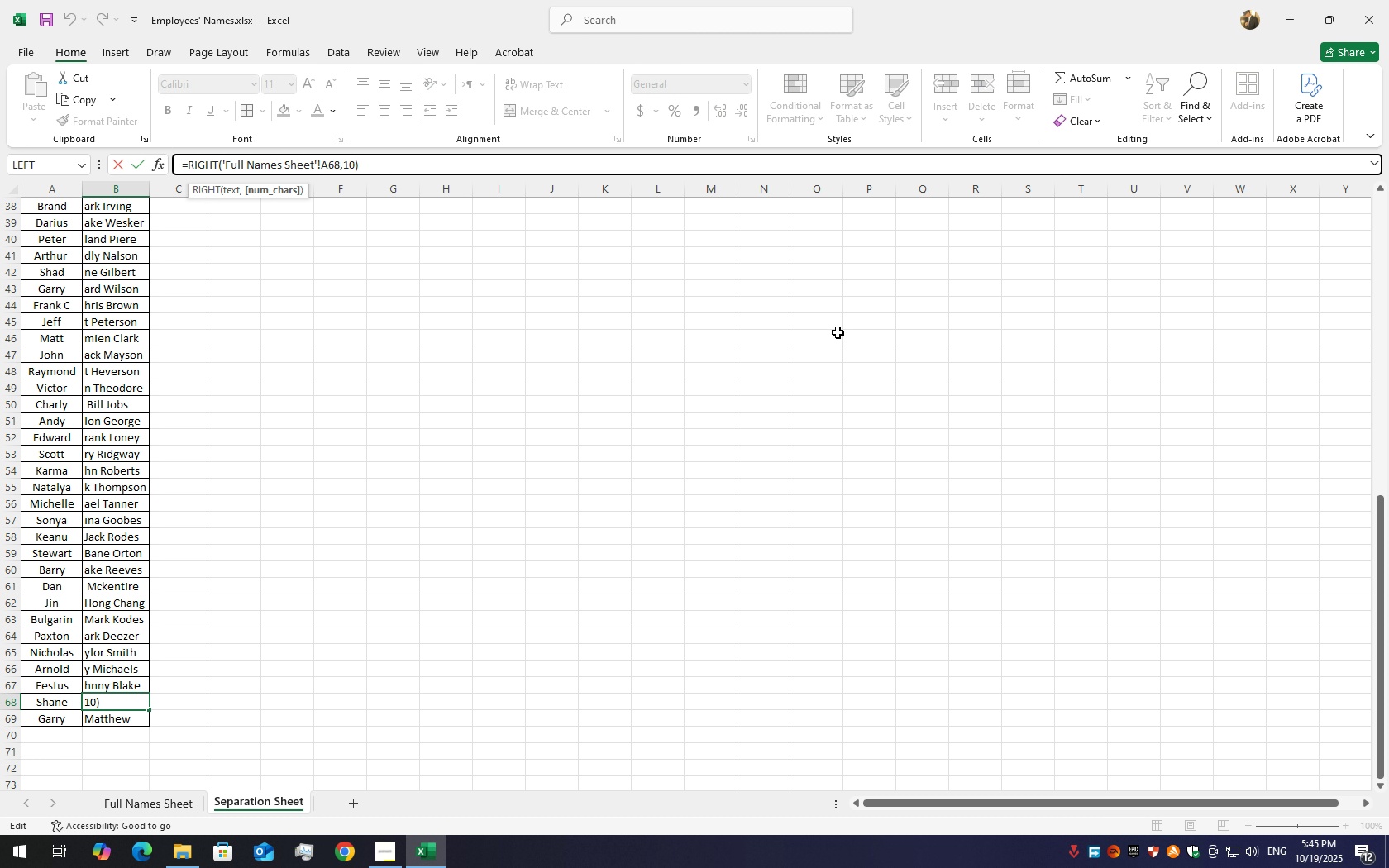 
key(Backspace)
 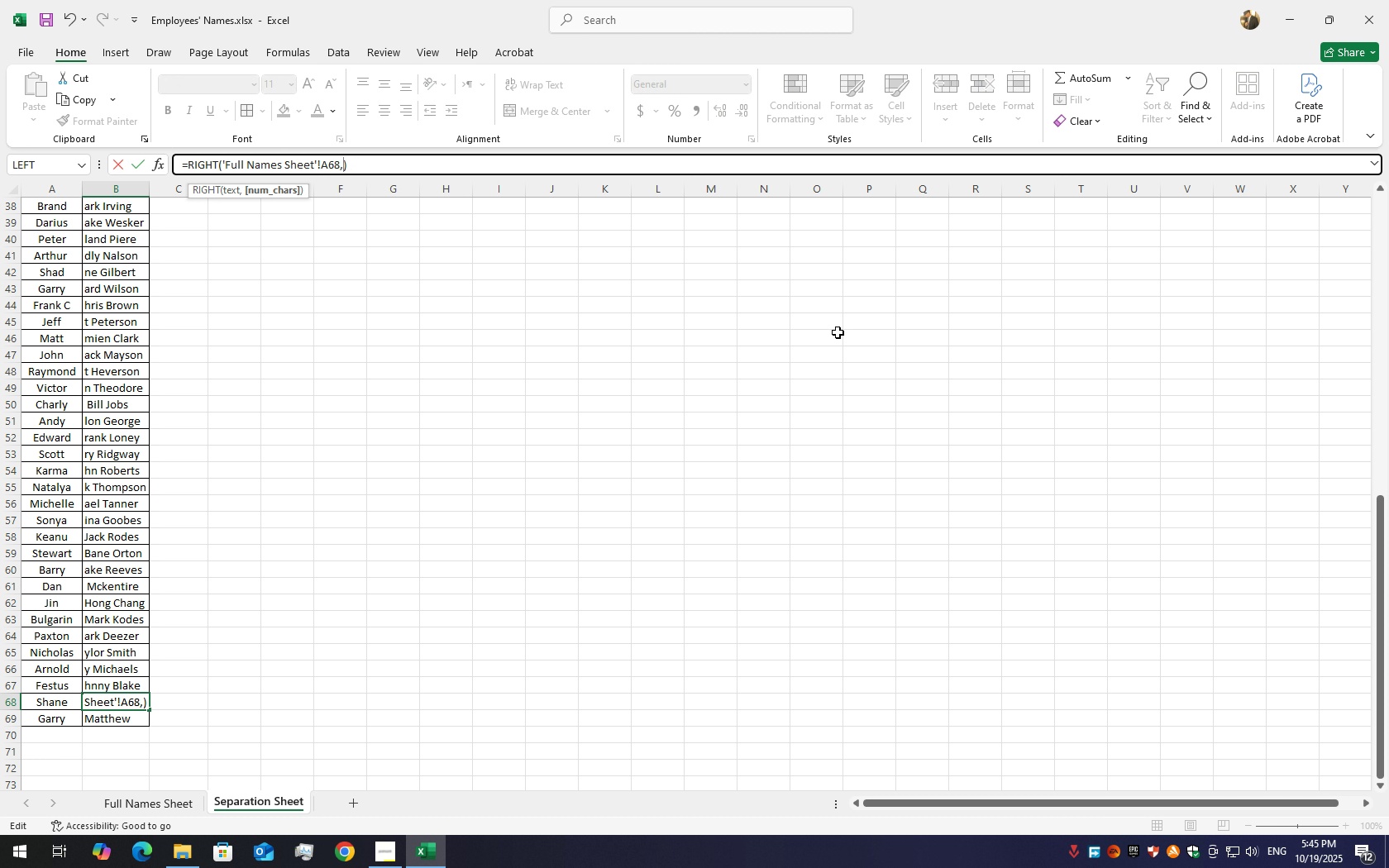 
key(Backspace)
 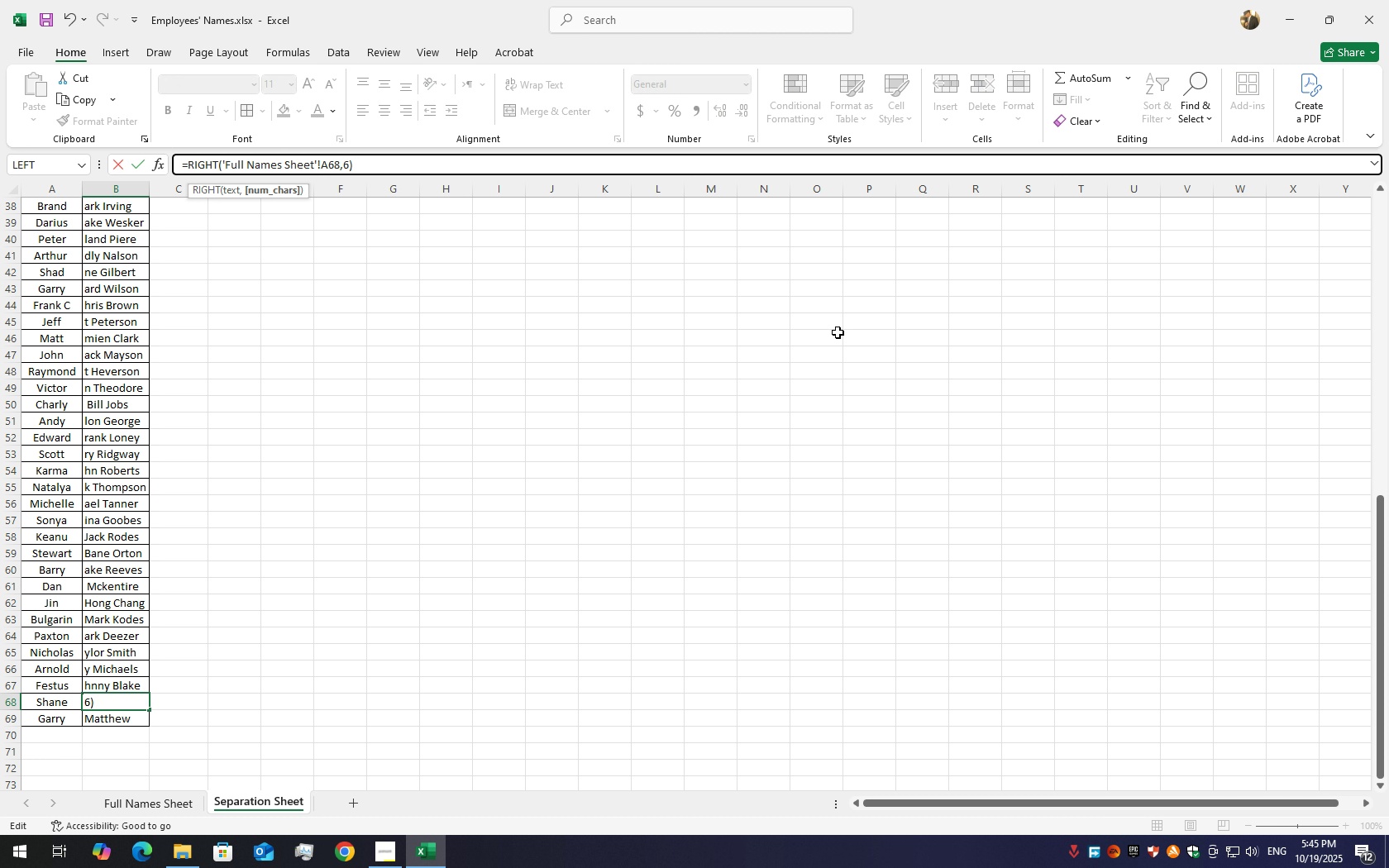 
key(Numpad6)
 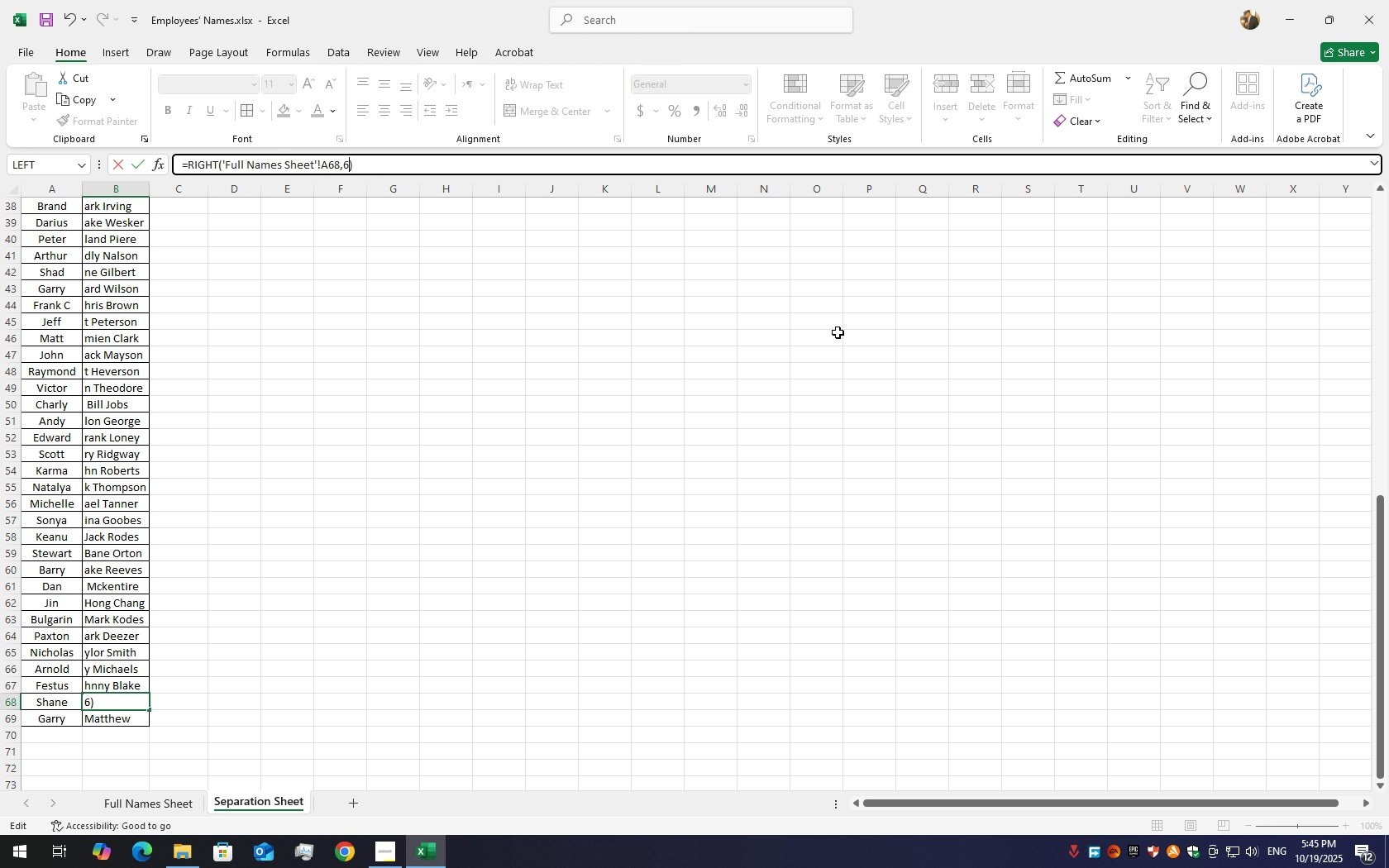 
key(Enter)
 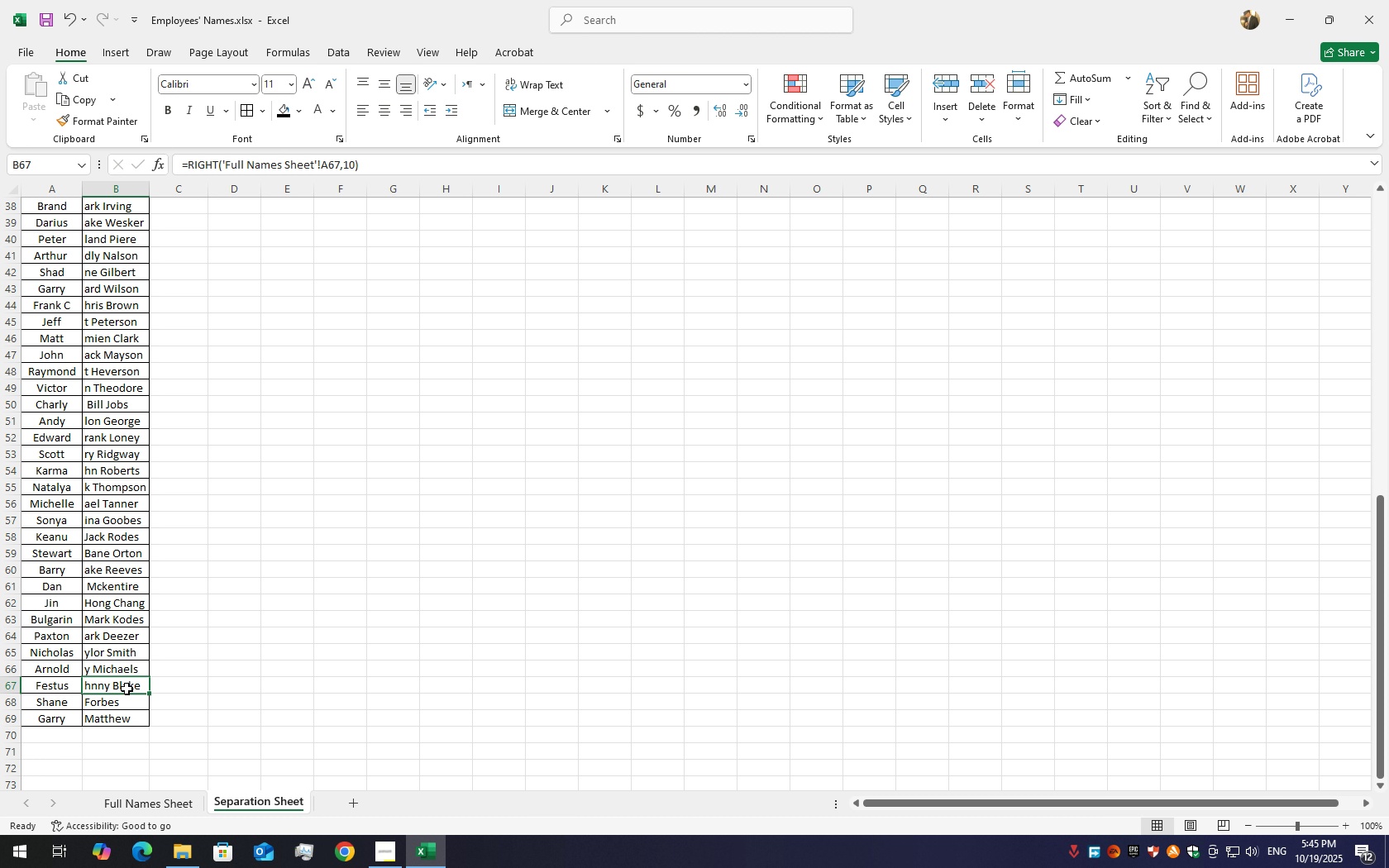 
left_click([126, 689])
 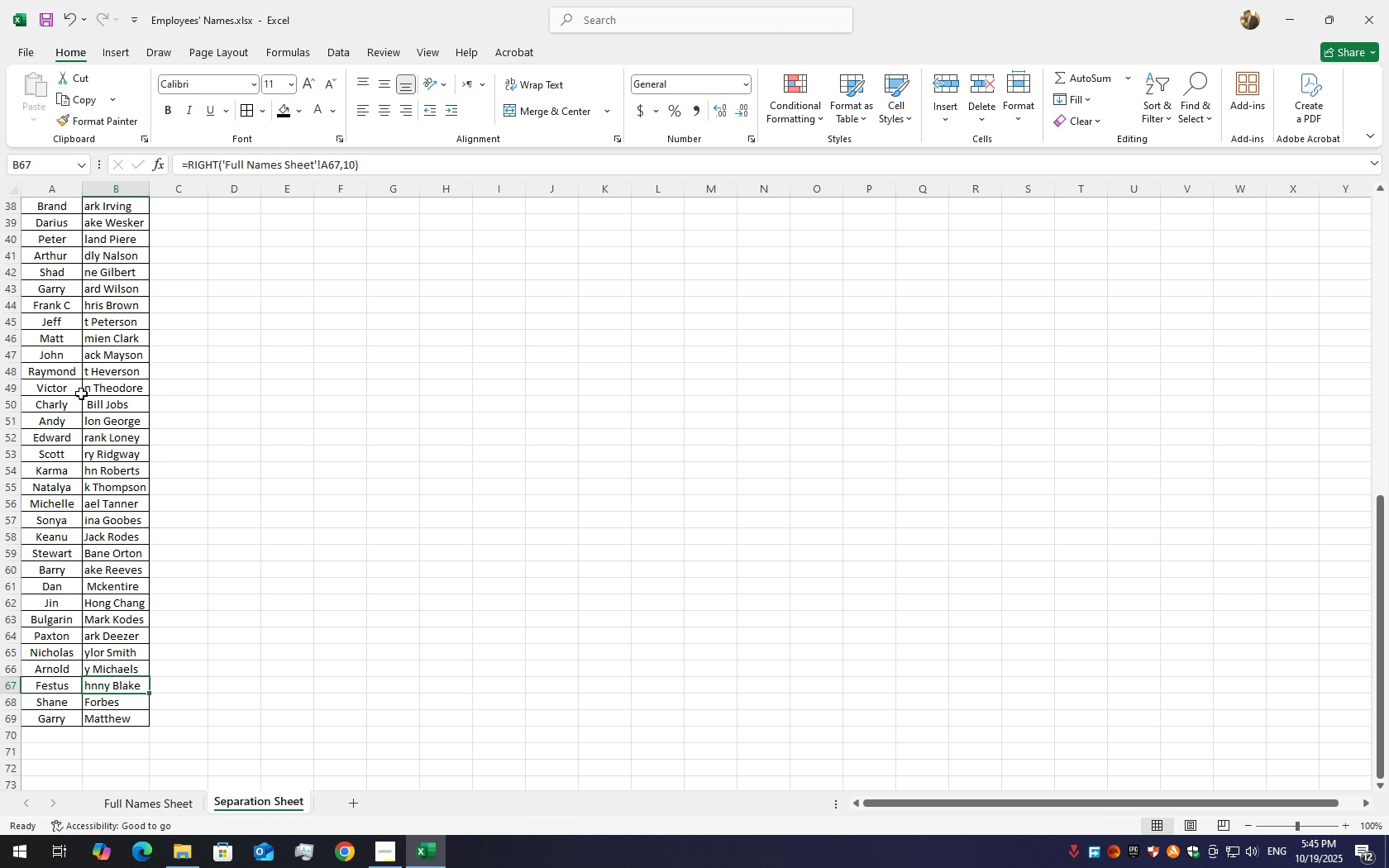 
scroll: coordinate [82, 422], scroll_direction: up, amount: 22.0
 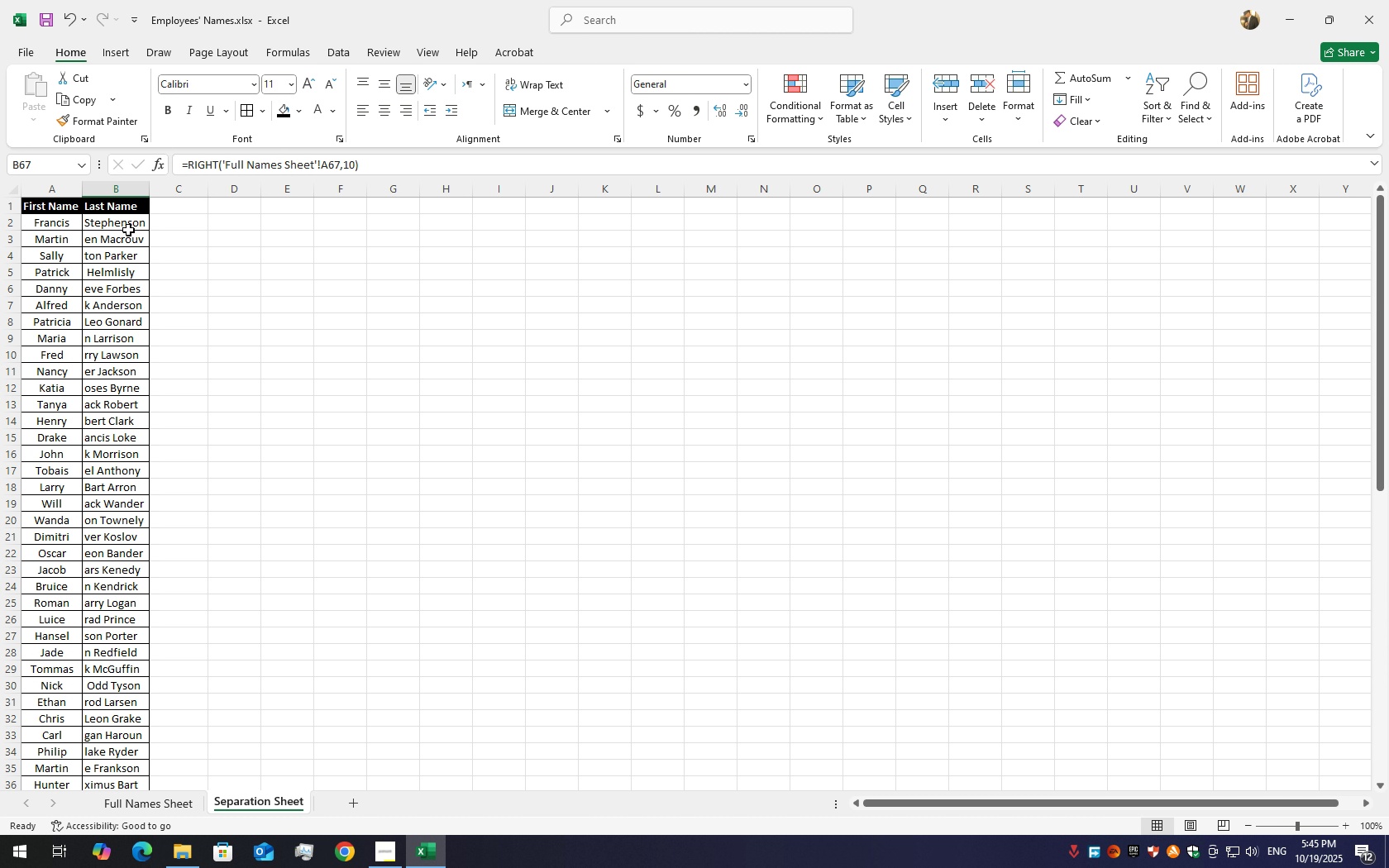 
left_click_drag(start_coordinate=[131, 222], to_coordinate=[99, 715])
 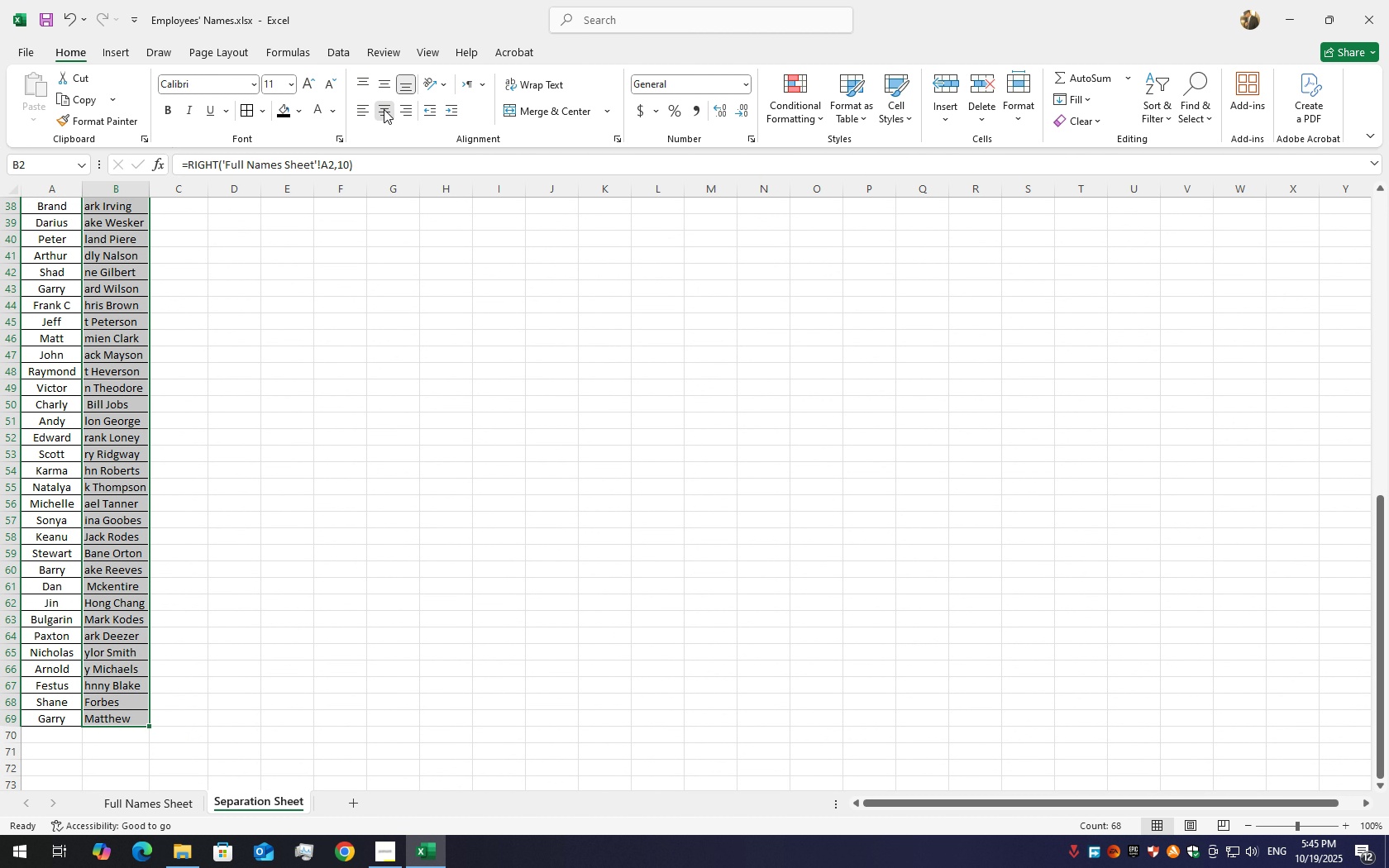 
left_click([384, 109])
 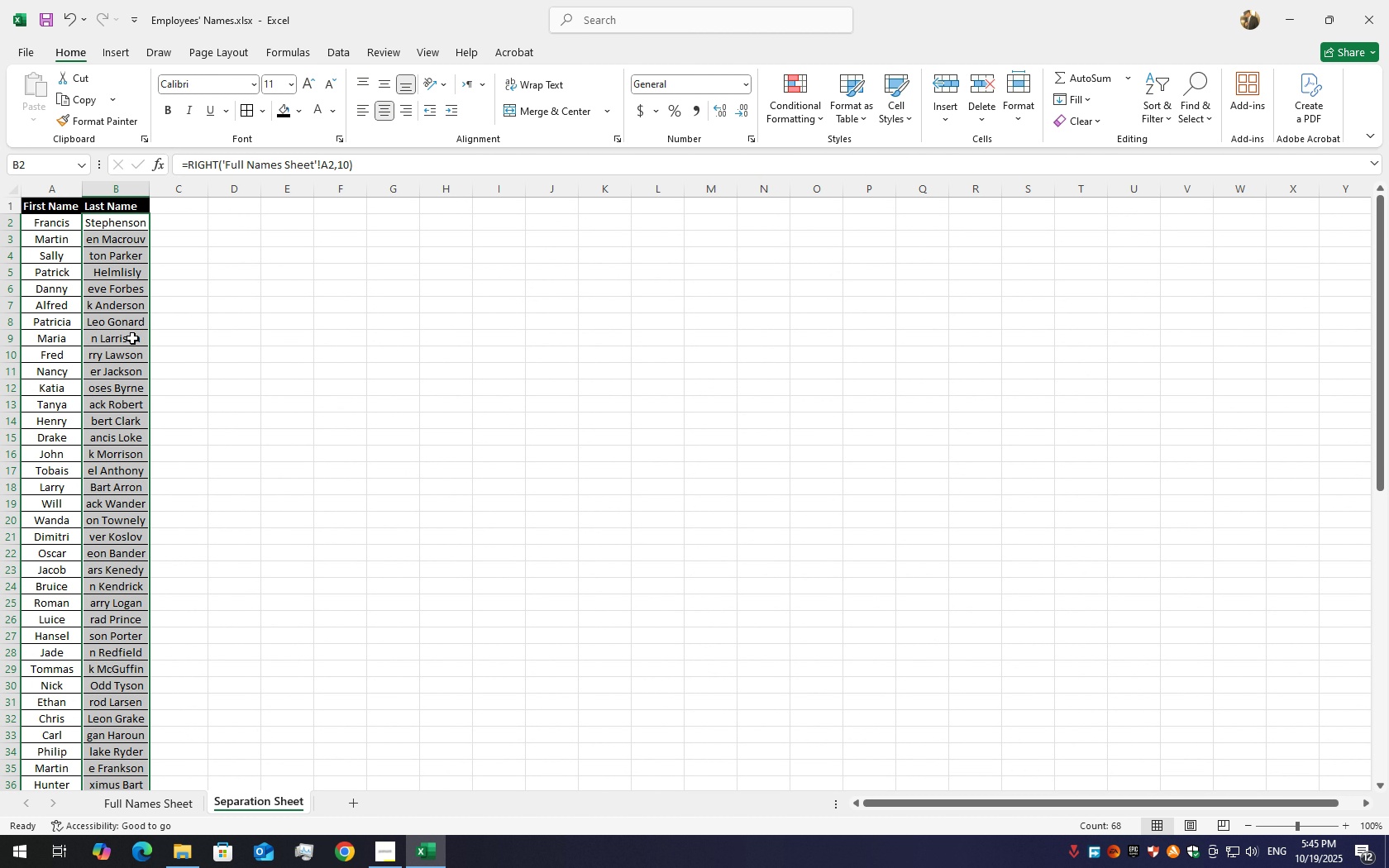 
scroll: coordinate [142, 338], scroll_direction: up, amount: 5.0
 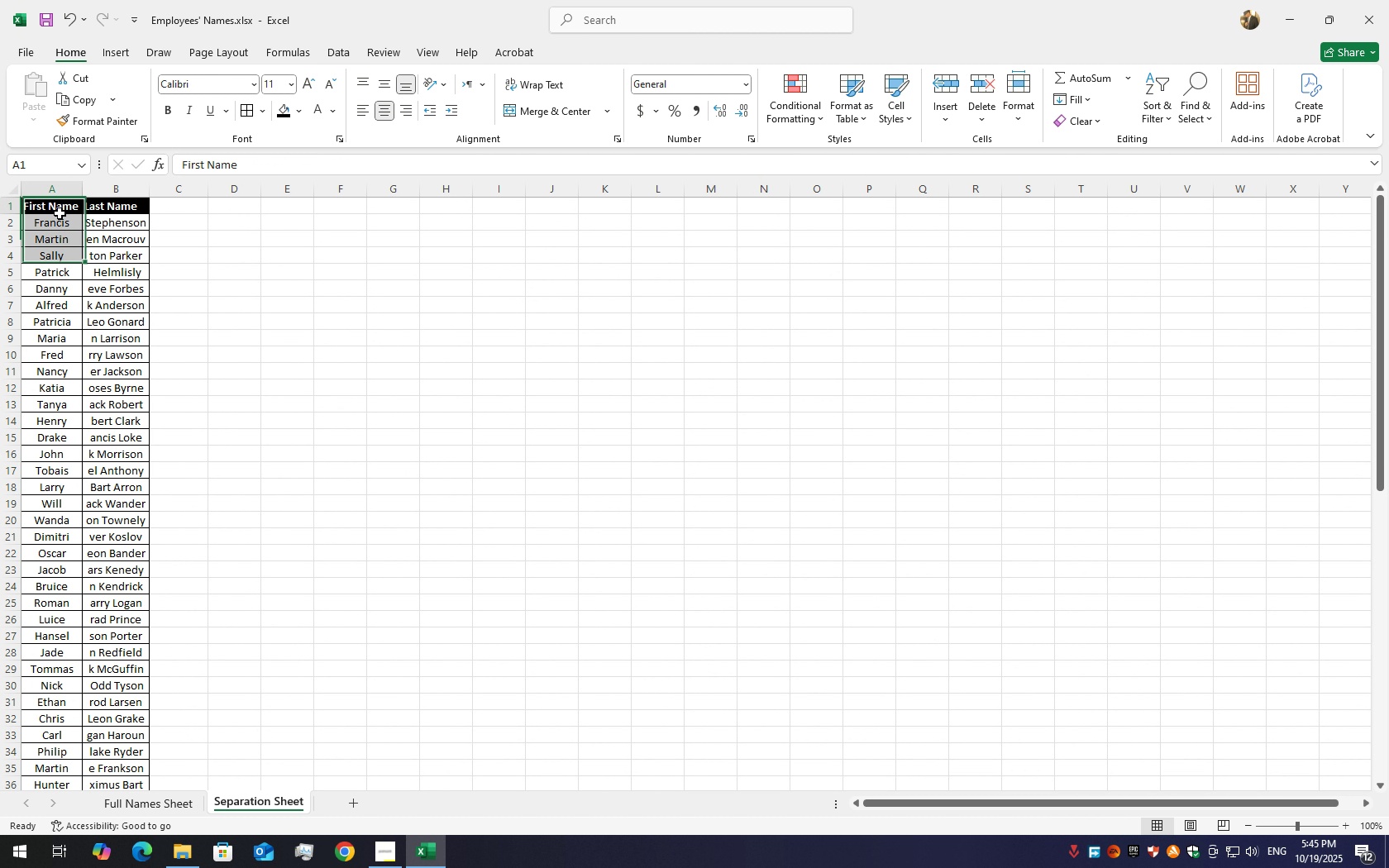 
left_click([60, 213])
 